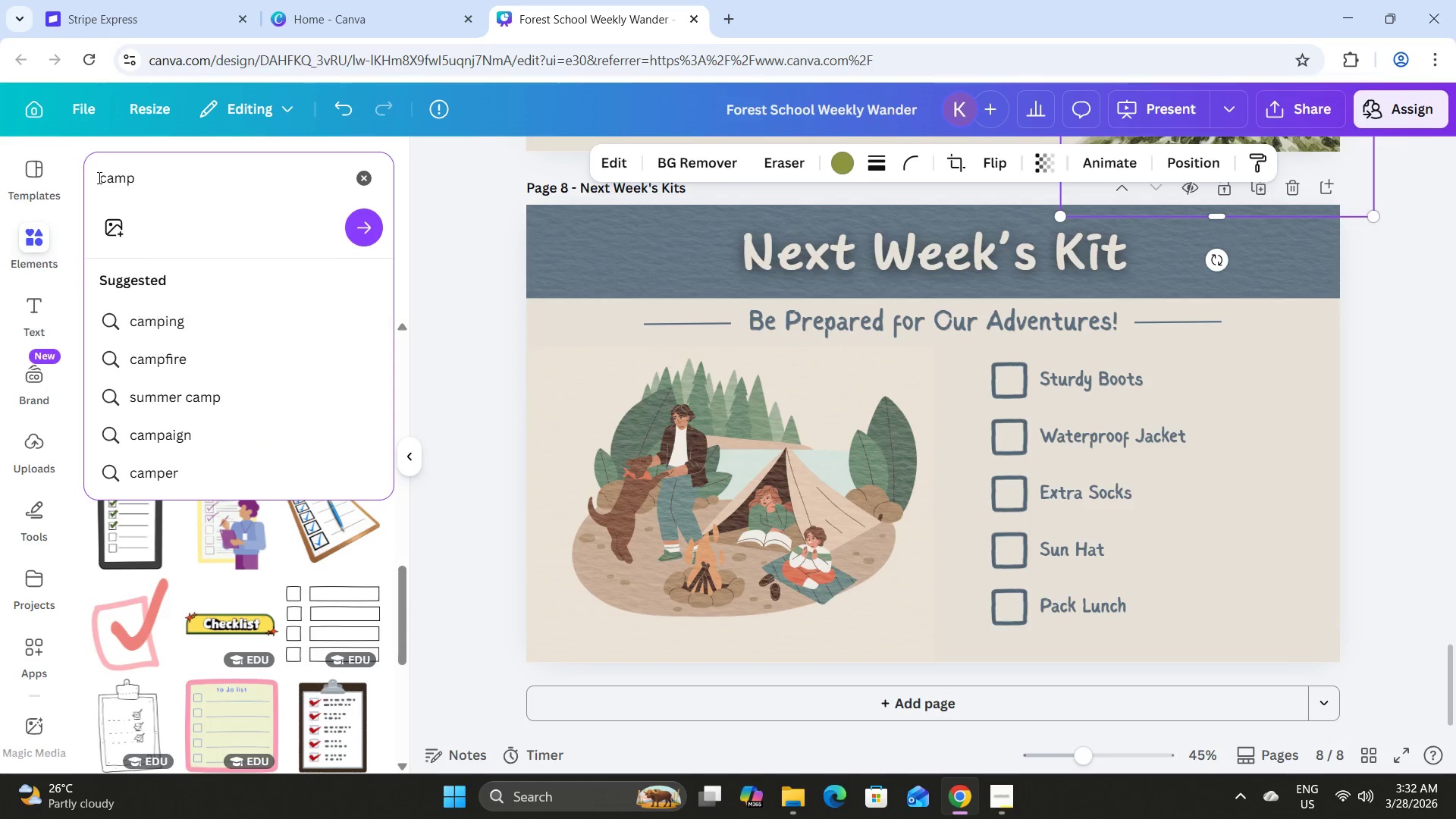 
key(Enter)
 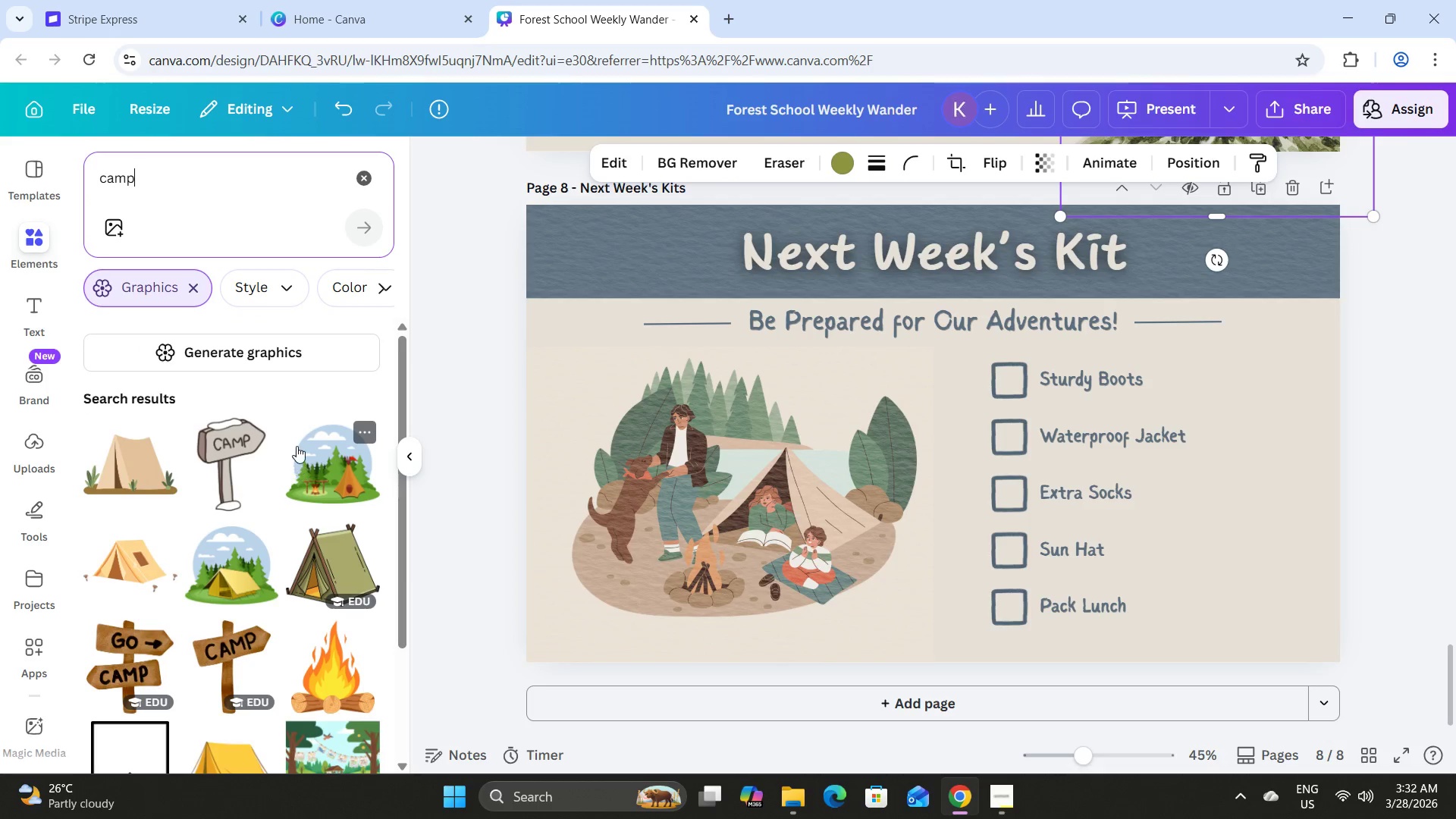 
scroll: coordinate [297, 444], scroll_direction: down, amount: 3.0
 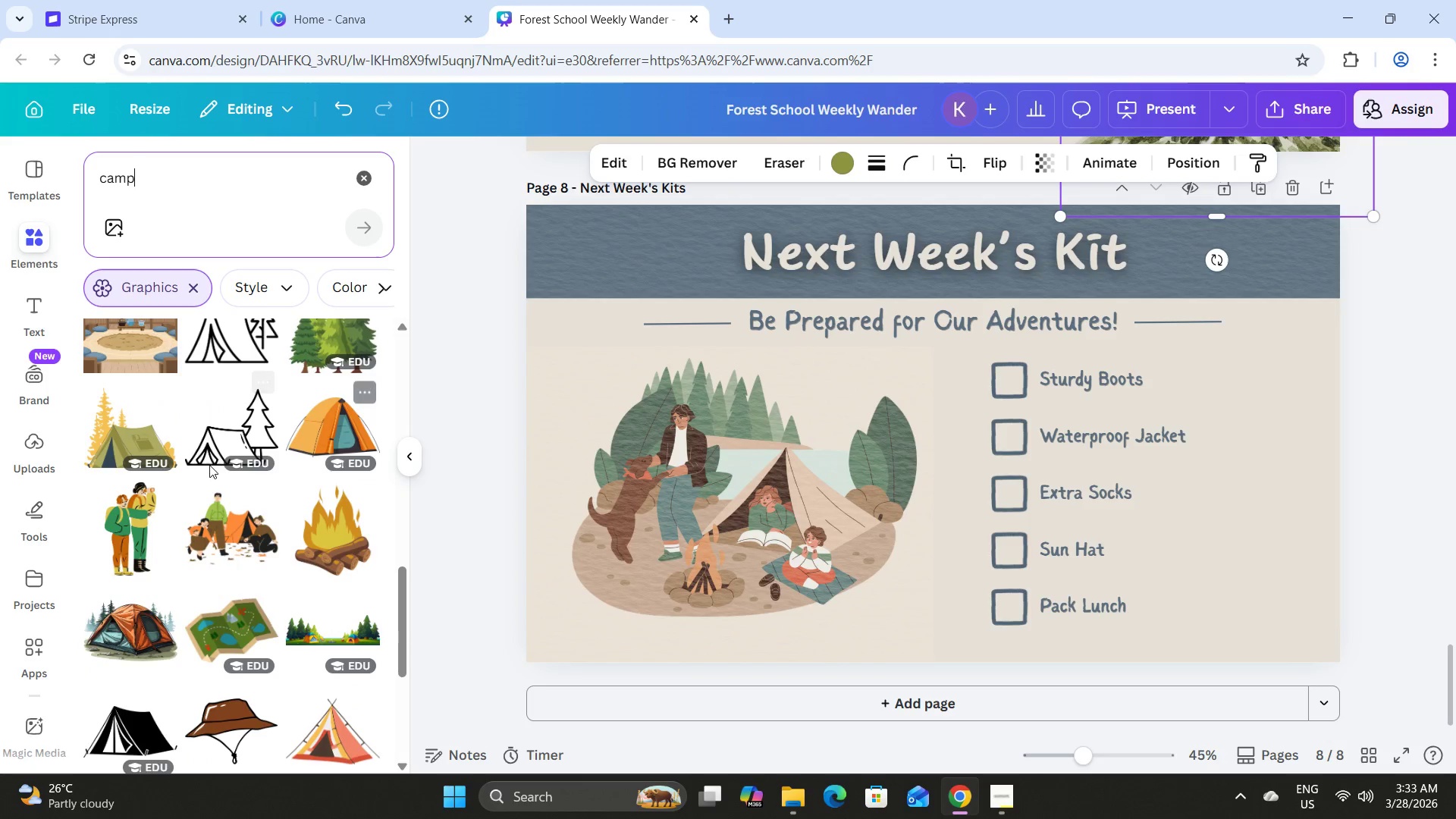 
left_click([135, 516])
 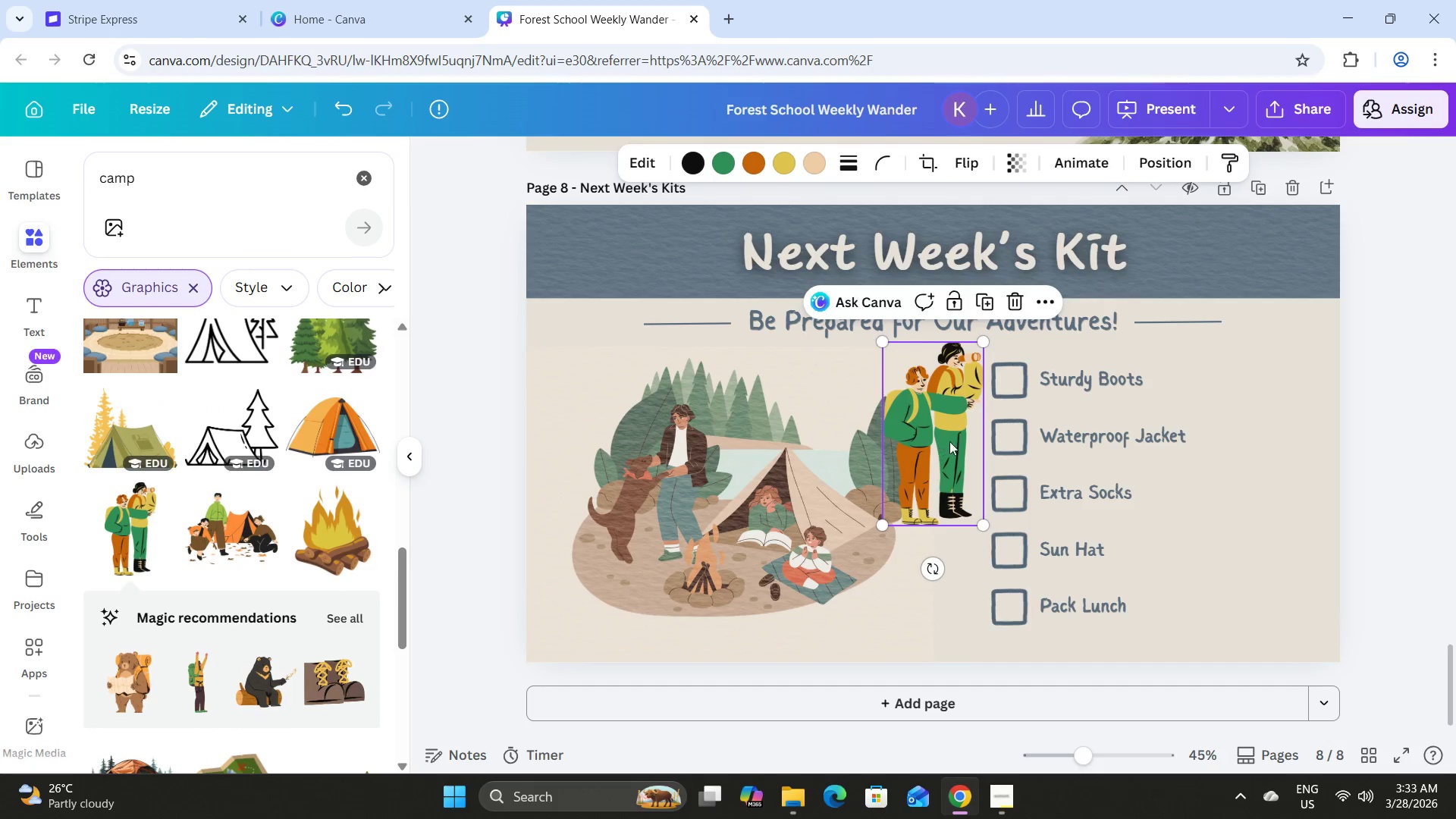 
left_click_drag(start_coordinate=[943, 442], to_coordinate=[1274, 503])
 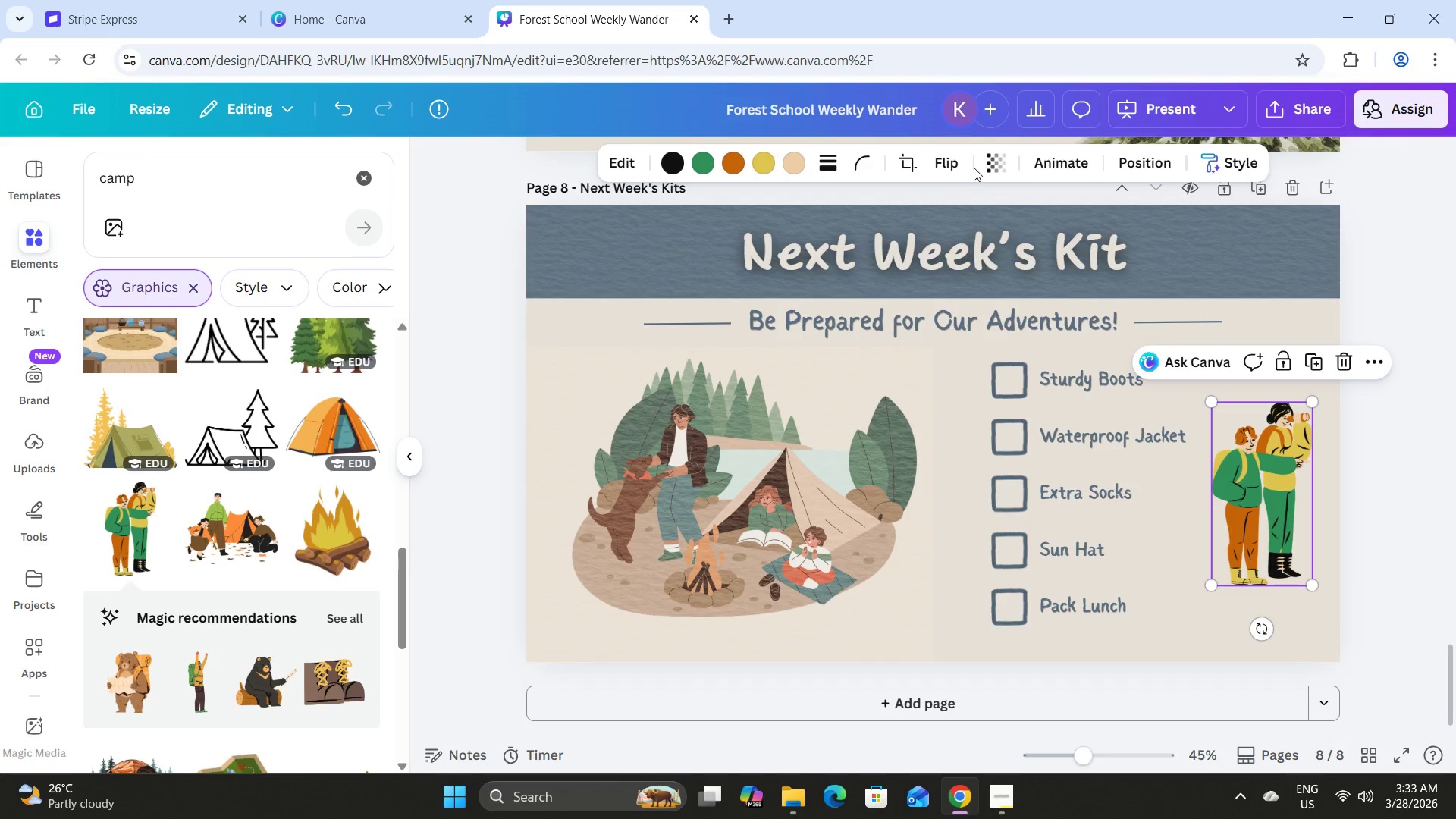 
left_click([952, 159])
 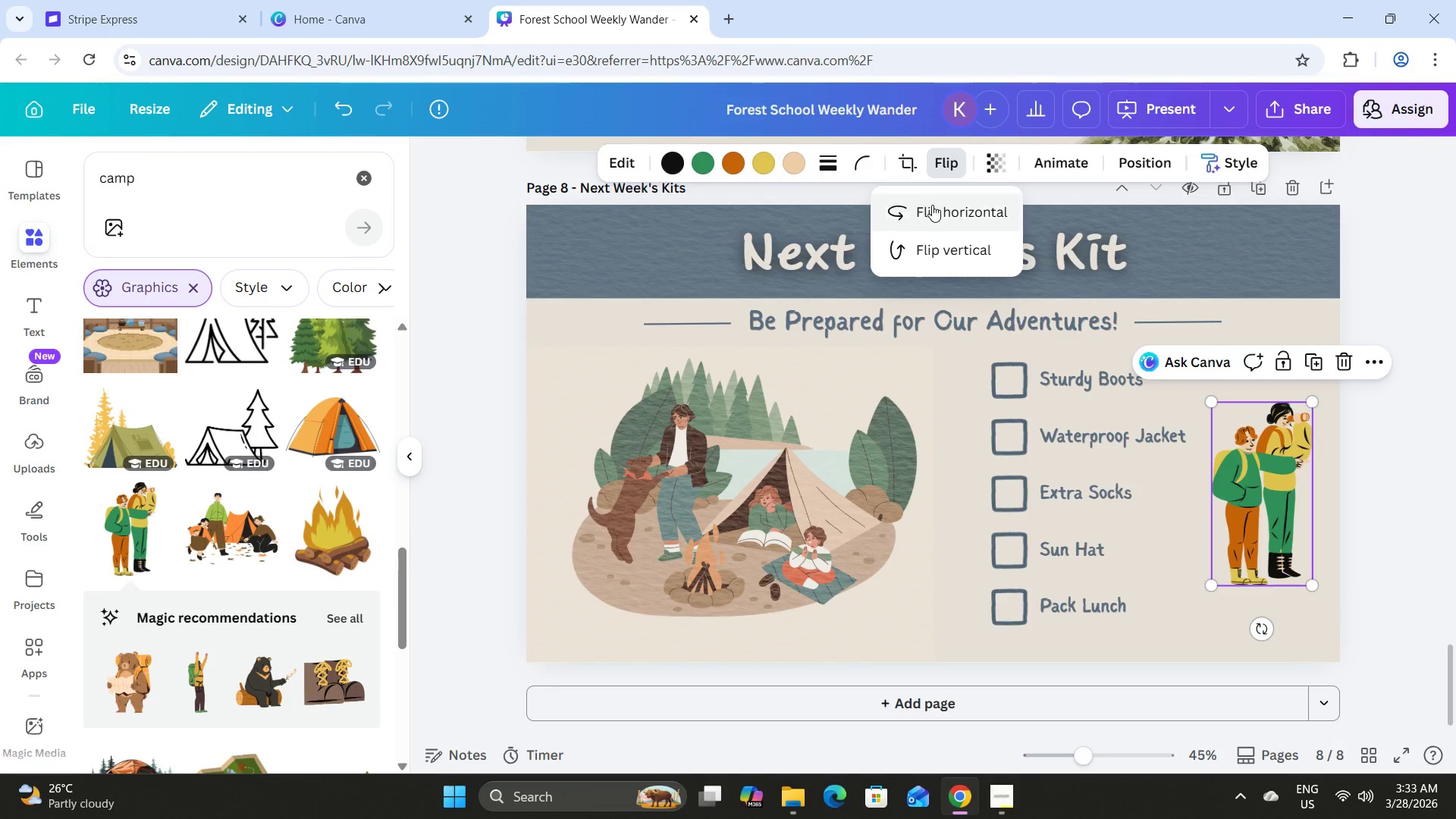 
left_click([932, 205])
 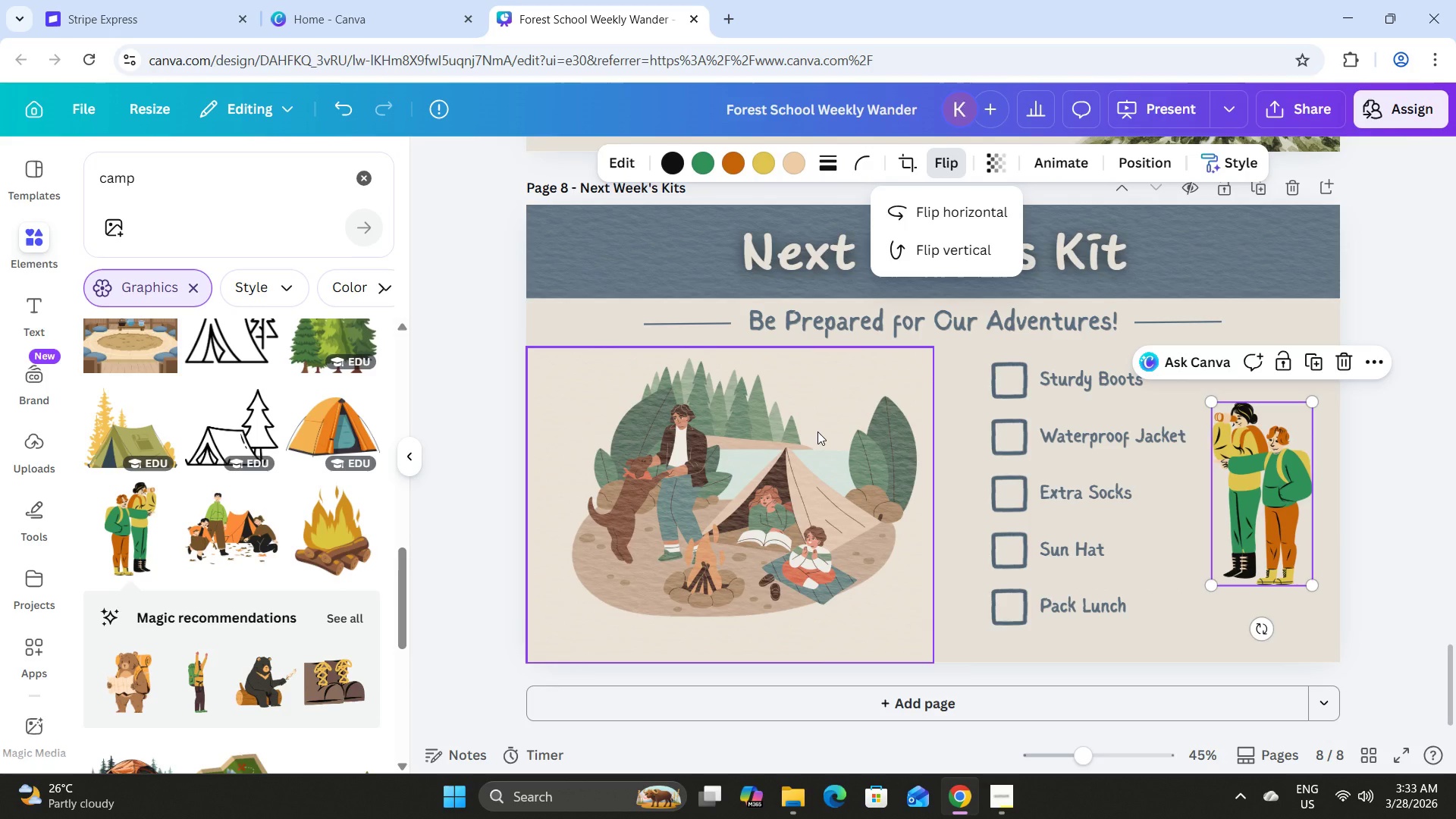 
left_click([817, 431])
 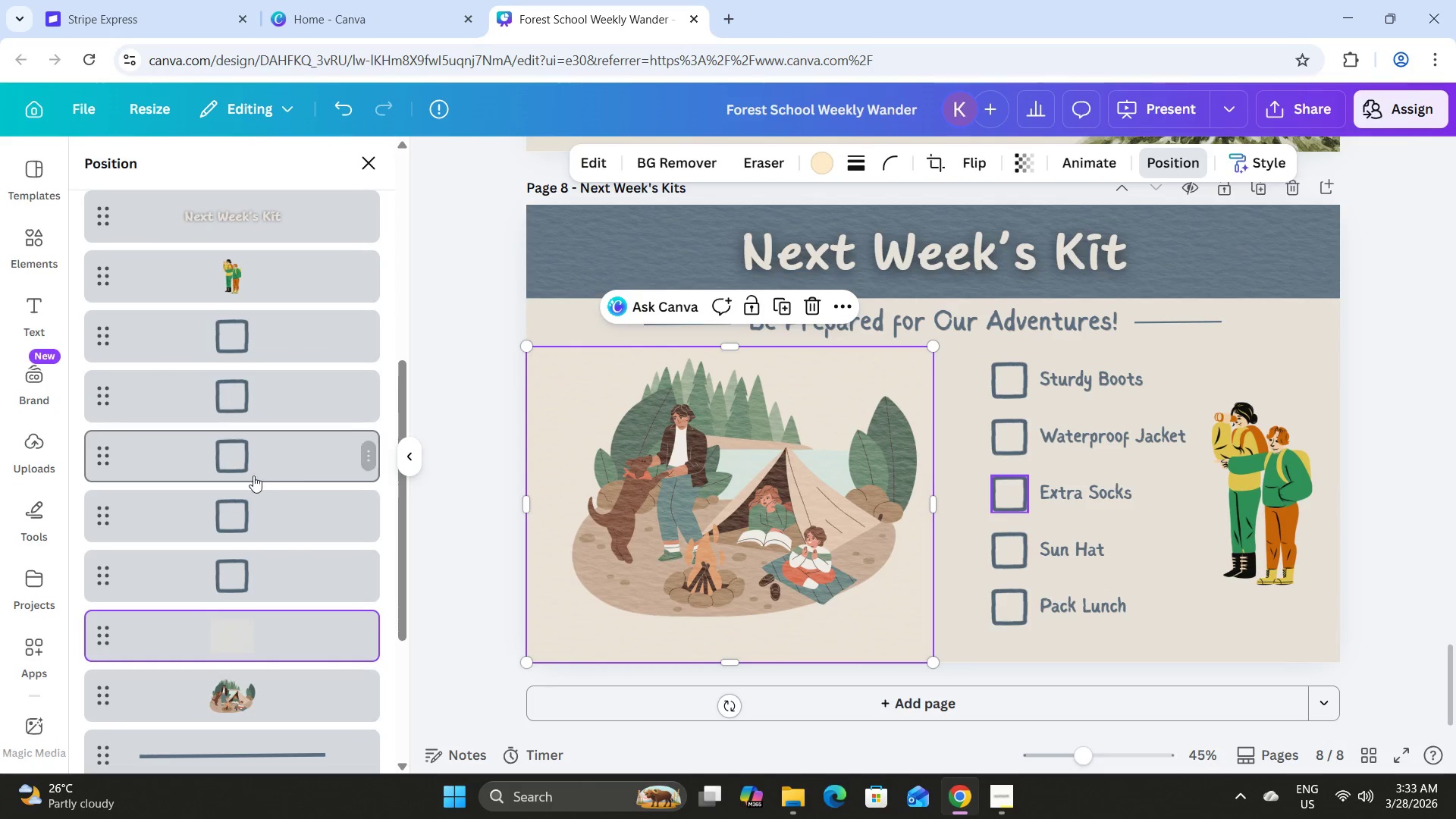 
scroll: coordinate [246, 500], scroll_direction: down, amount: 3.0
 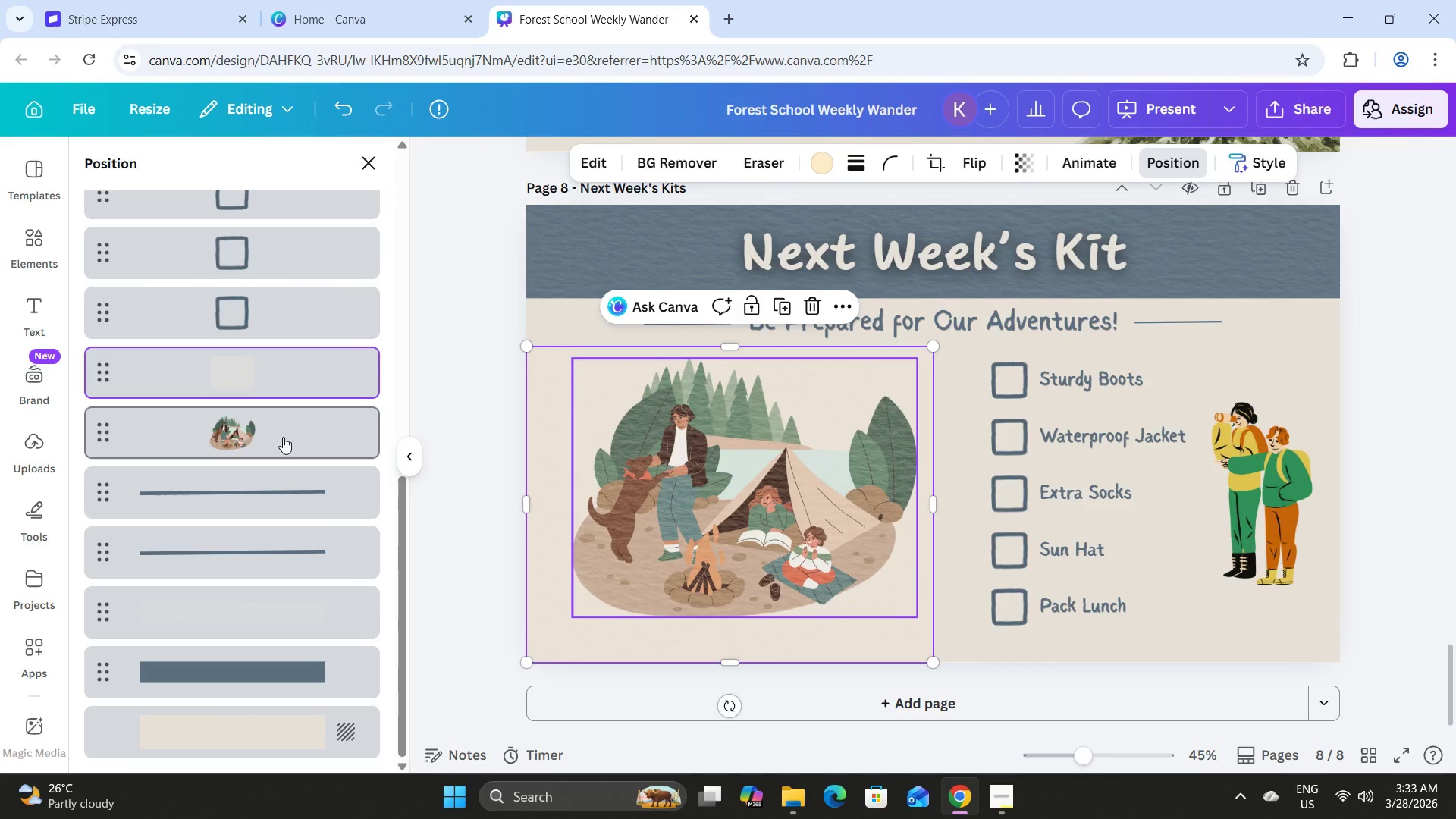 
left_click([285, 428])
 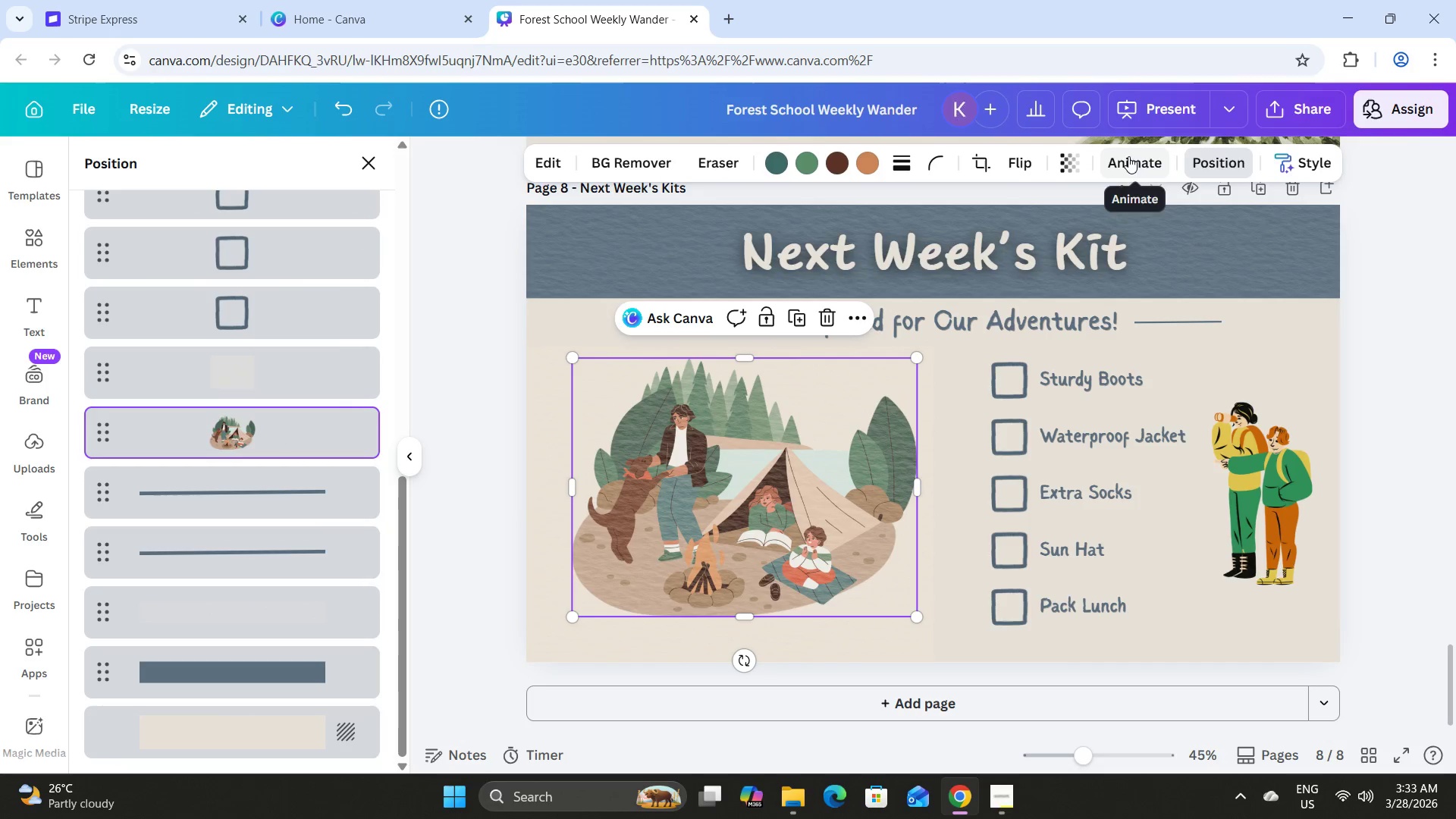 
left_click([1023, 162])
 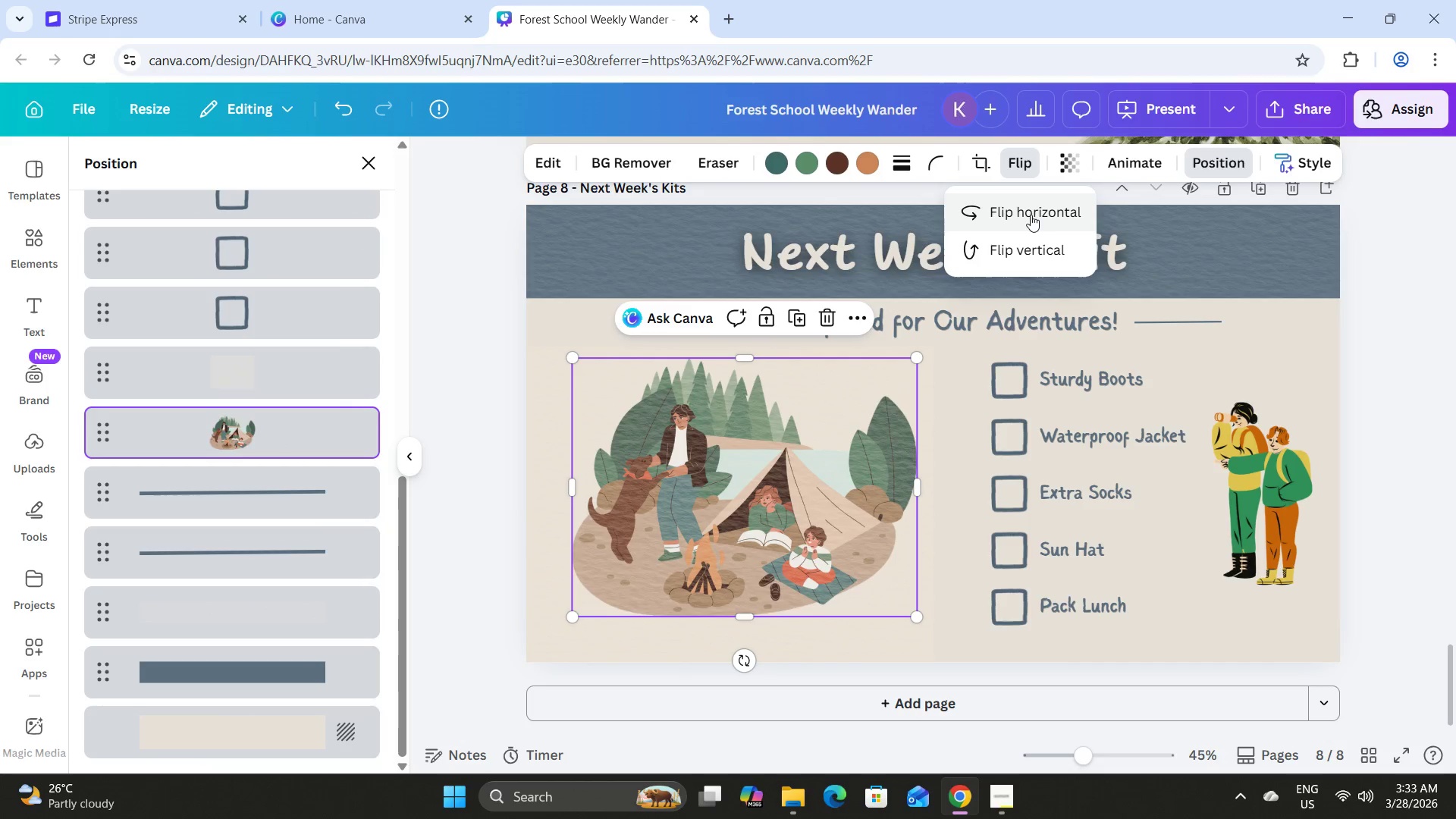 
left_click([1031, 215])
 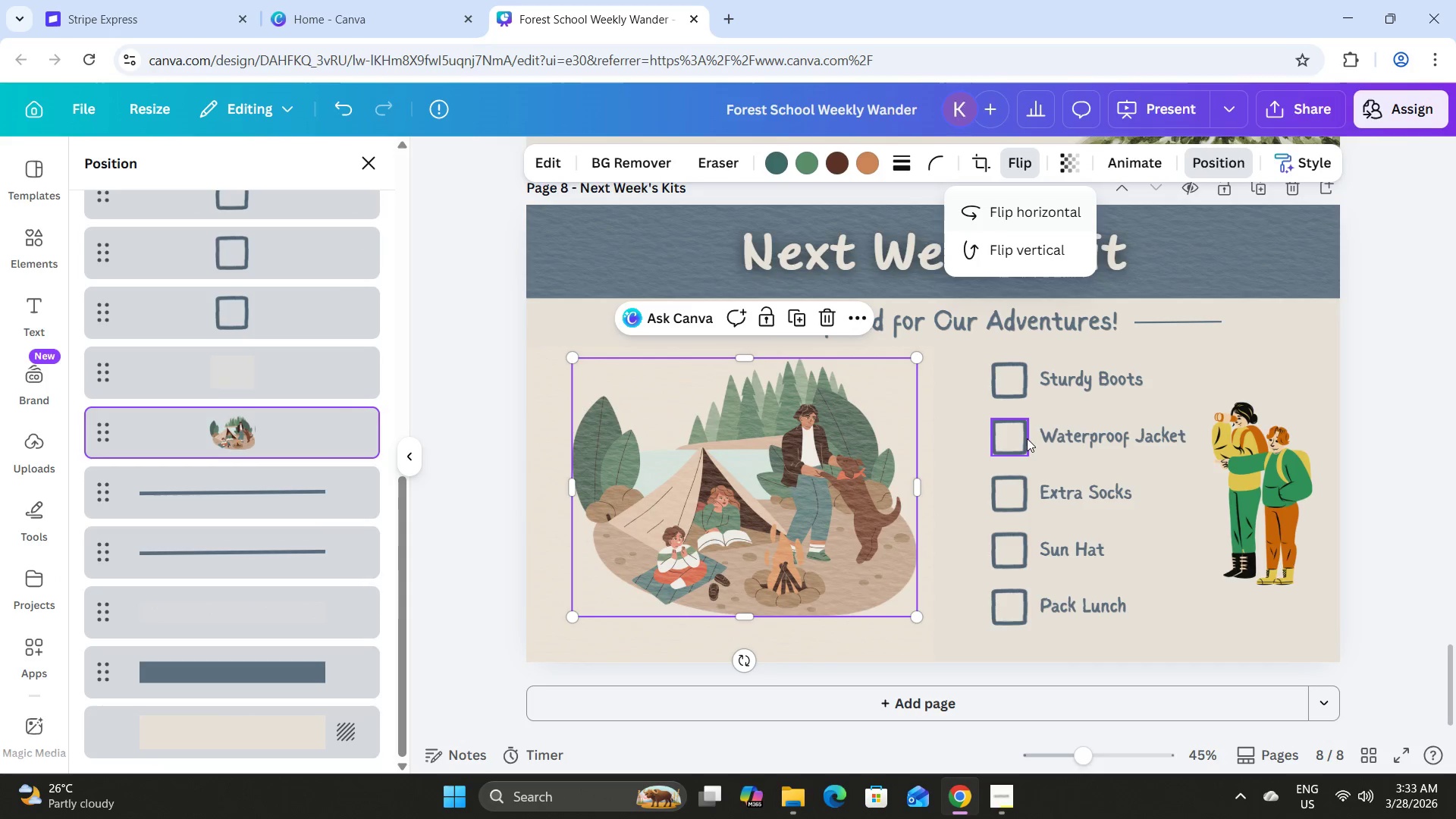 
left_click([746, 435])
 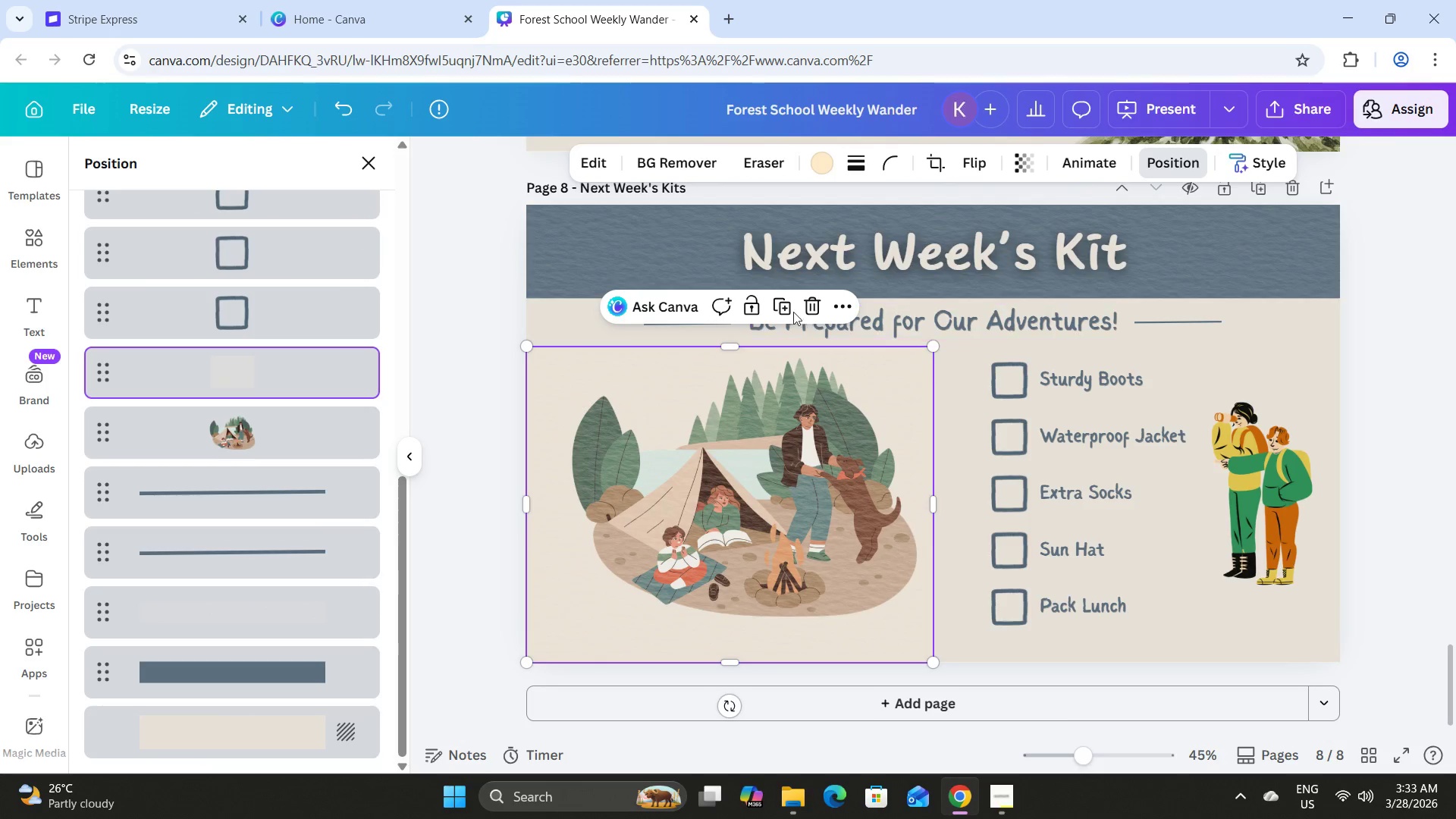 
left_click([782, 306])
 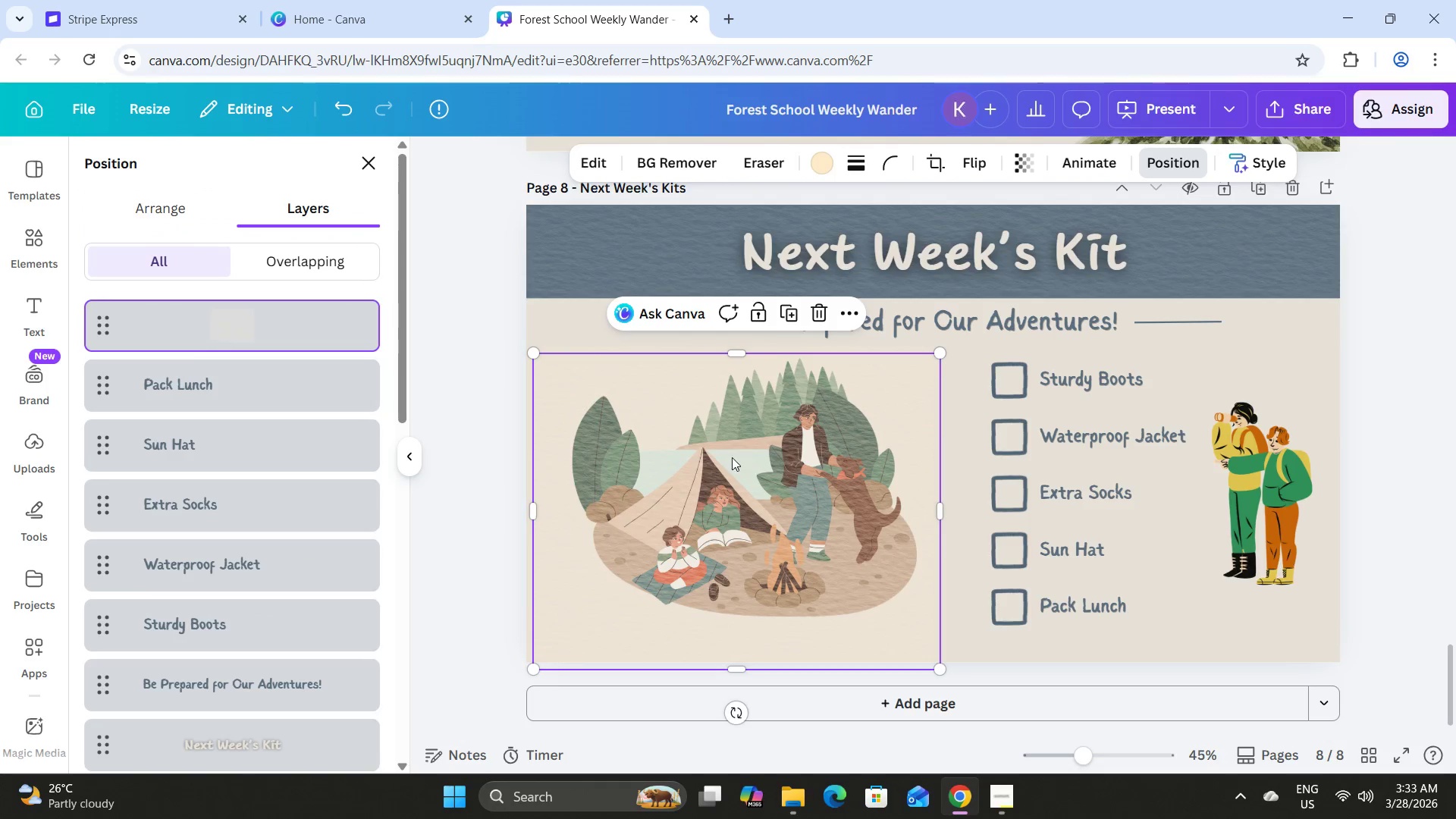 
left_click_drag(start_coordinate=[734, 451], to_coordinate=[1402, 443])
 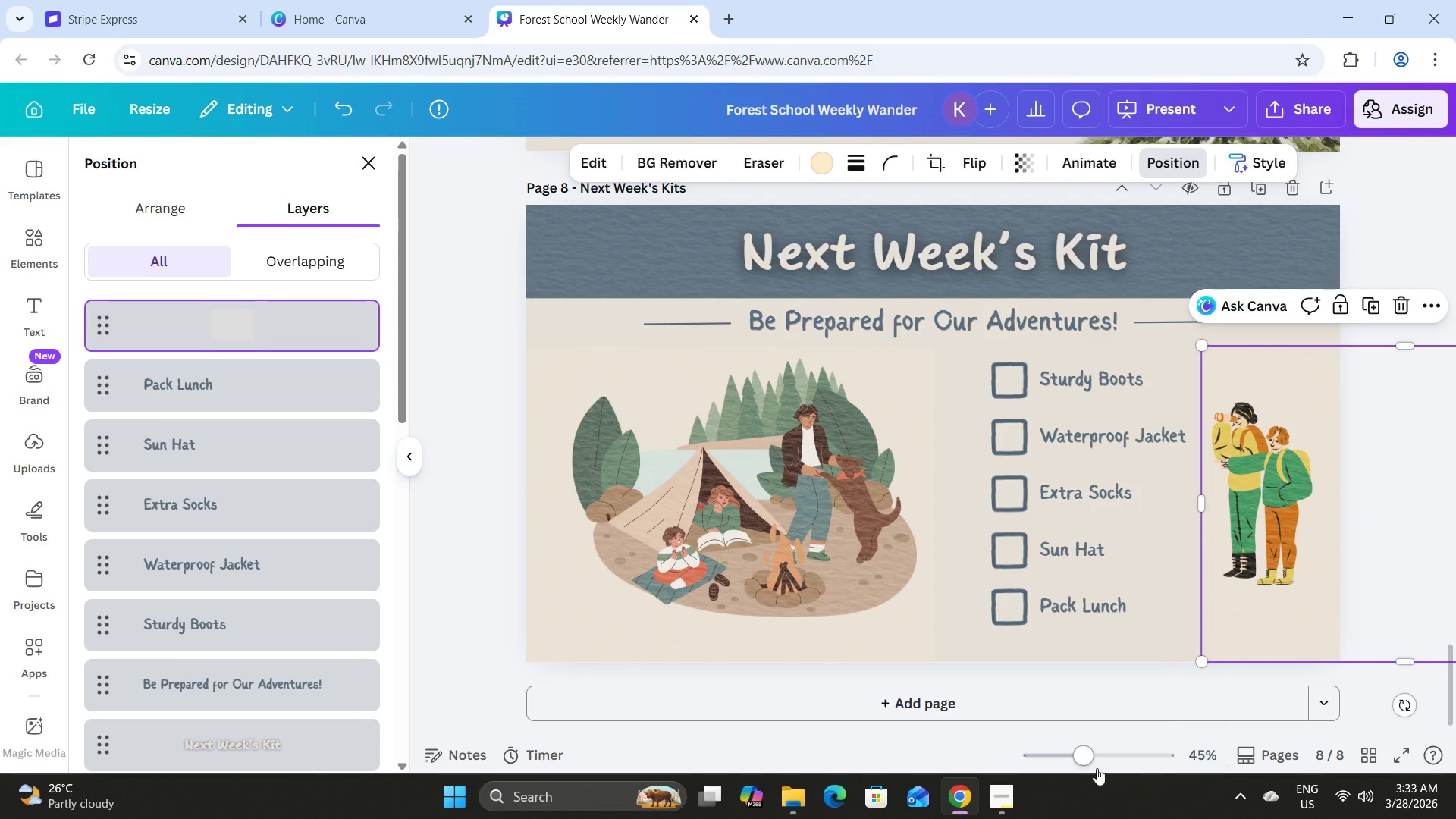 
left_click_drag(start_coordinate=[1076, 760], to_coordinate=[1068, 755])
 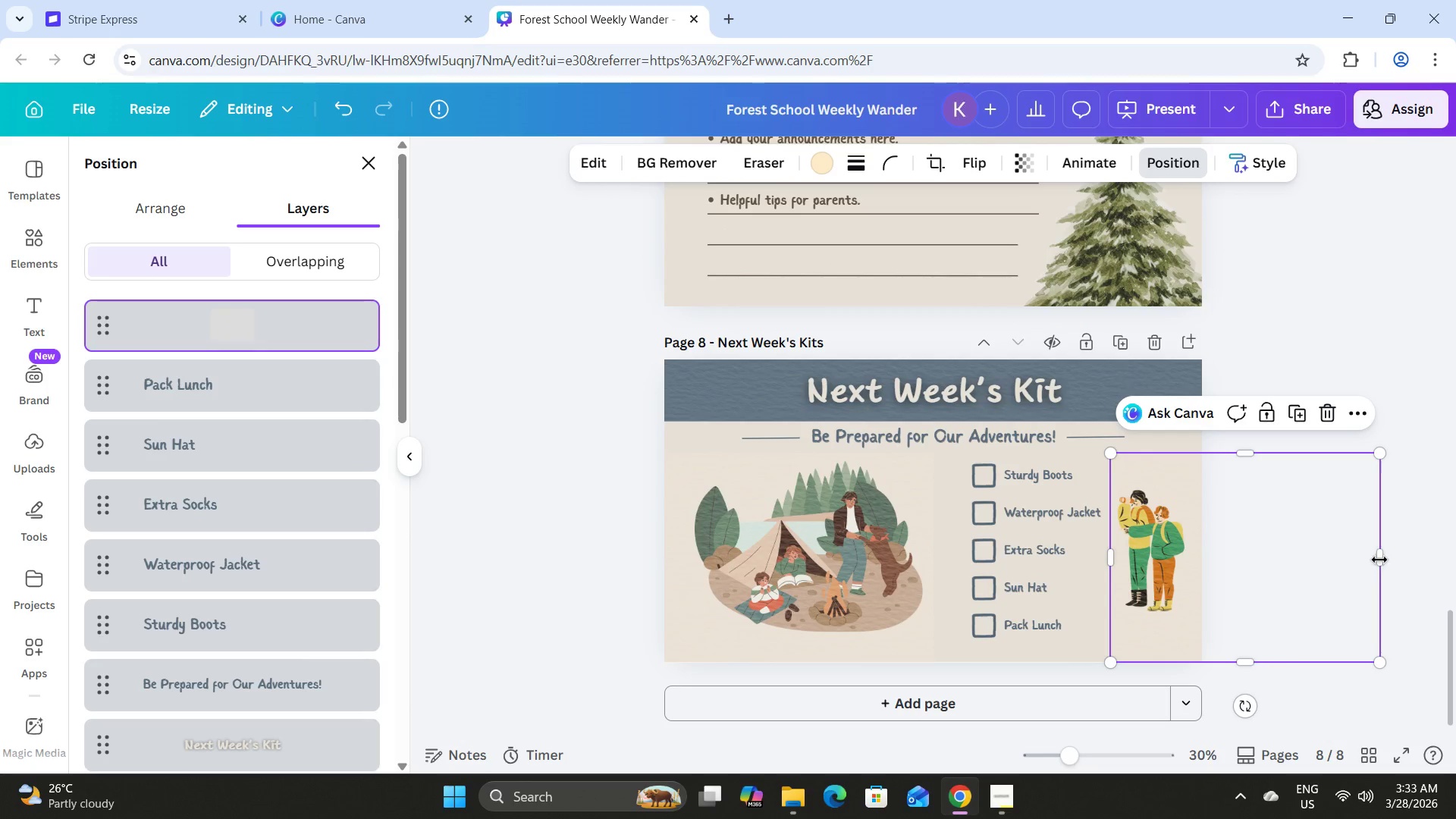 
left_click([1376, 560])
 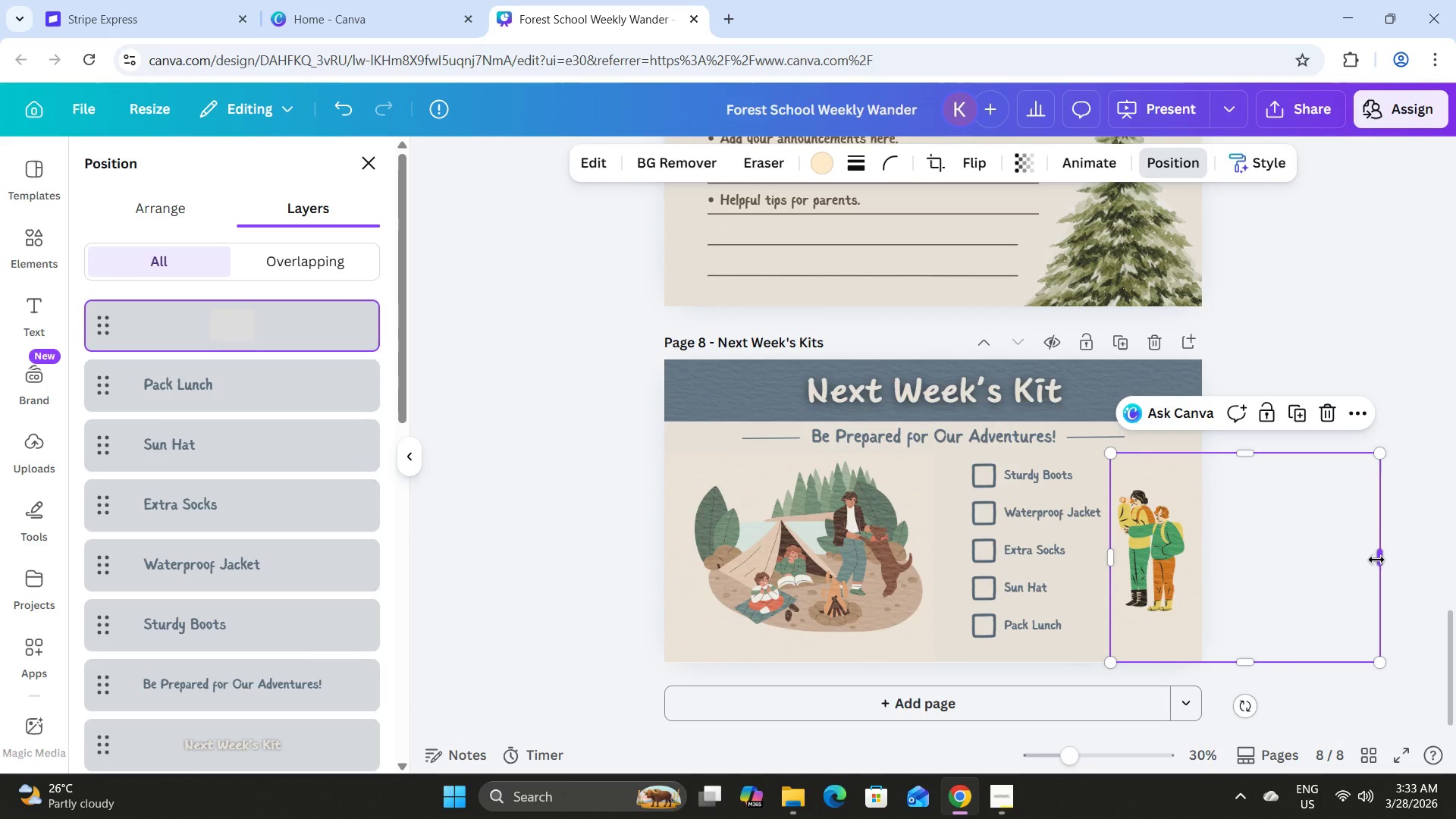 
left_click_drag(start_coordinate=[1376, 560], to_coordinate=[1200, 561])
 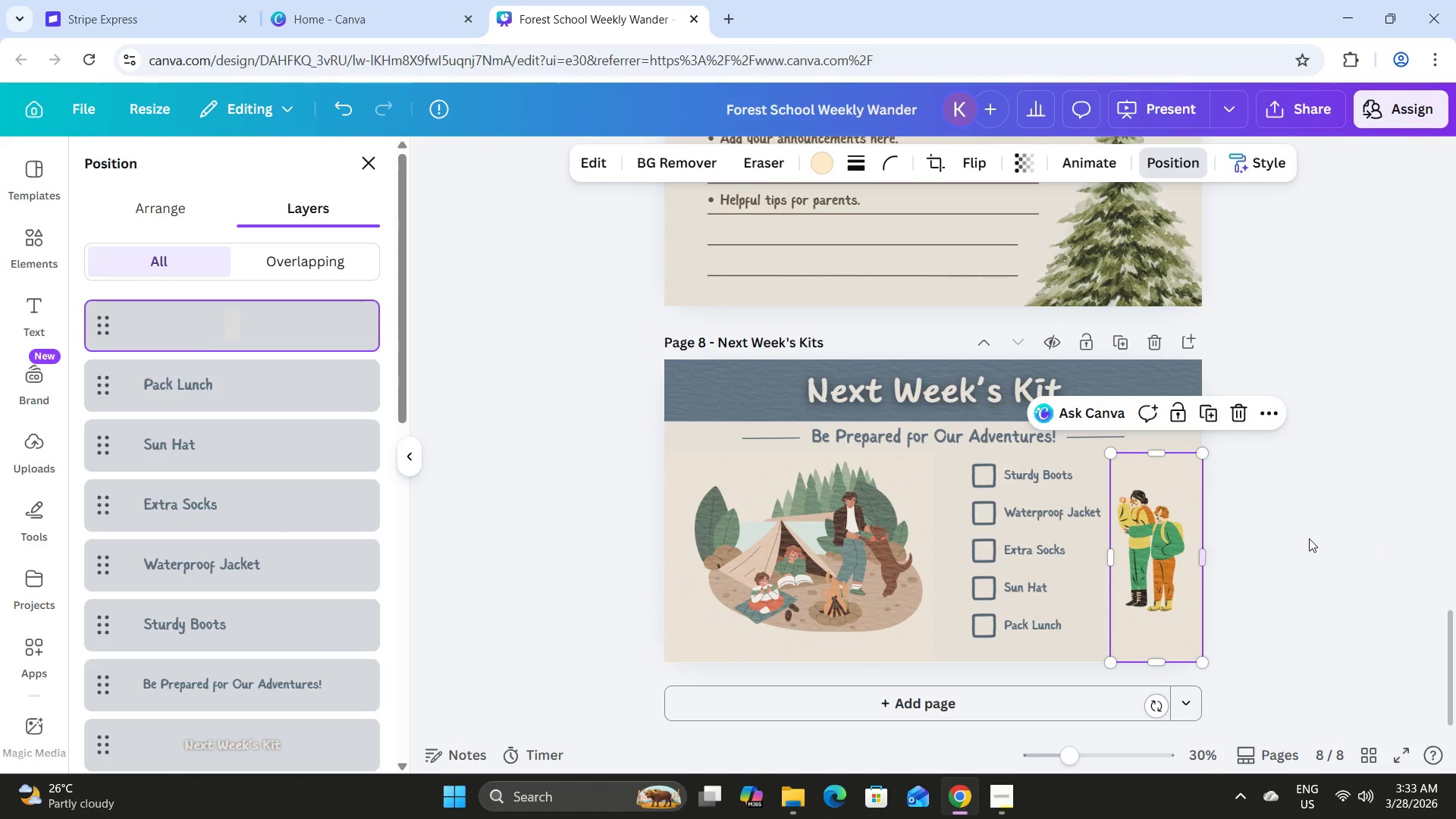 
left_click([1309, 538])
 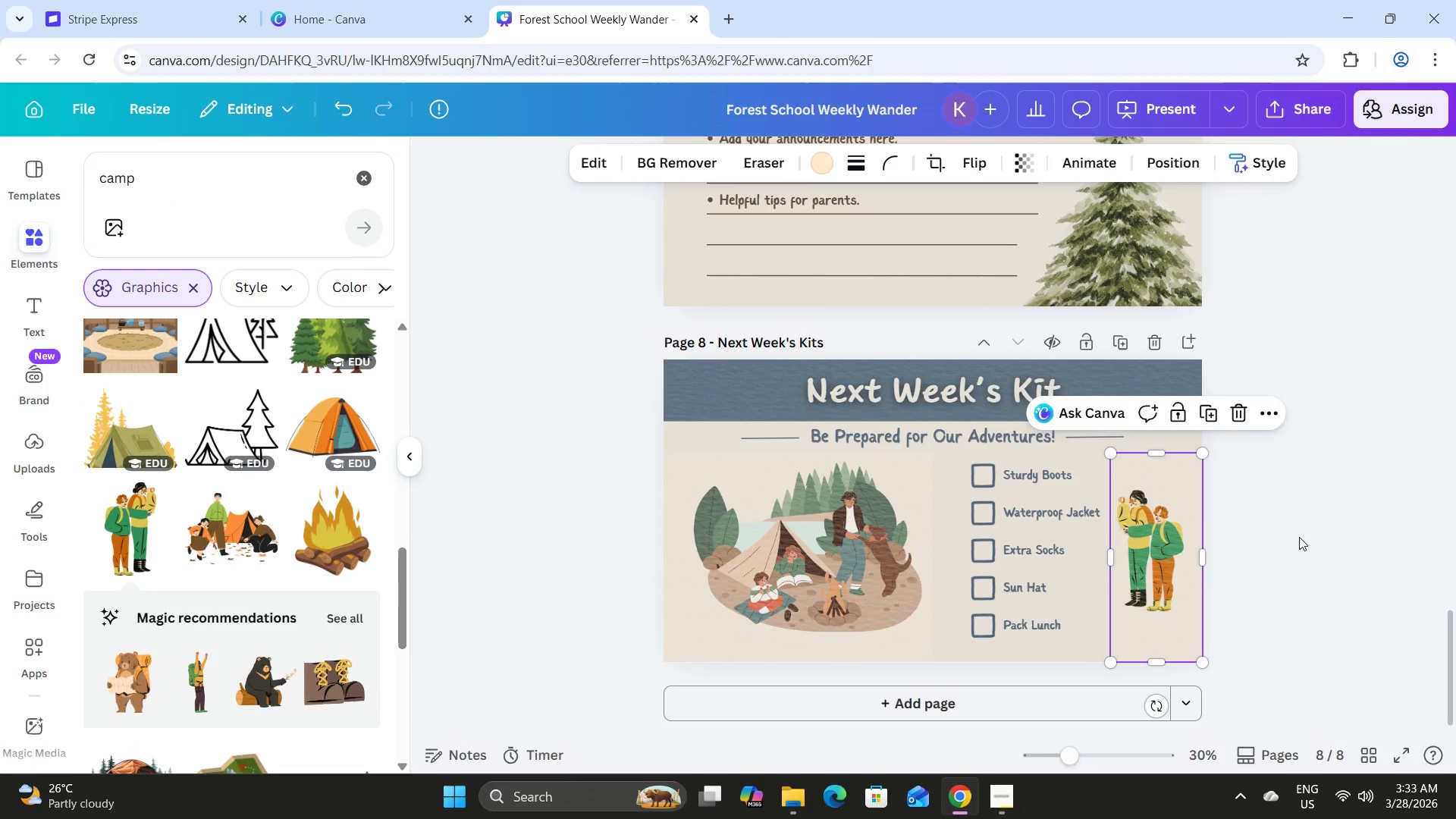 
left_click([1300, 526])
 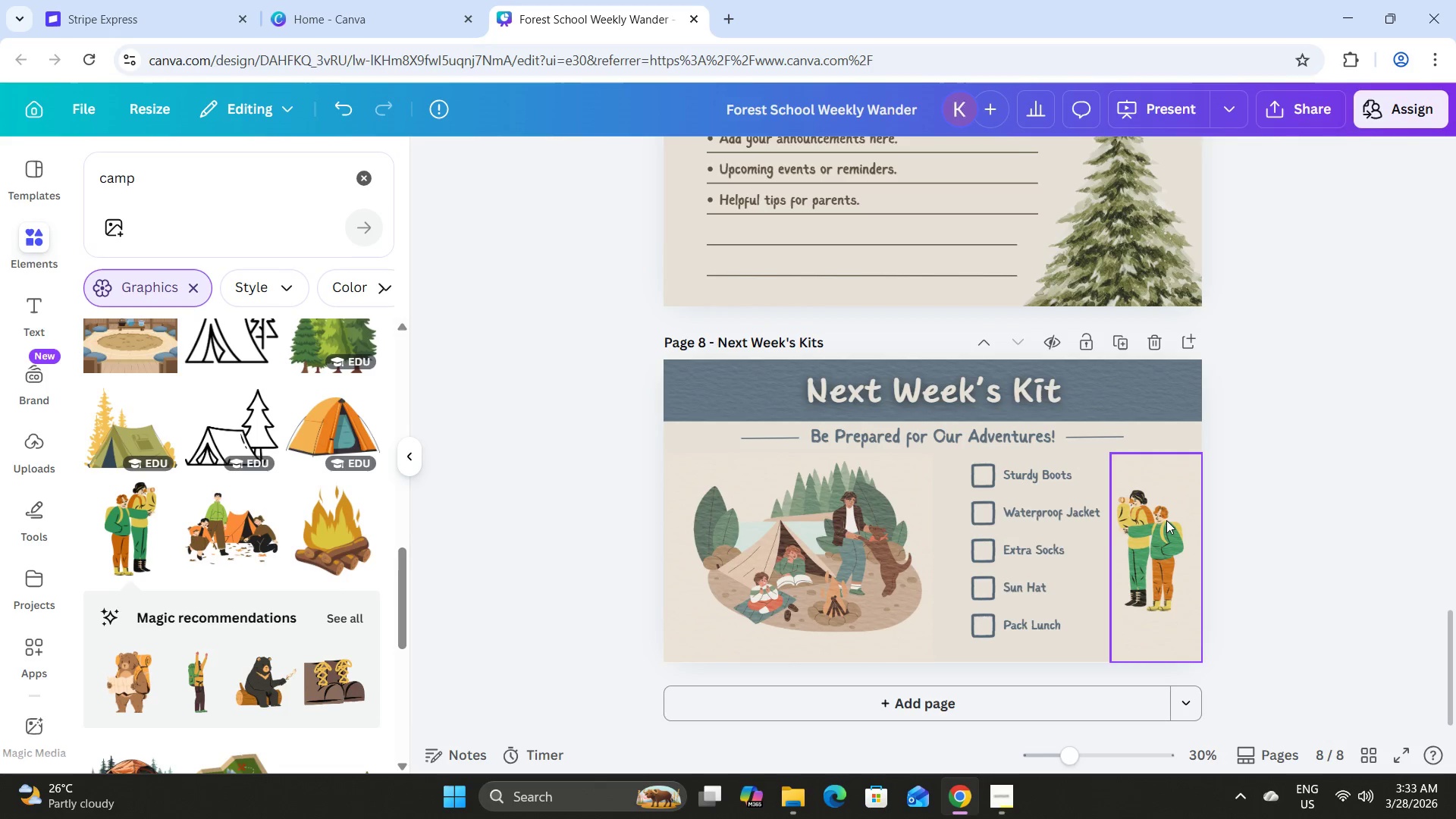 
left_click([1283, 417])
 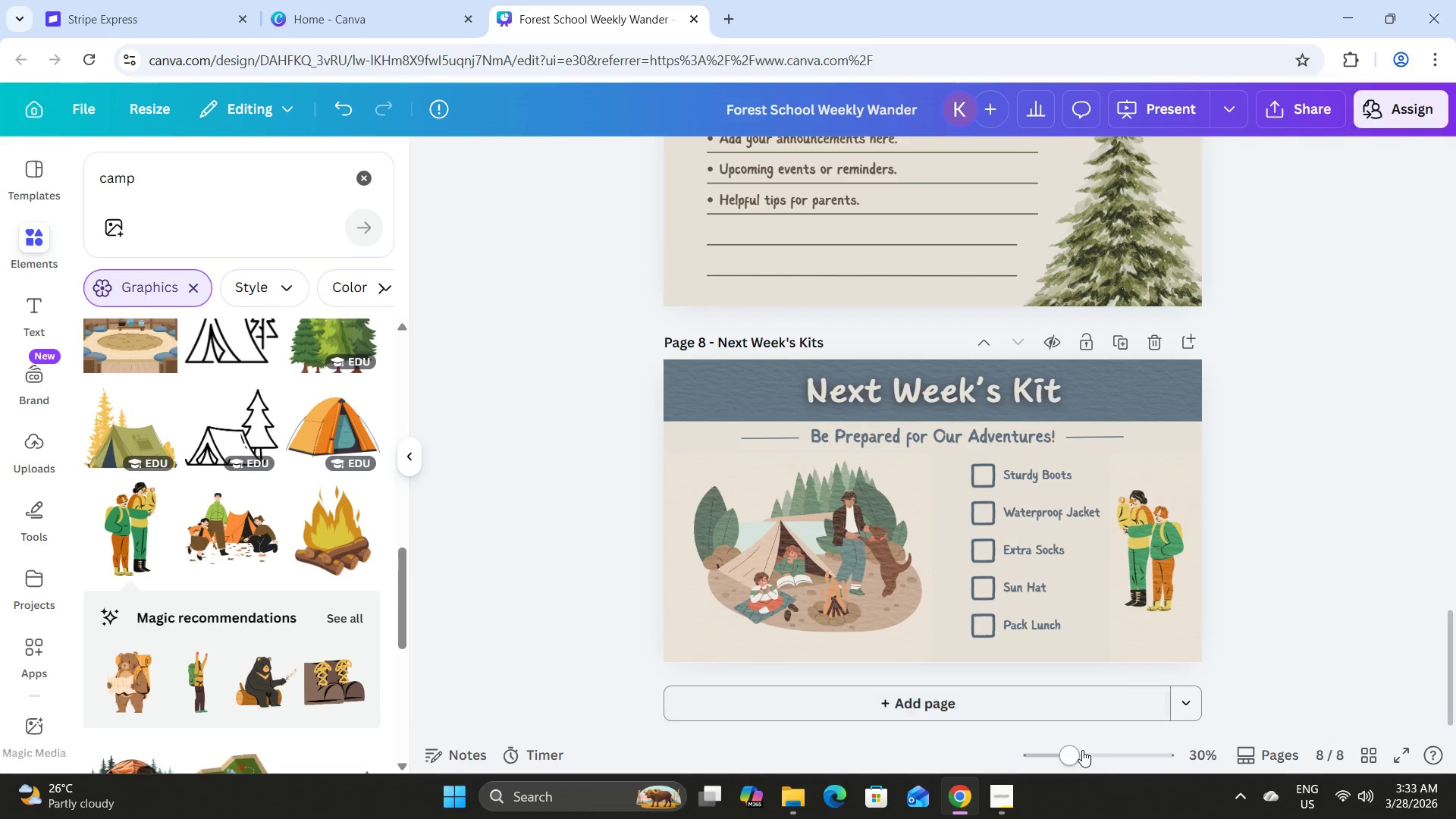 
left_click_drag(start_coordinate=[1081, 751], to_coordinate=[1088, 751])
 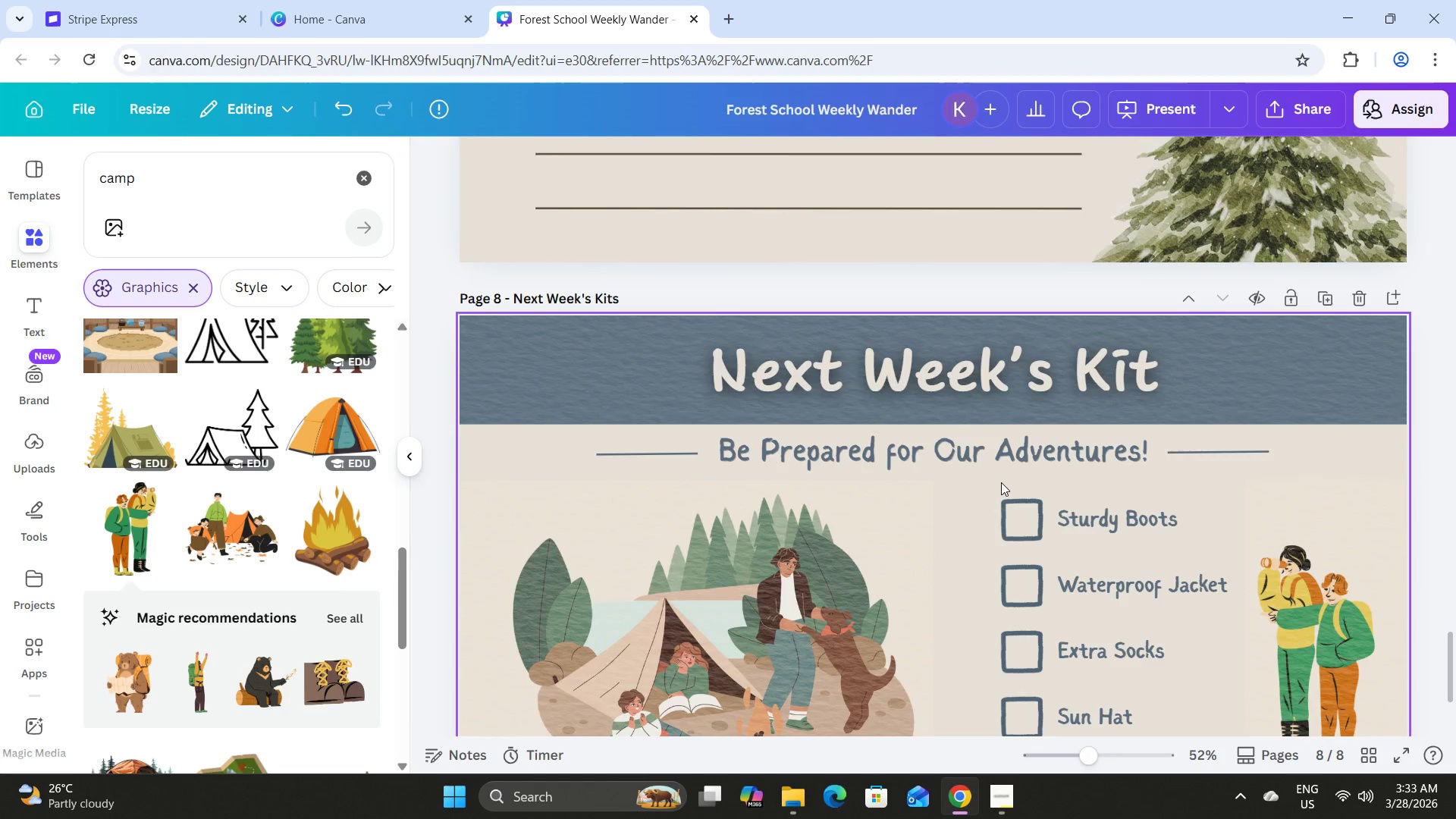 
scroll: coordinate [1001, 482], scroll_direction: down, amount: 2.0
 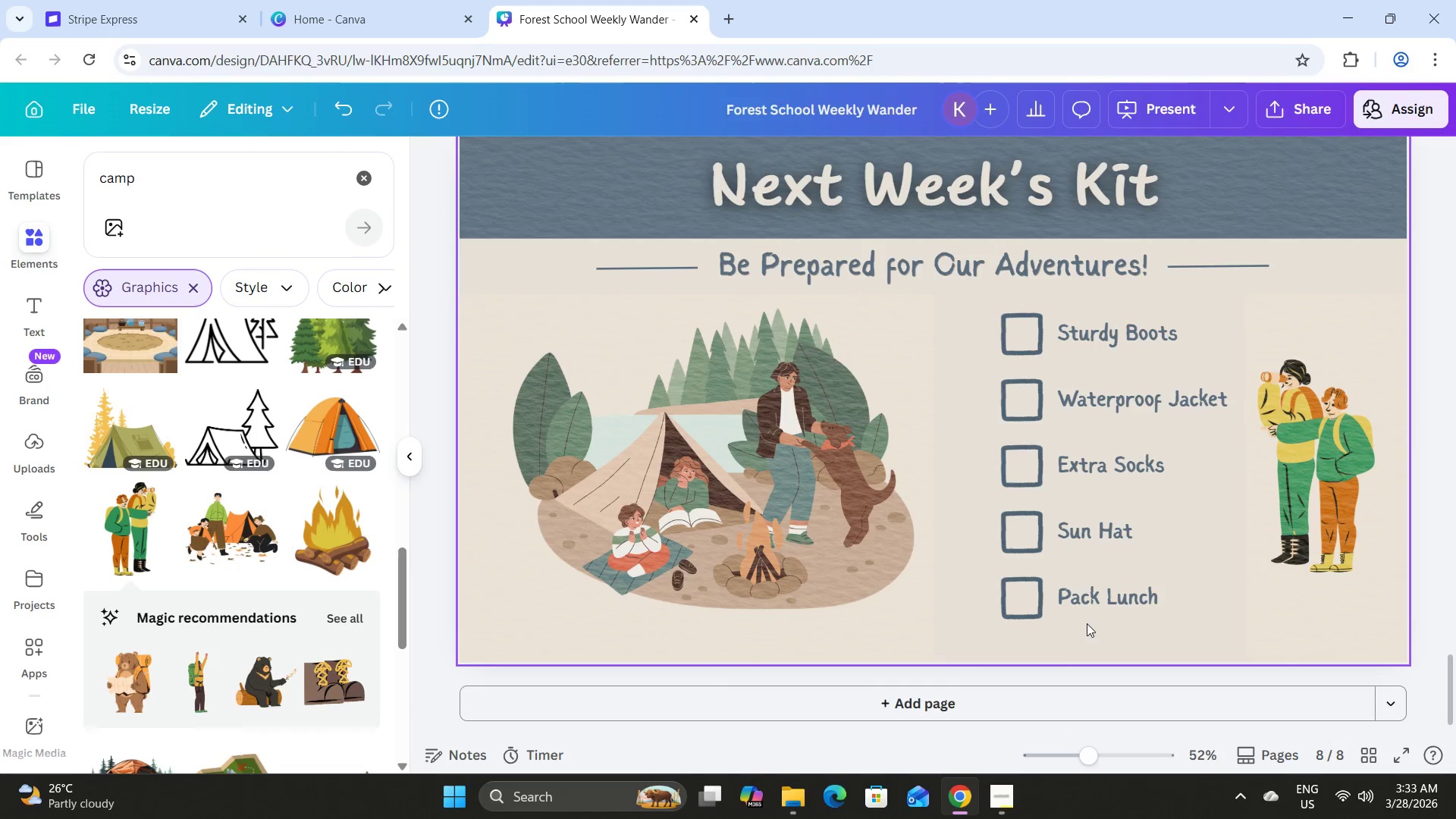 
left_click([1081, 606])
 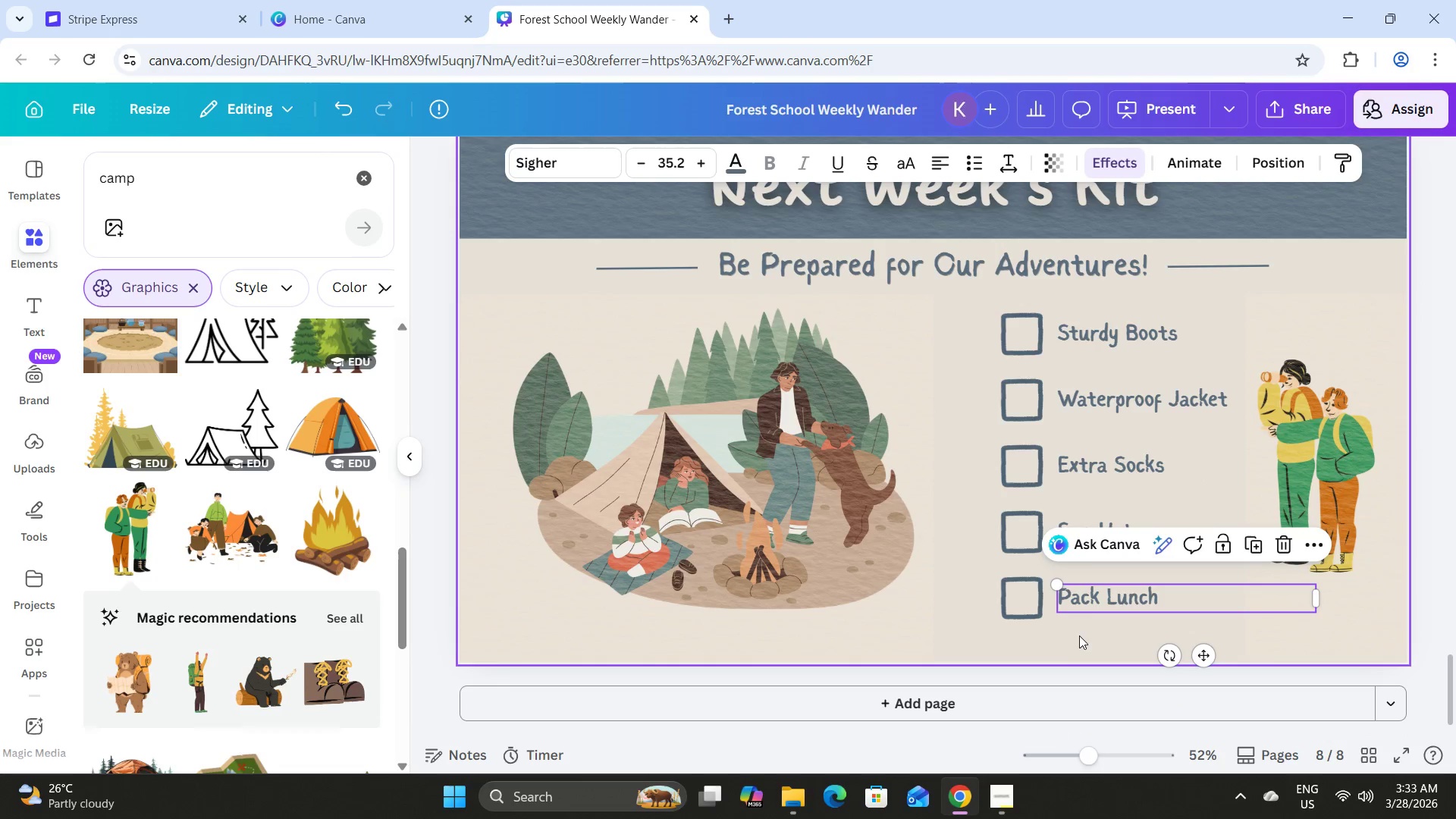 
left_click_drag(start_coordinate=[1078, 637], to_coordinate=[1023, 328])
 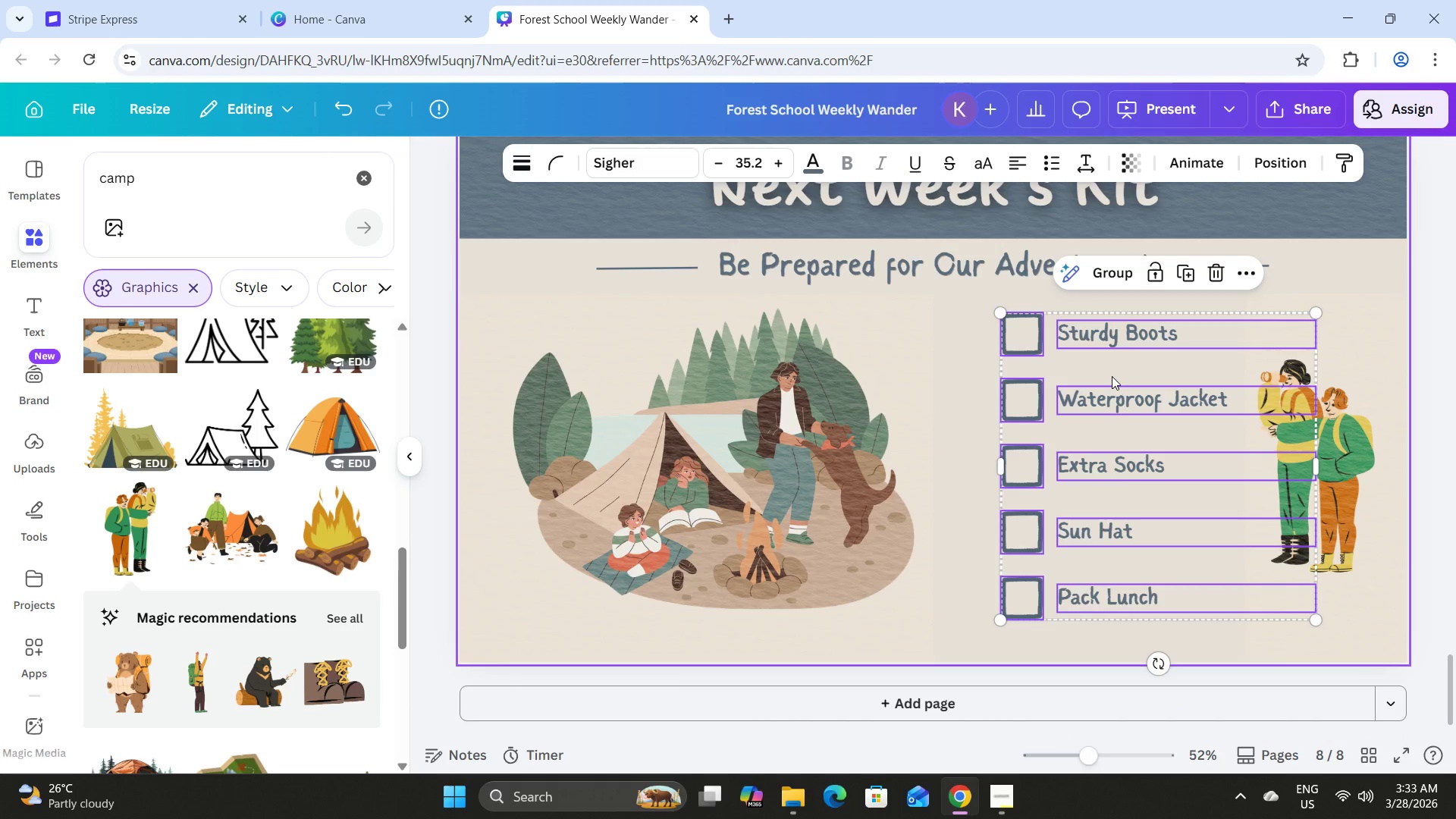 
left_click_drag(start_coordinate=[1112, 376], to_coordinate=[1079, 381])
 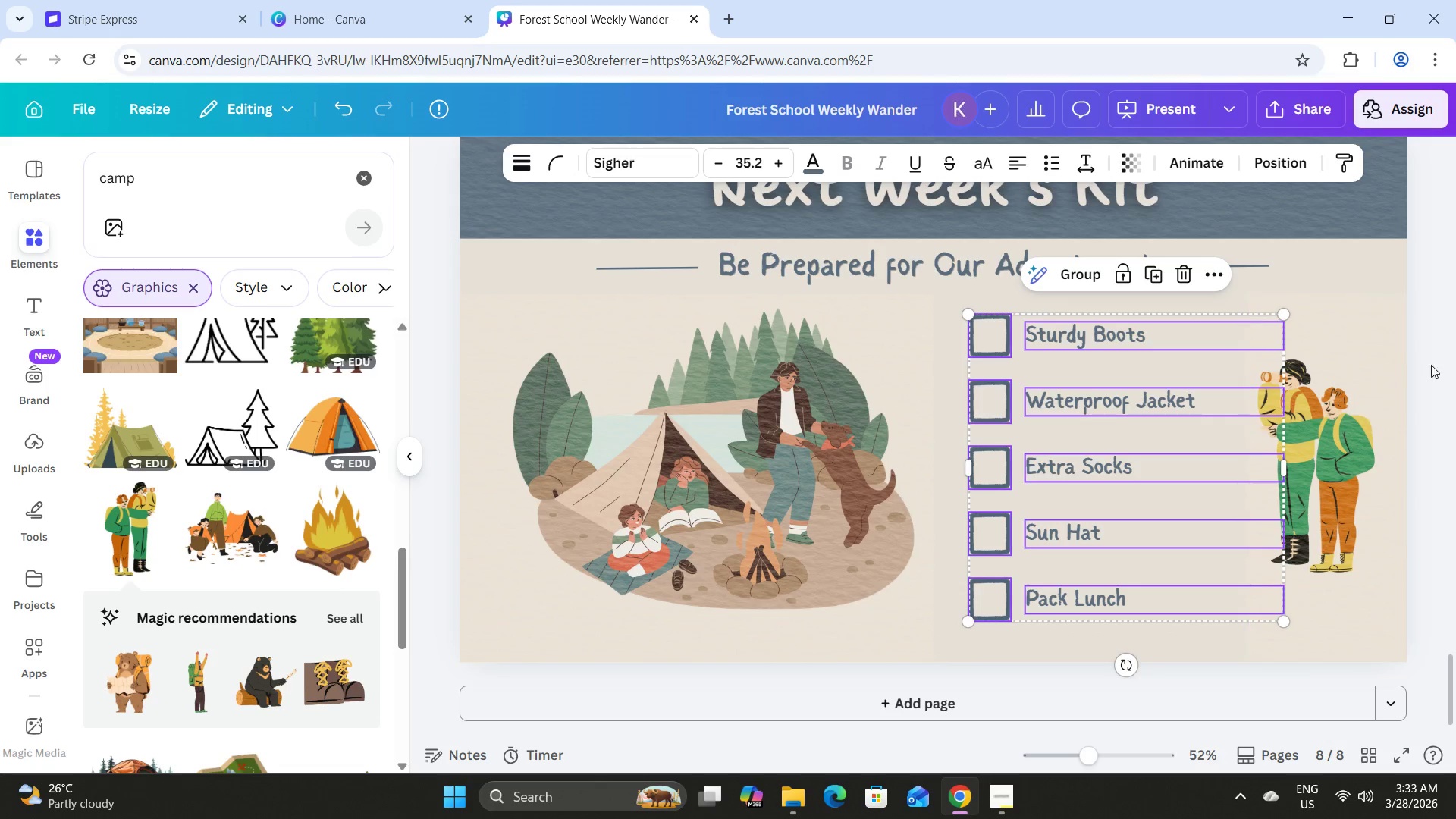 
left_click([1441, 351])
 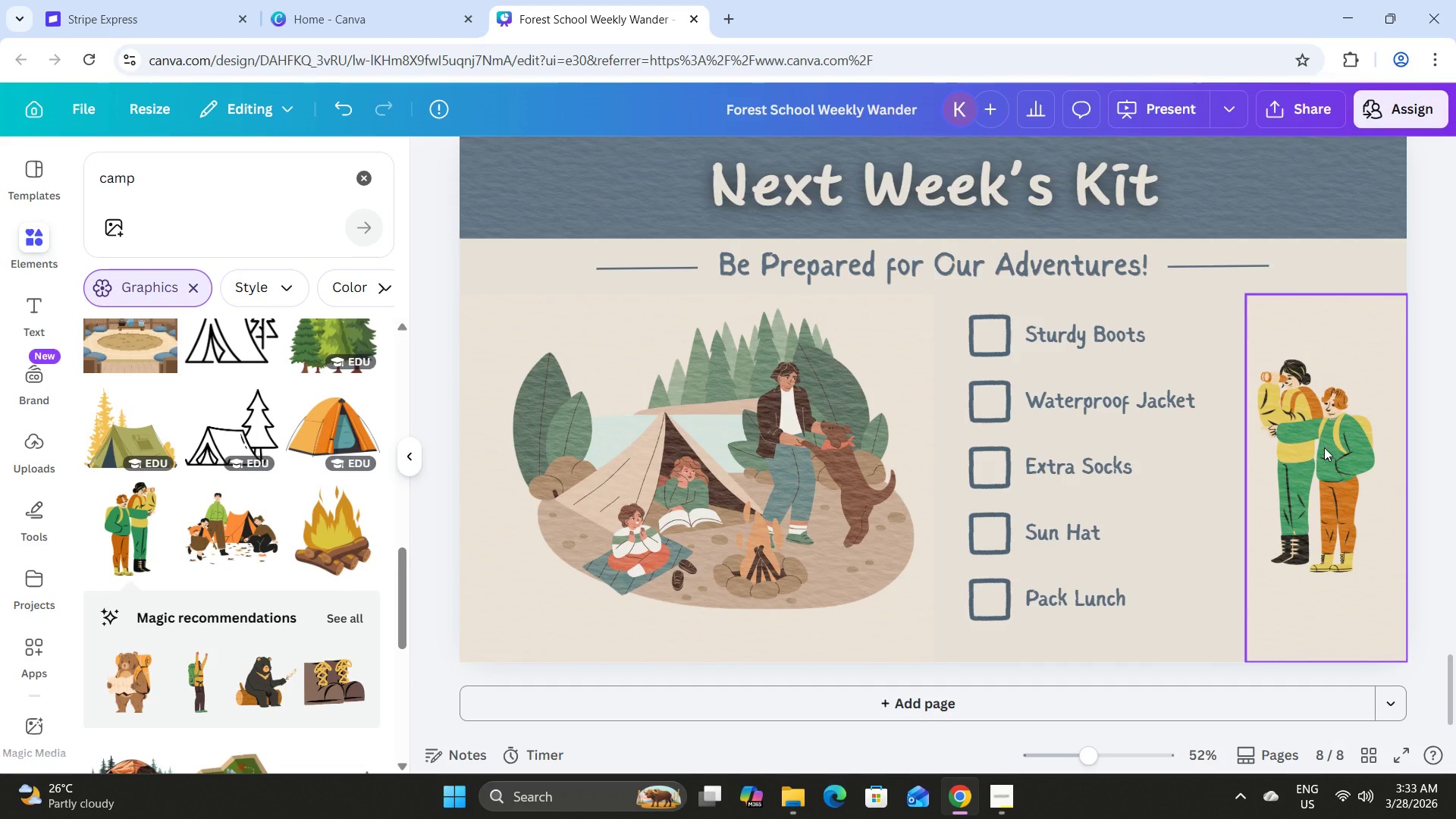 
scroll: coordinate [1324, 447], scroll_direction: up, amount: 1.0
 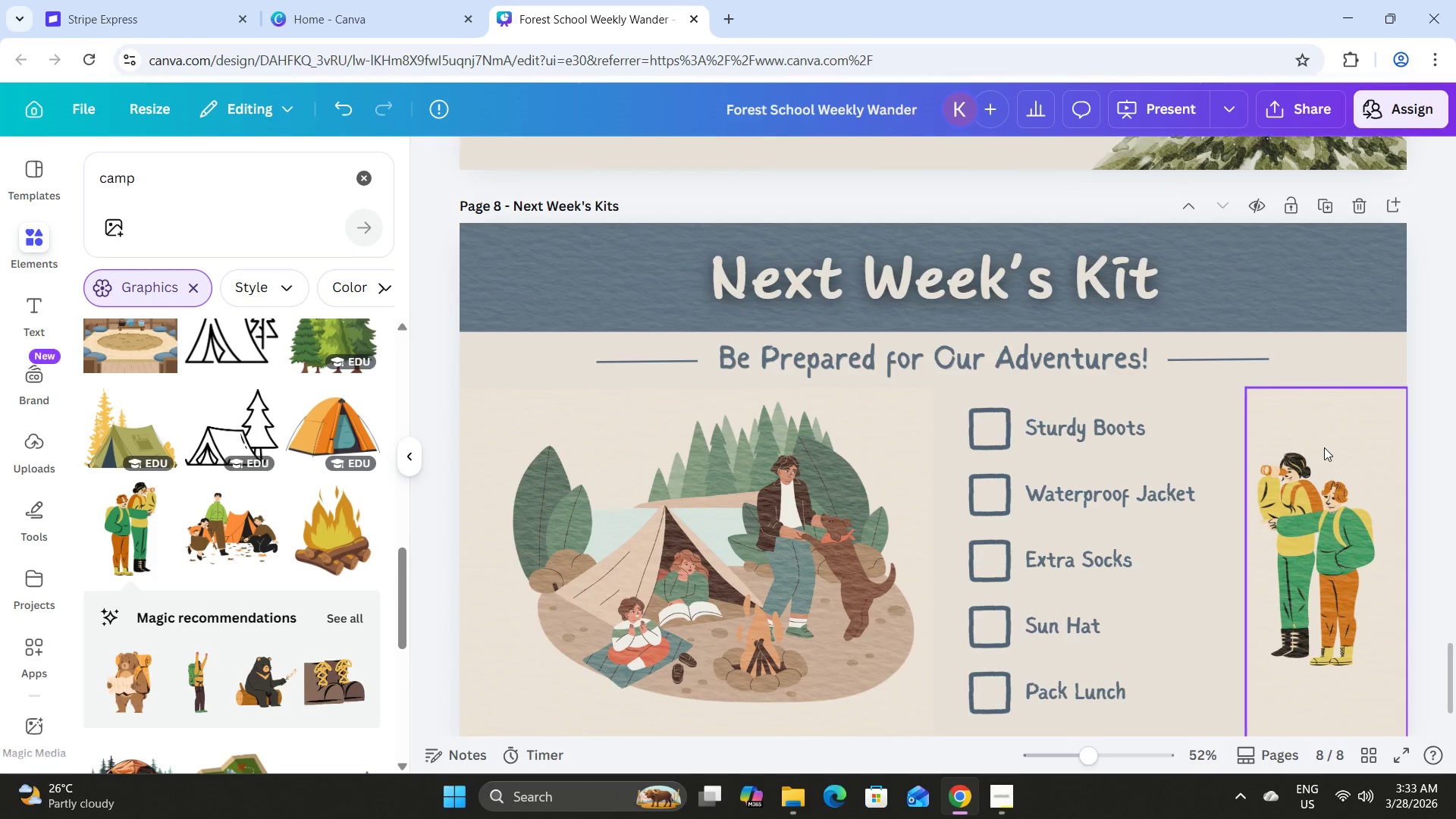 
scroll: coordinate [1324, 447], scroll_direction: down, amount: 2.0
 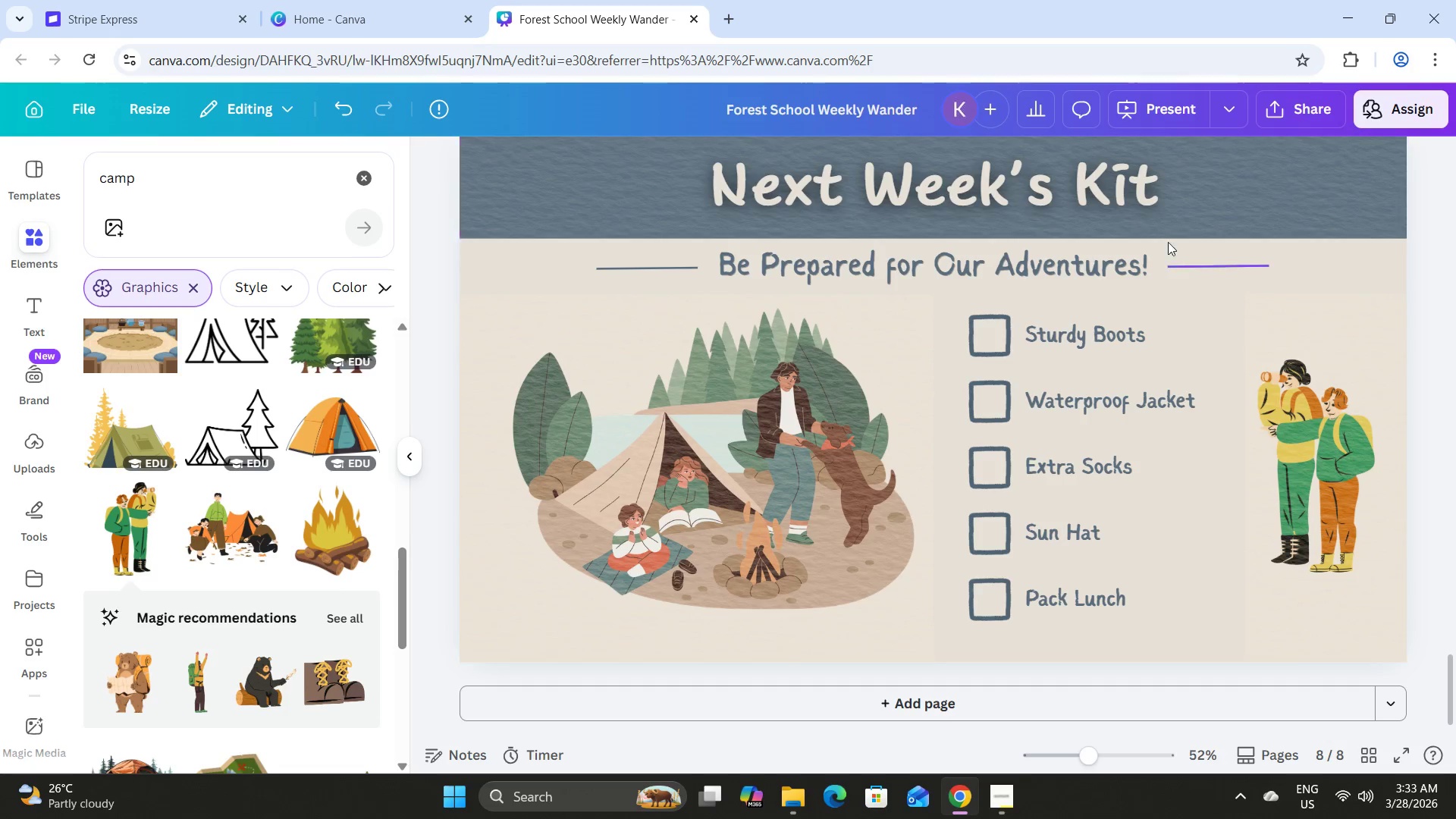 
scroll: coordinate [1266, 421], scroll_direction: up, amount: 1.0
 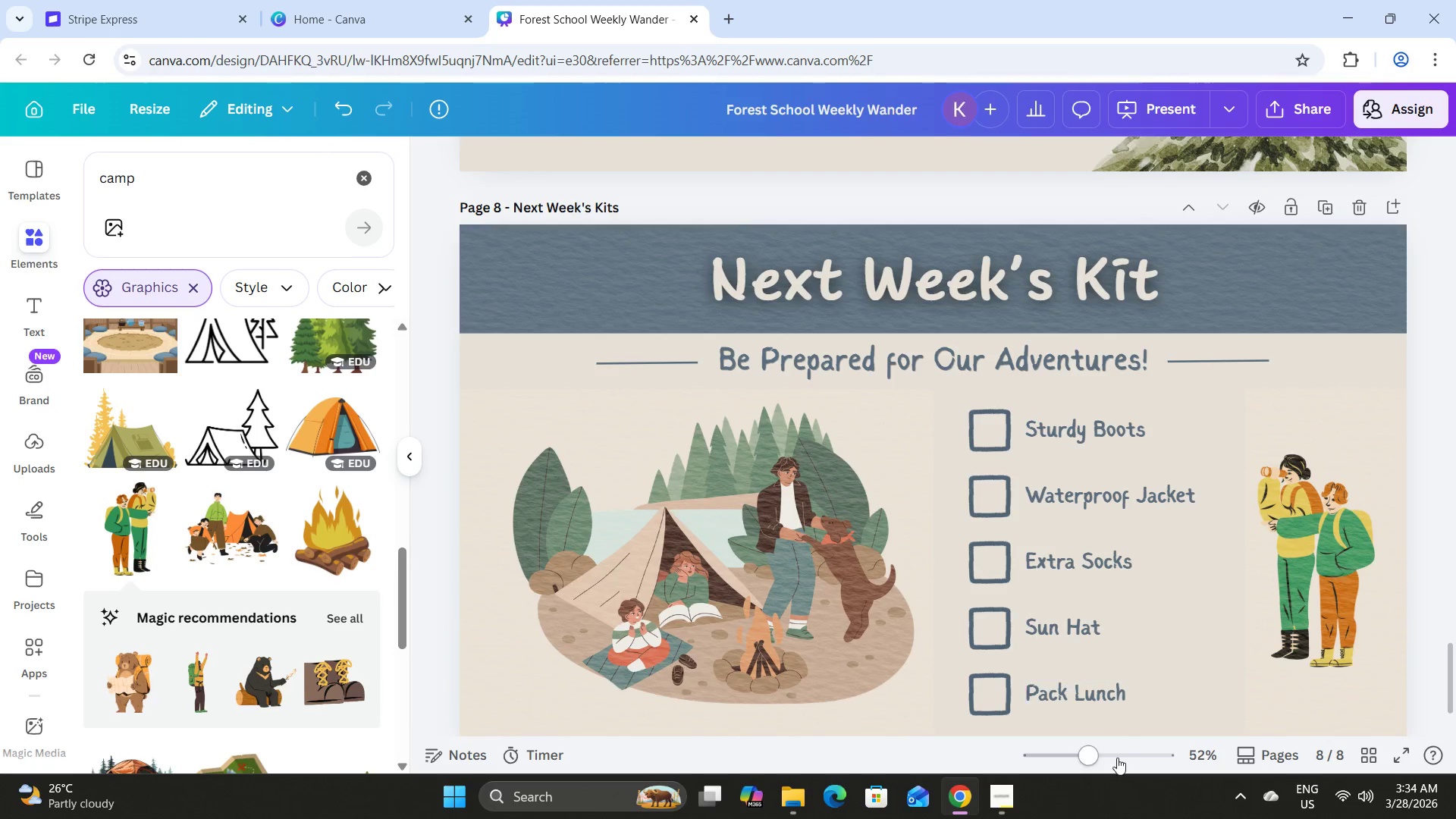 
left_click_drag(start_coordinate=[1097, 753], to_coordinate=[1090, 748])
 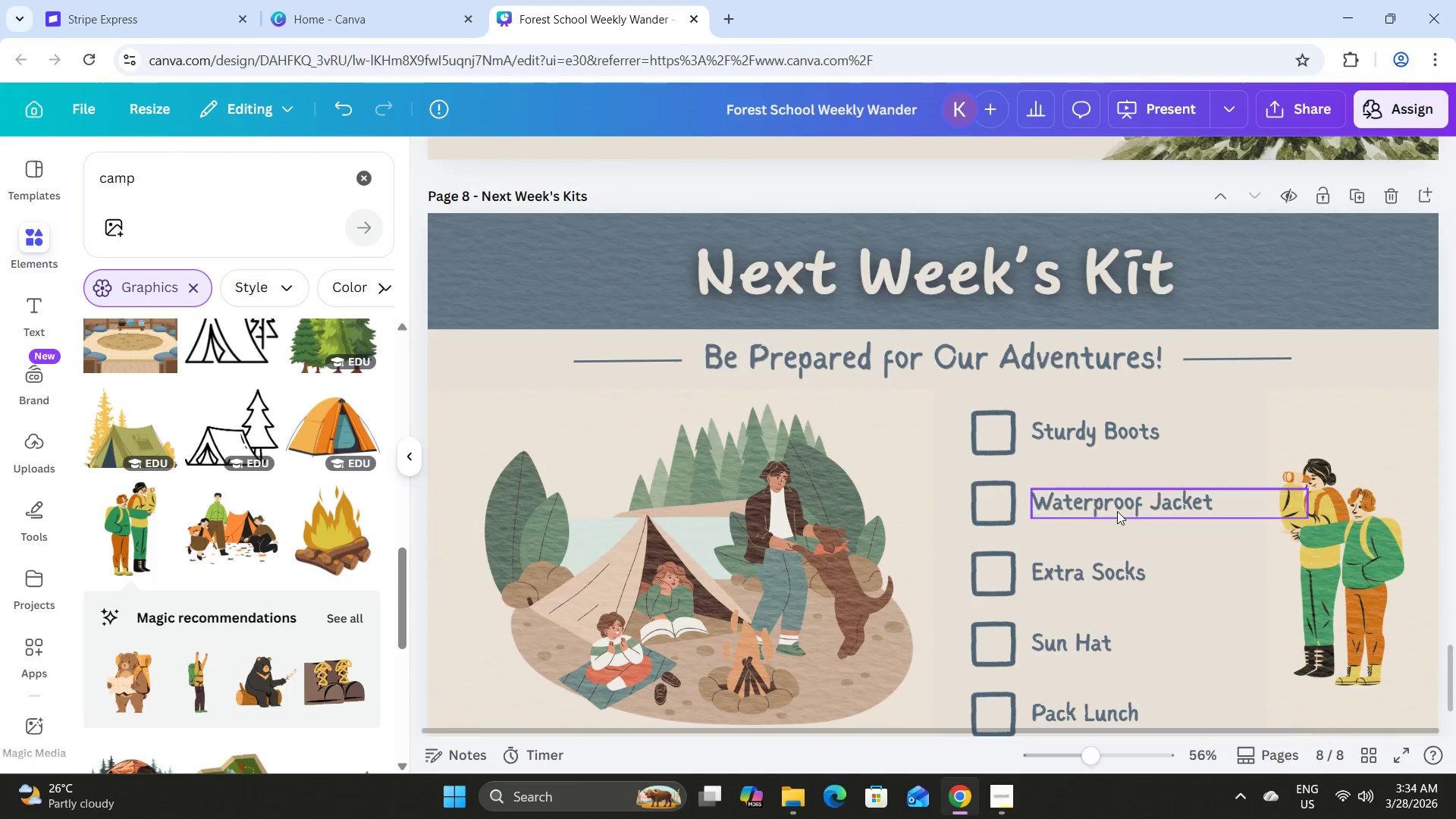 
left_click([1117, 511])
 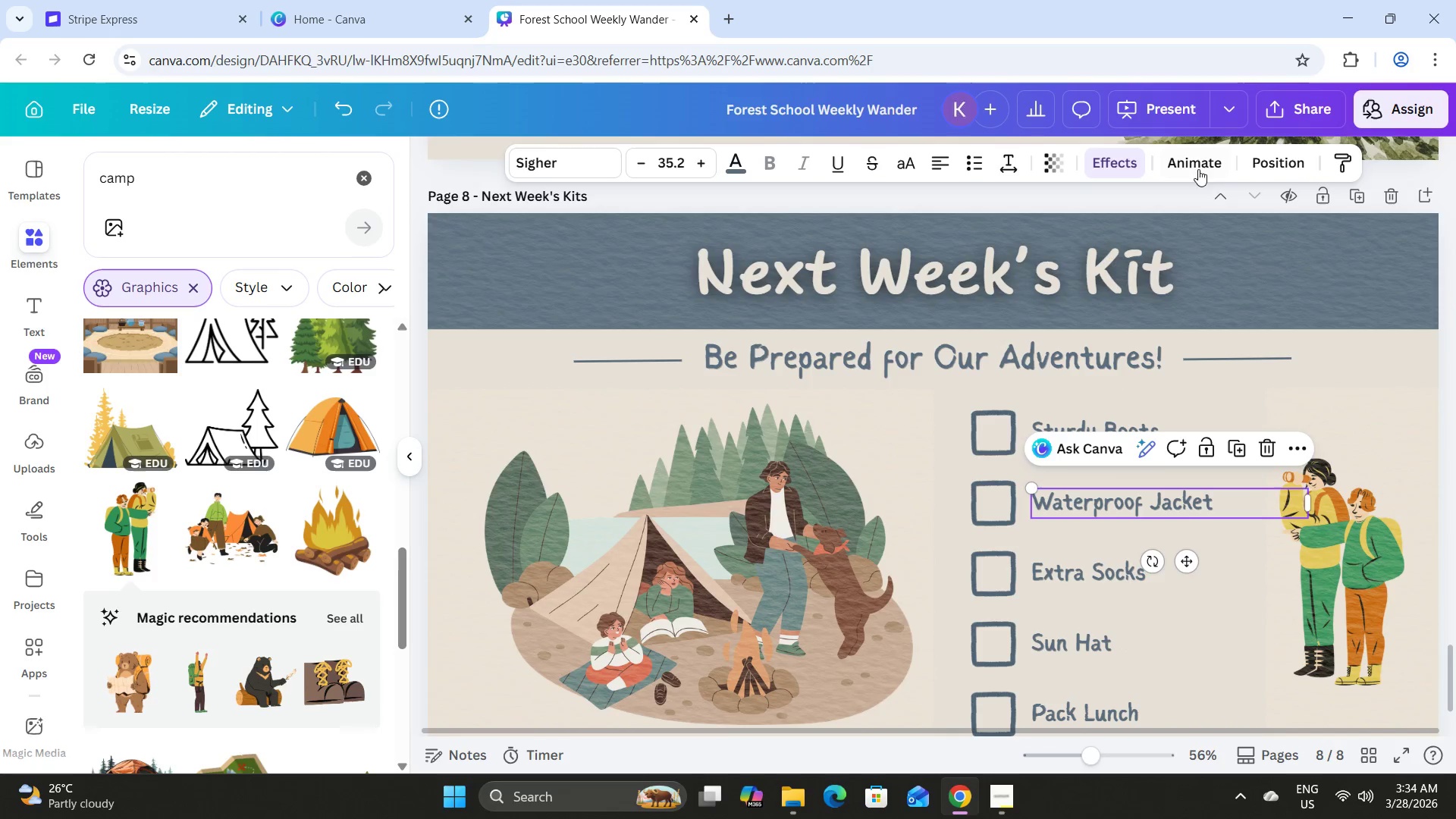 
left_click([1262, 154])
 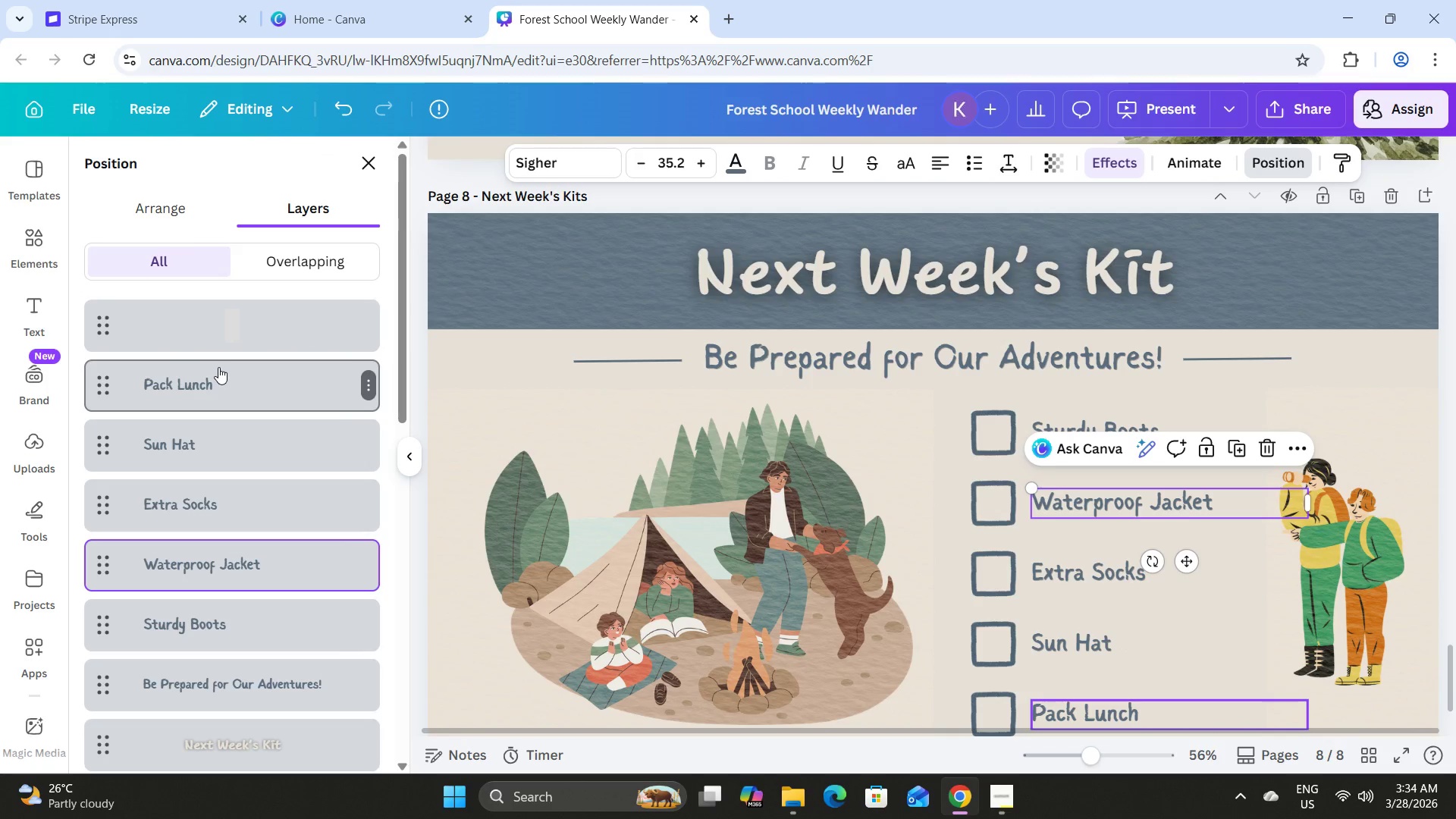 
scroll: coordinate [233, 356], scroll_direction: down, amount: 4.0
 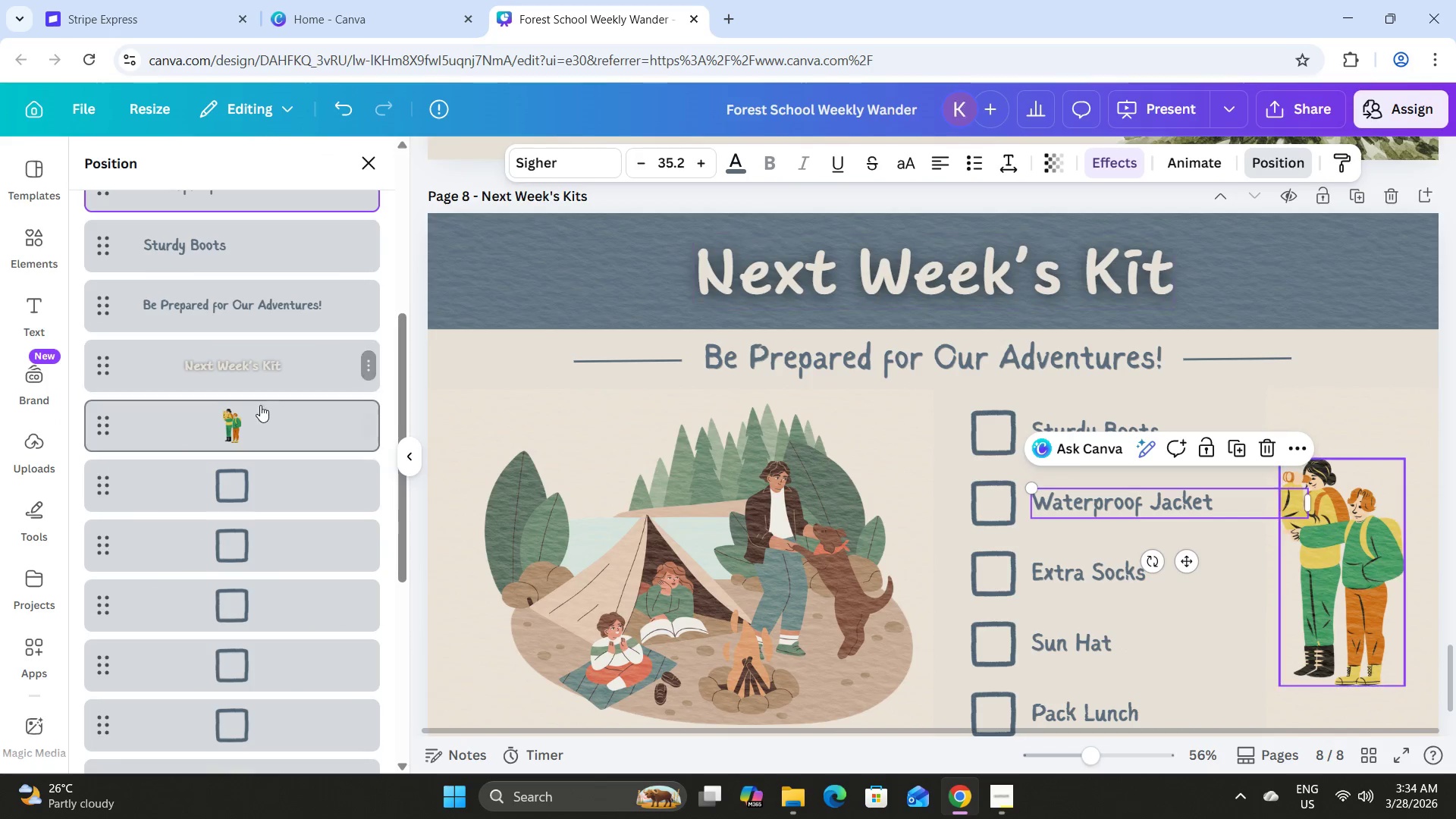 
left_click([262, 425])
 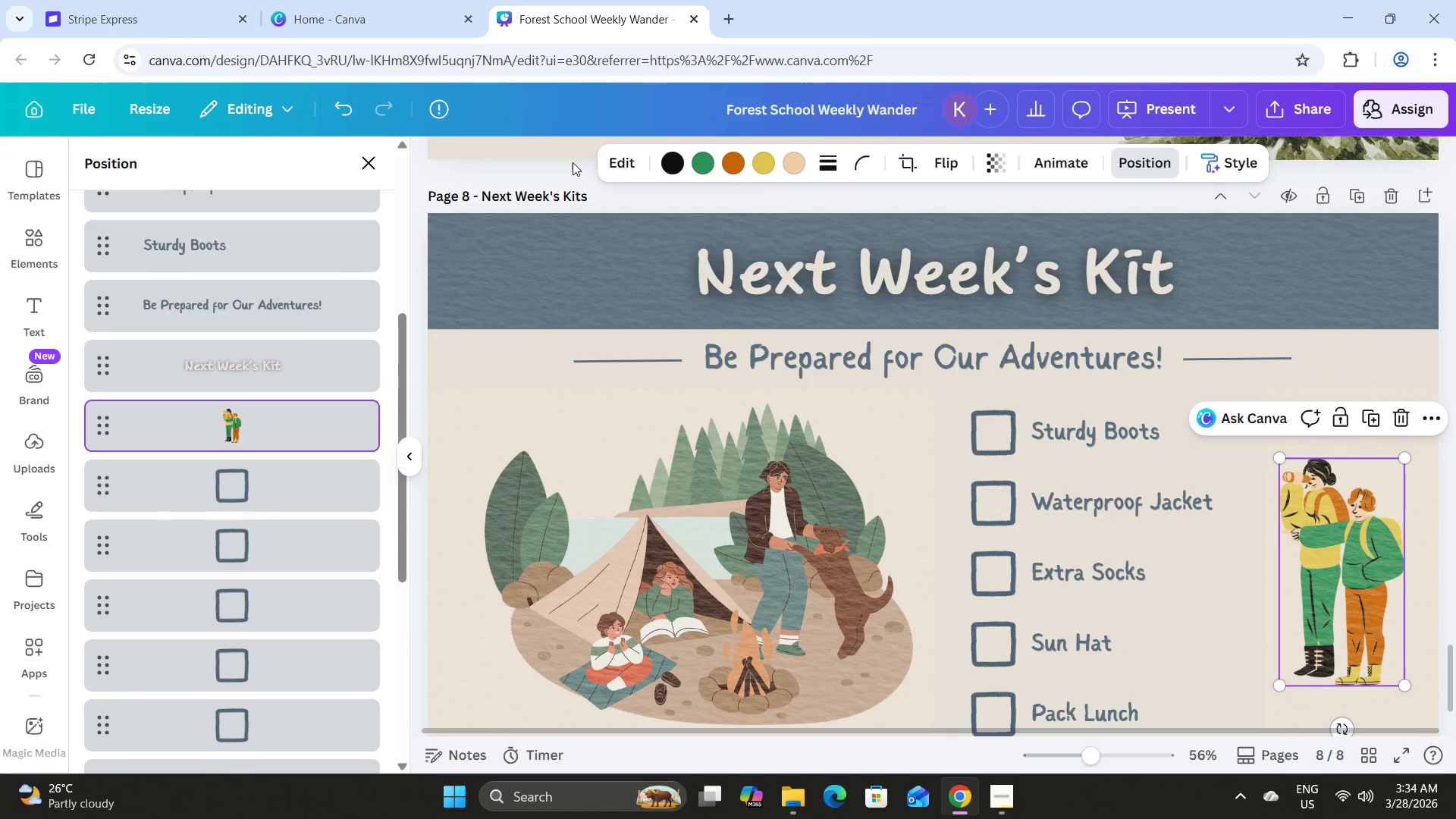 
left_click([639, 165])
 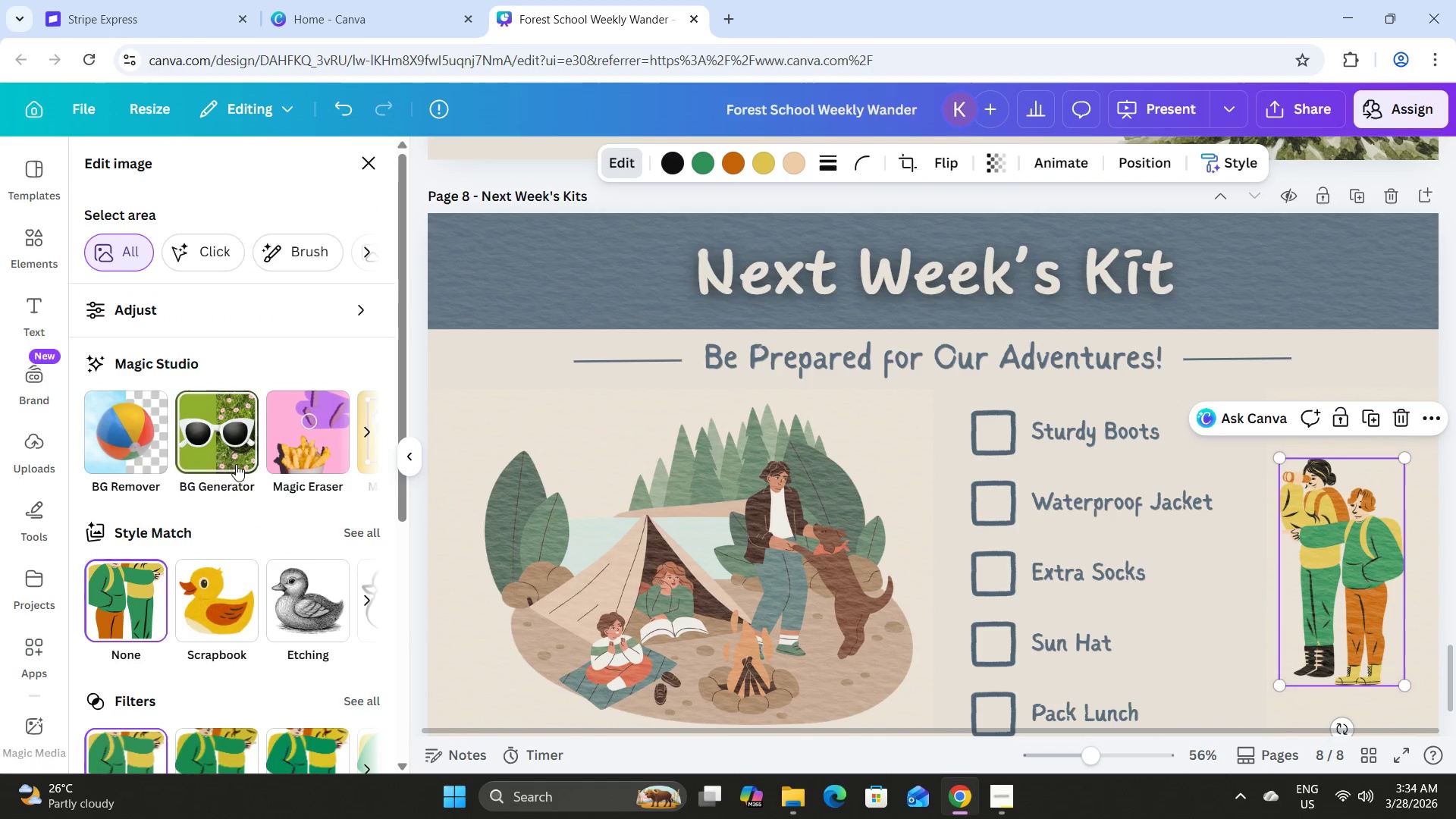 
scroll: coordinate [260, 501], scroll_direction: down, amount: 2.0
 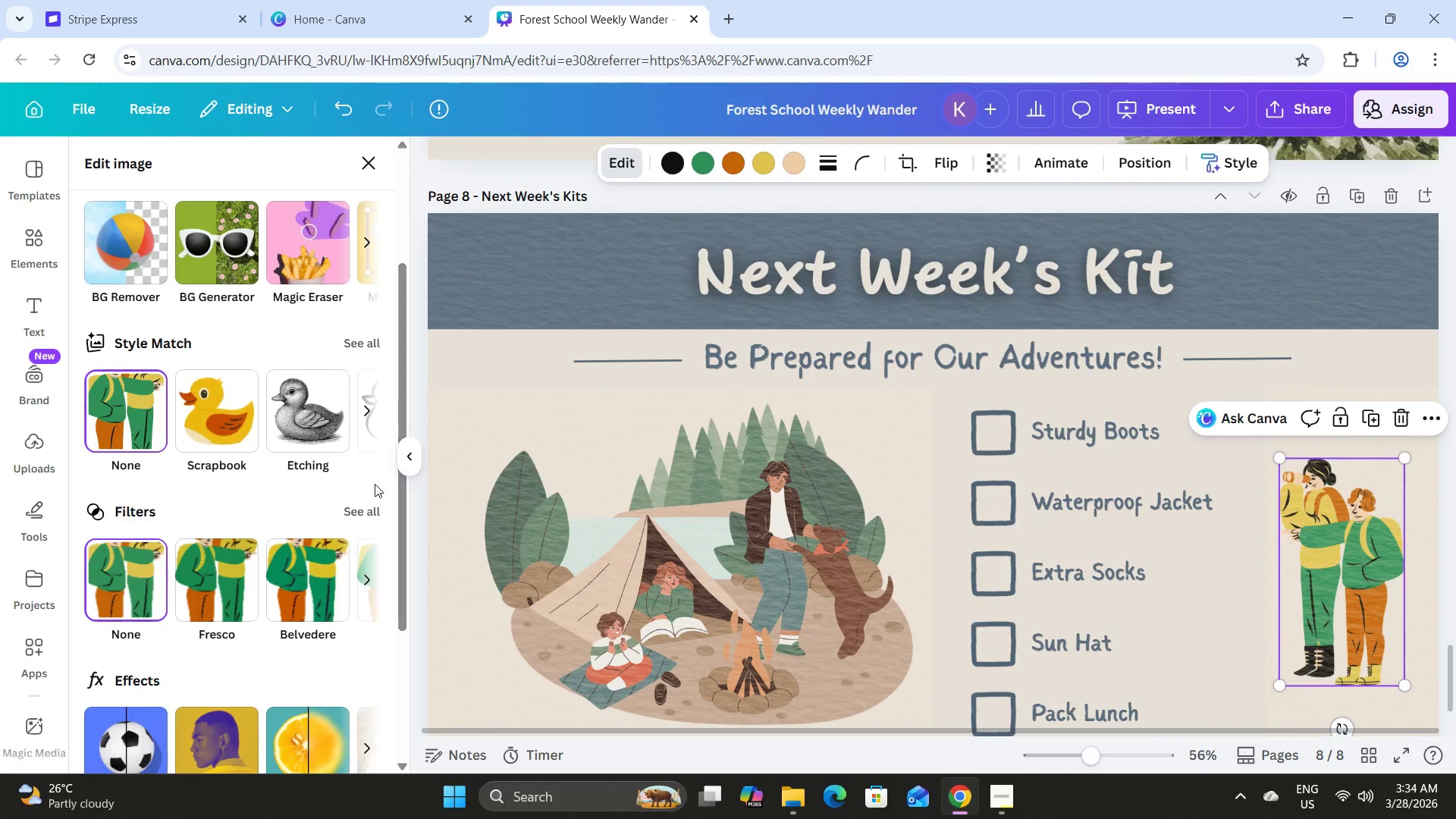 
left_click([367, 504])
 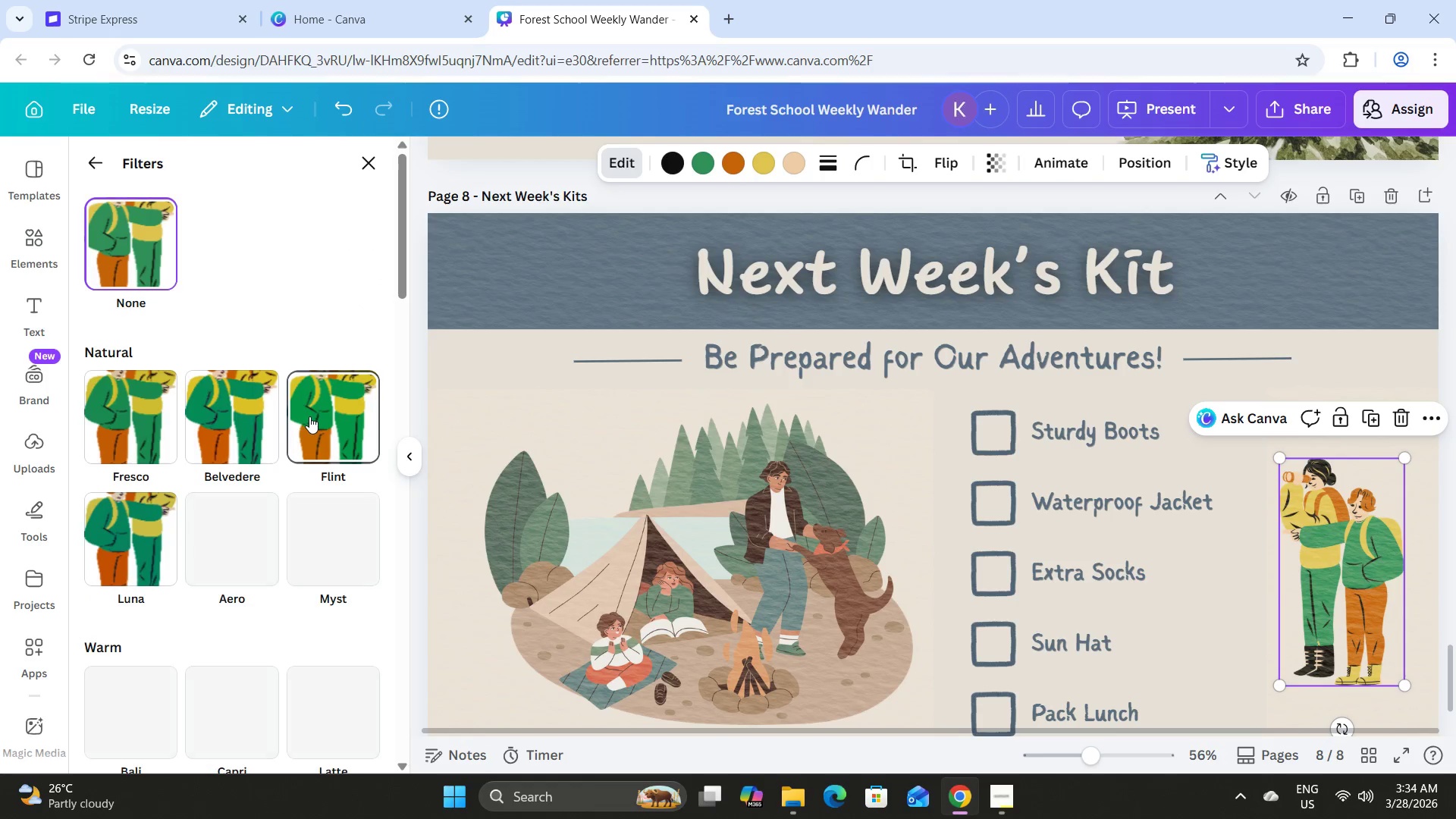 
scroll: coordinate [275, 414], scroll_direction: down, amount: 6.0
 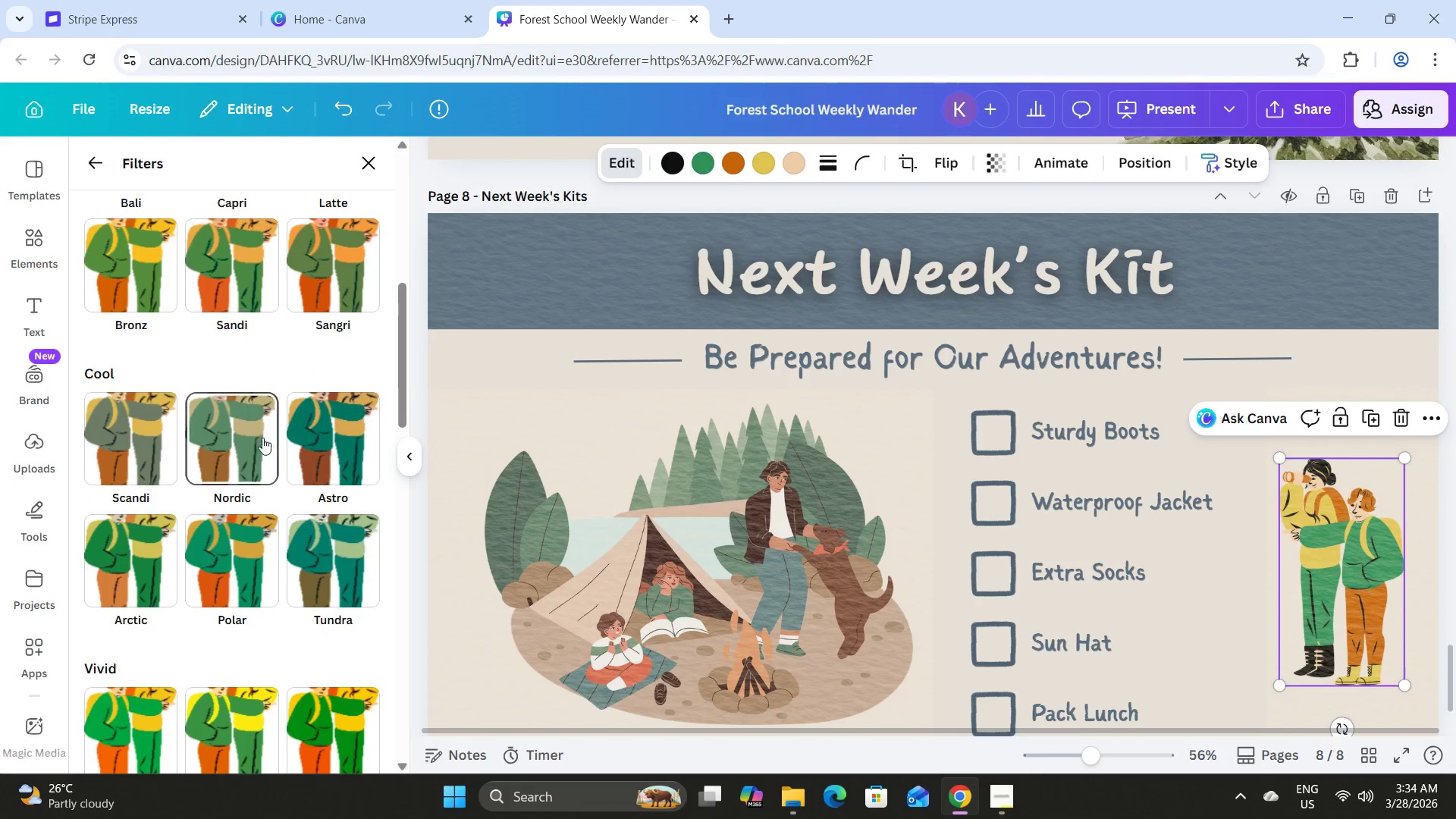 
left_click([253, 441])
 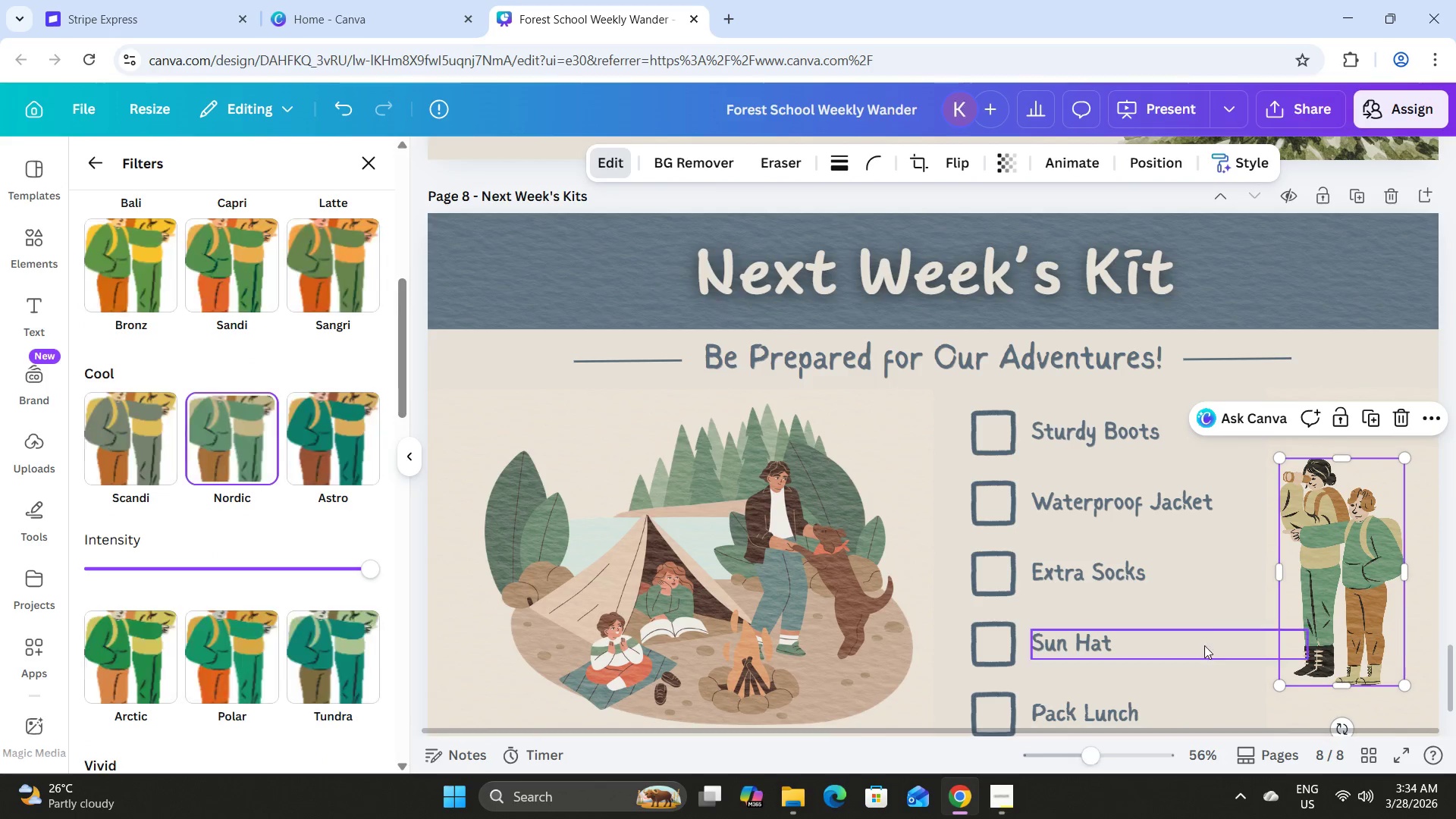 
left_click_drag(start_coordinate=[1084, 752], to_coordinate=[1077, 748])
 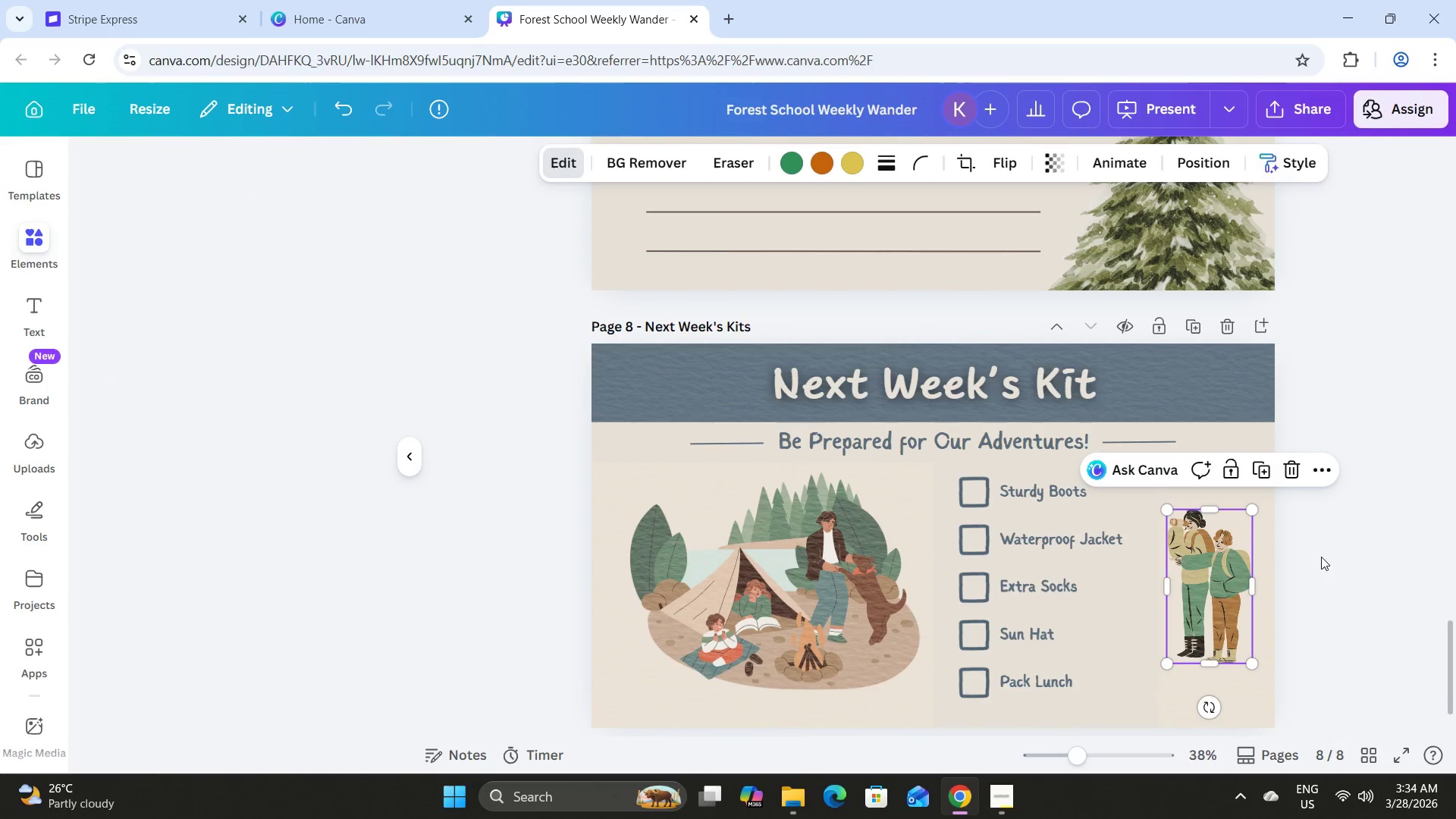 
double_click([1321, 557])
 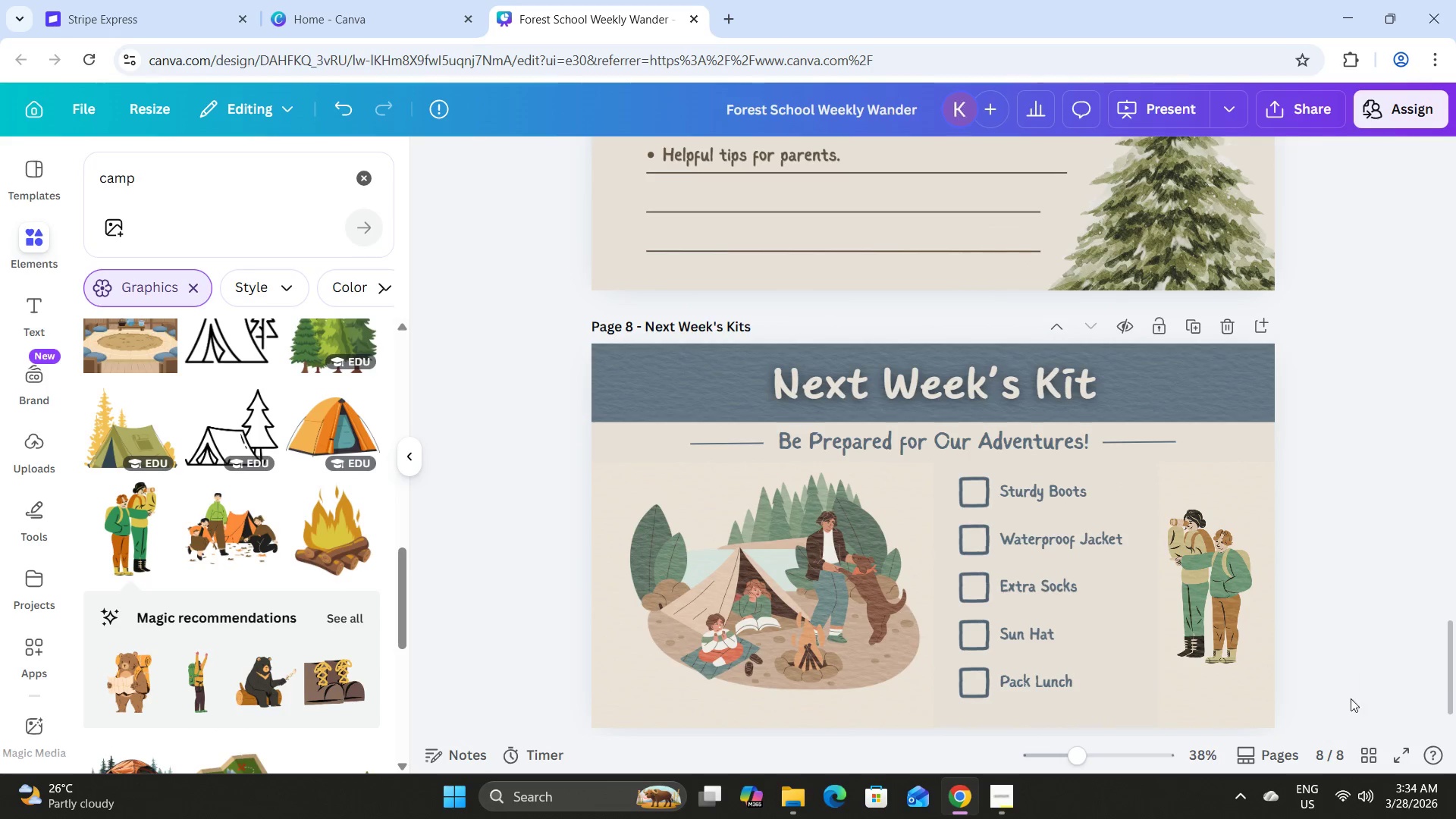 
mouse_move([1351, 723])
 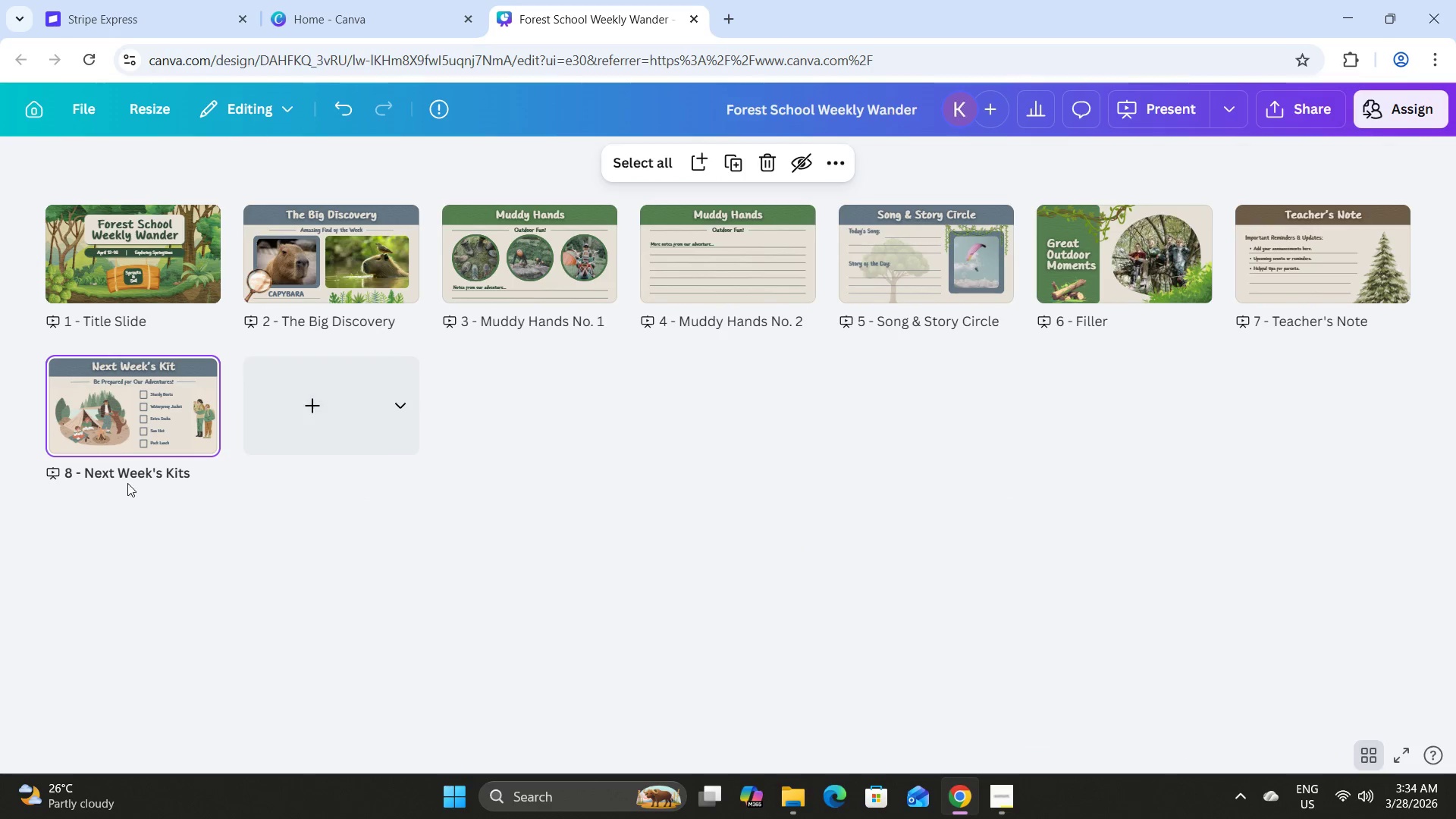 
left_click([124, 413])
 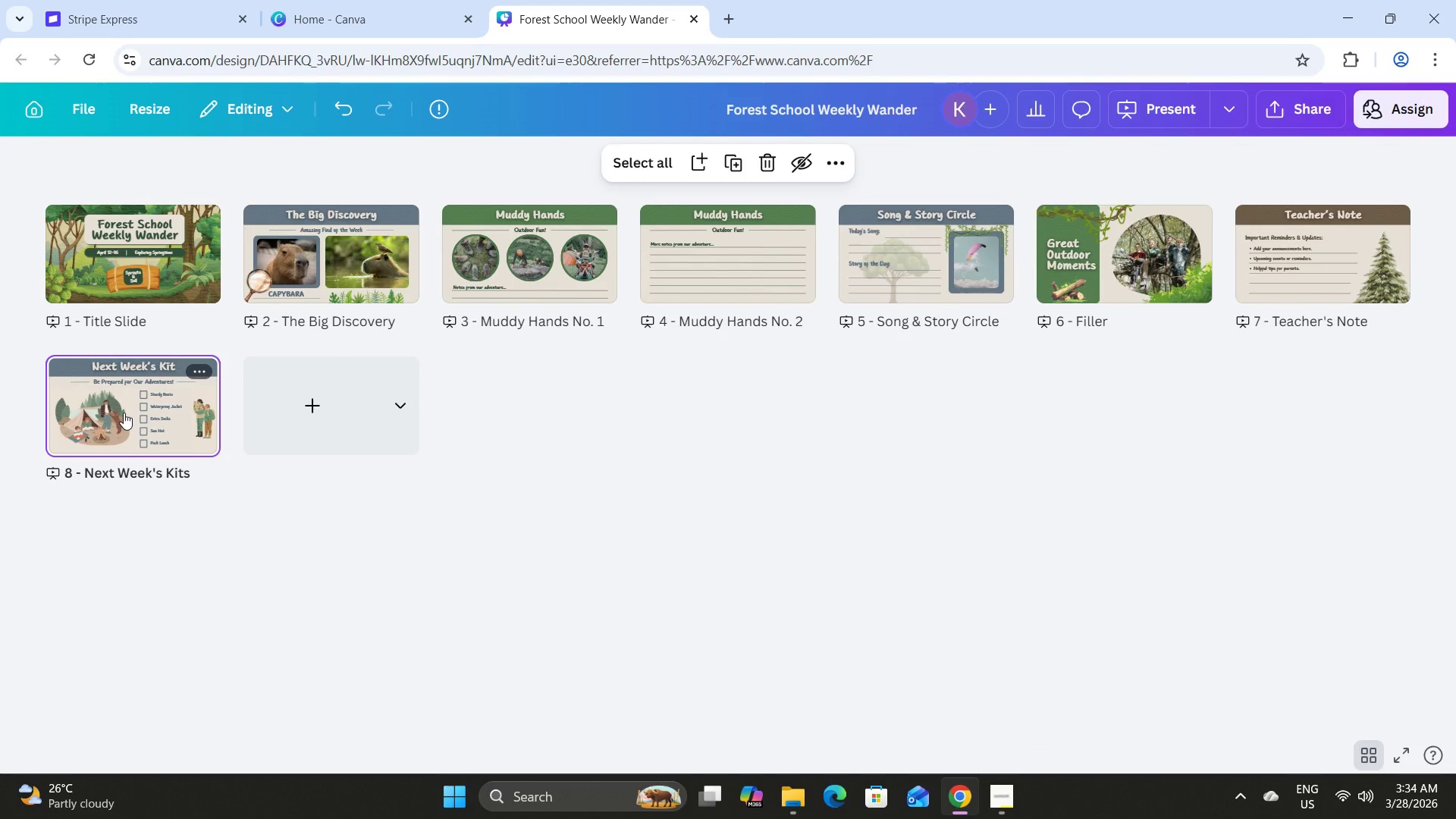 
left_click([124, 413])
 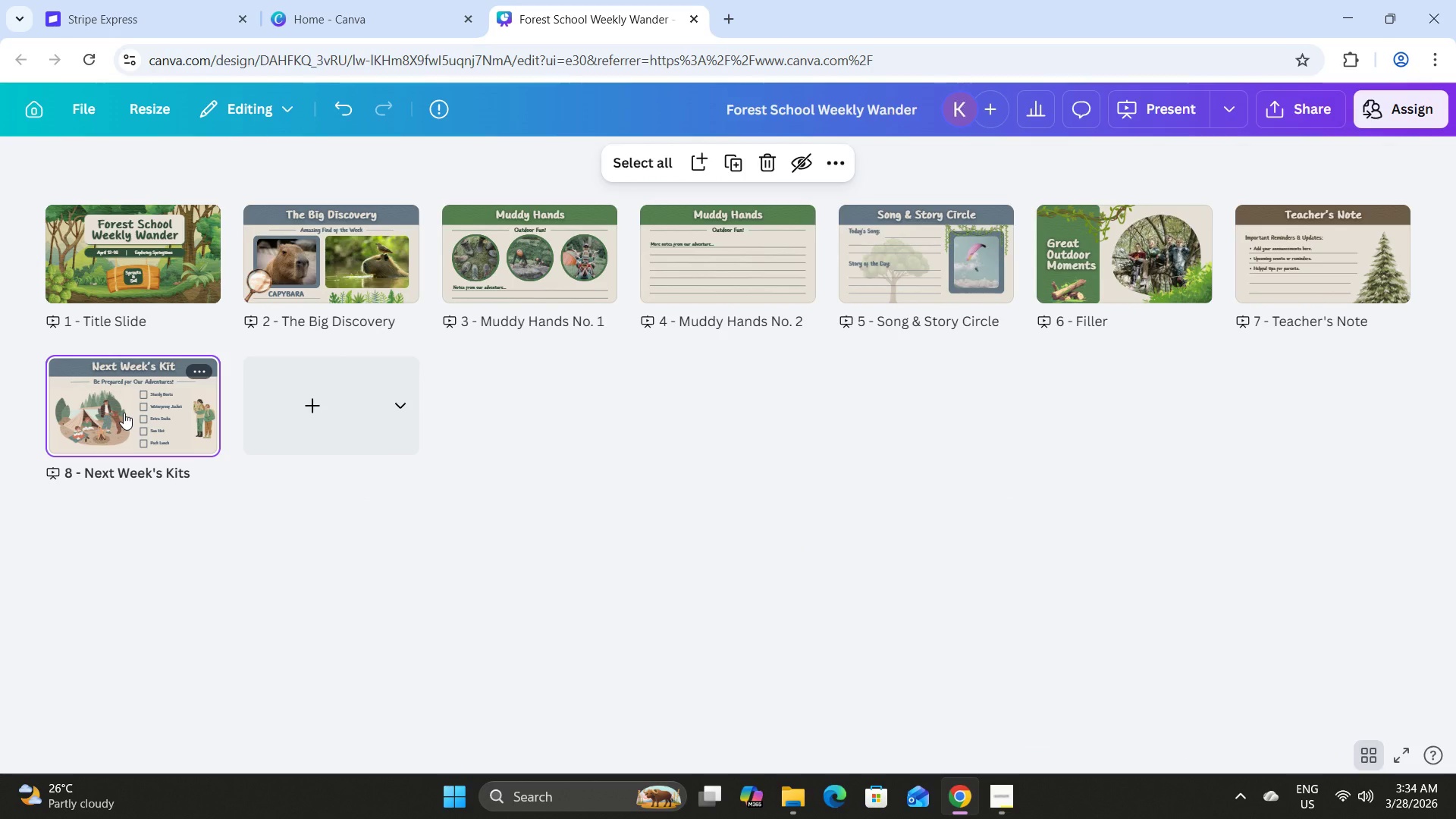 
double_click([124, 413])
 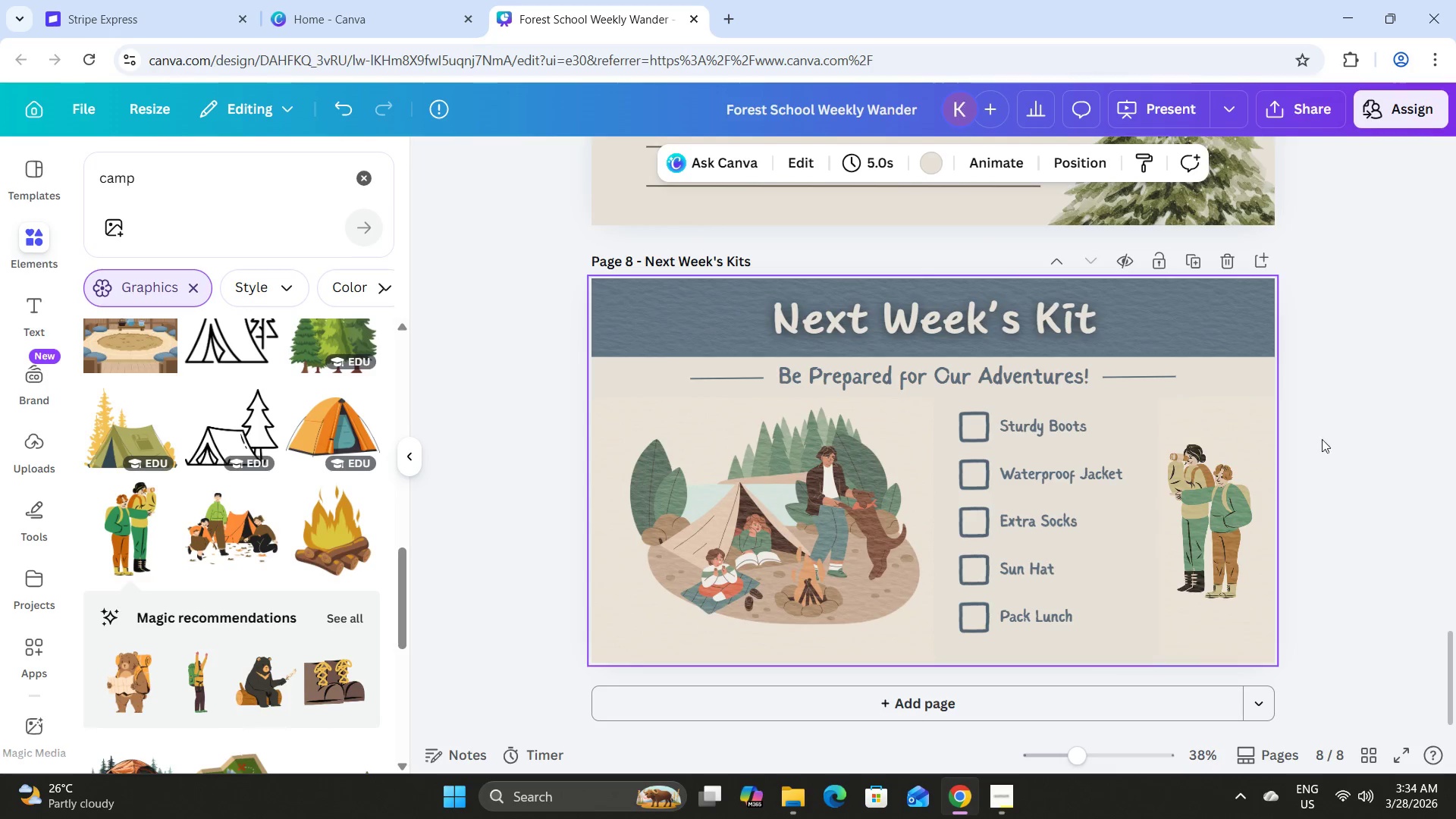 
left_click([1341, 419])
 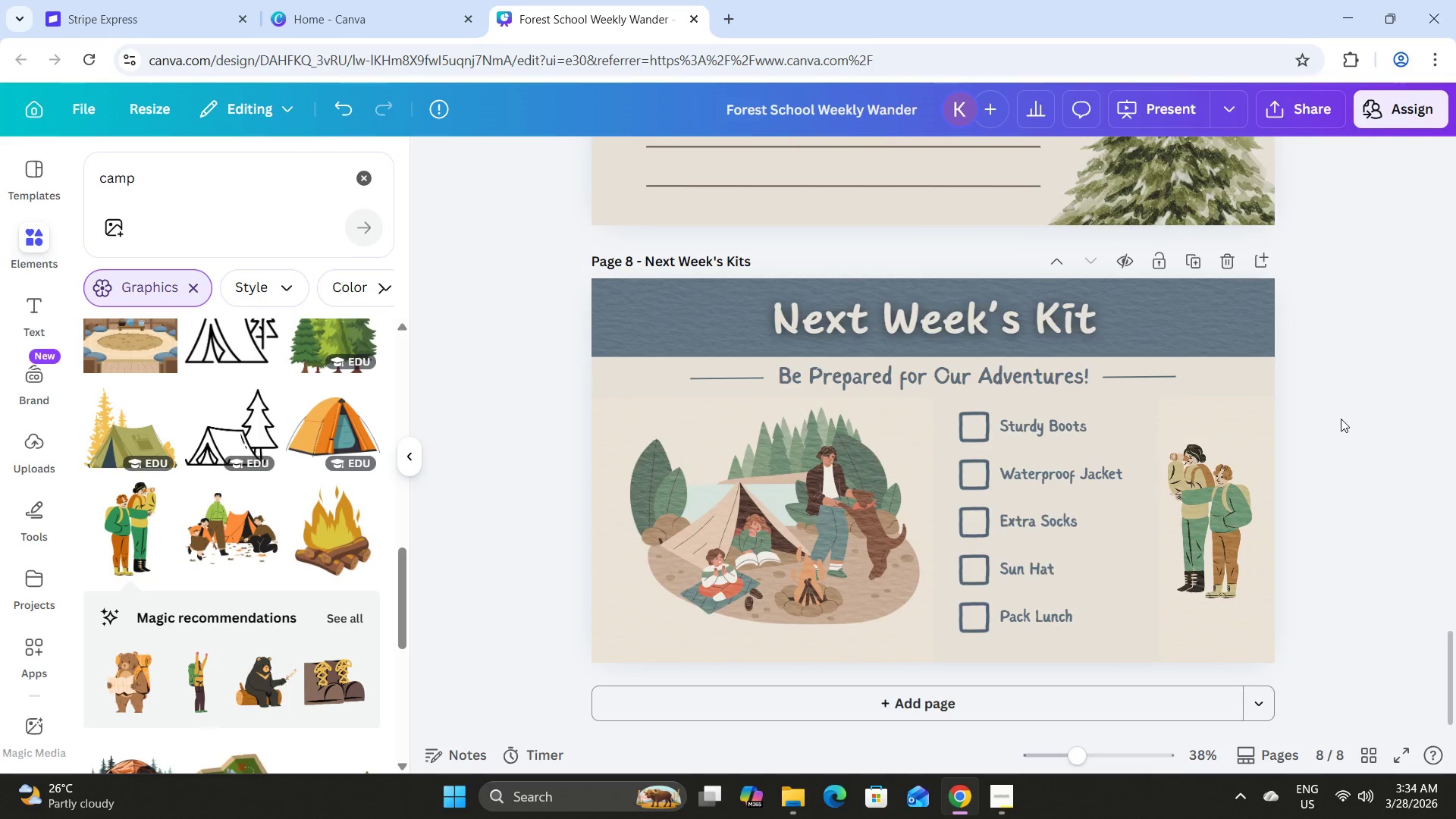 
scroll: coordinate [1341, 419], scroll_direction: up, amount: 34.0
 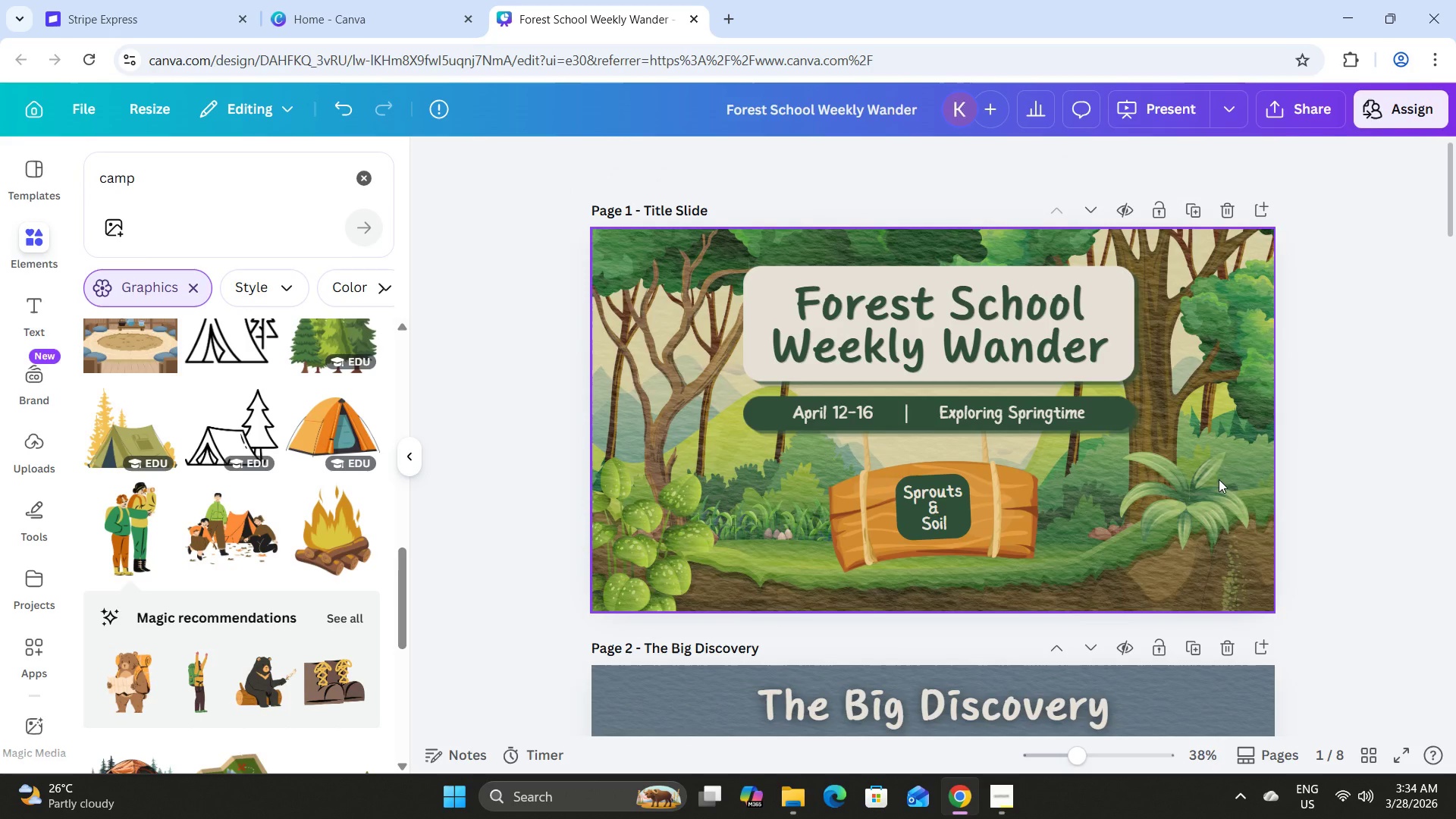 
left_click([1219, 479])
 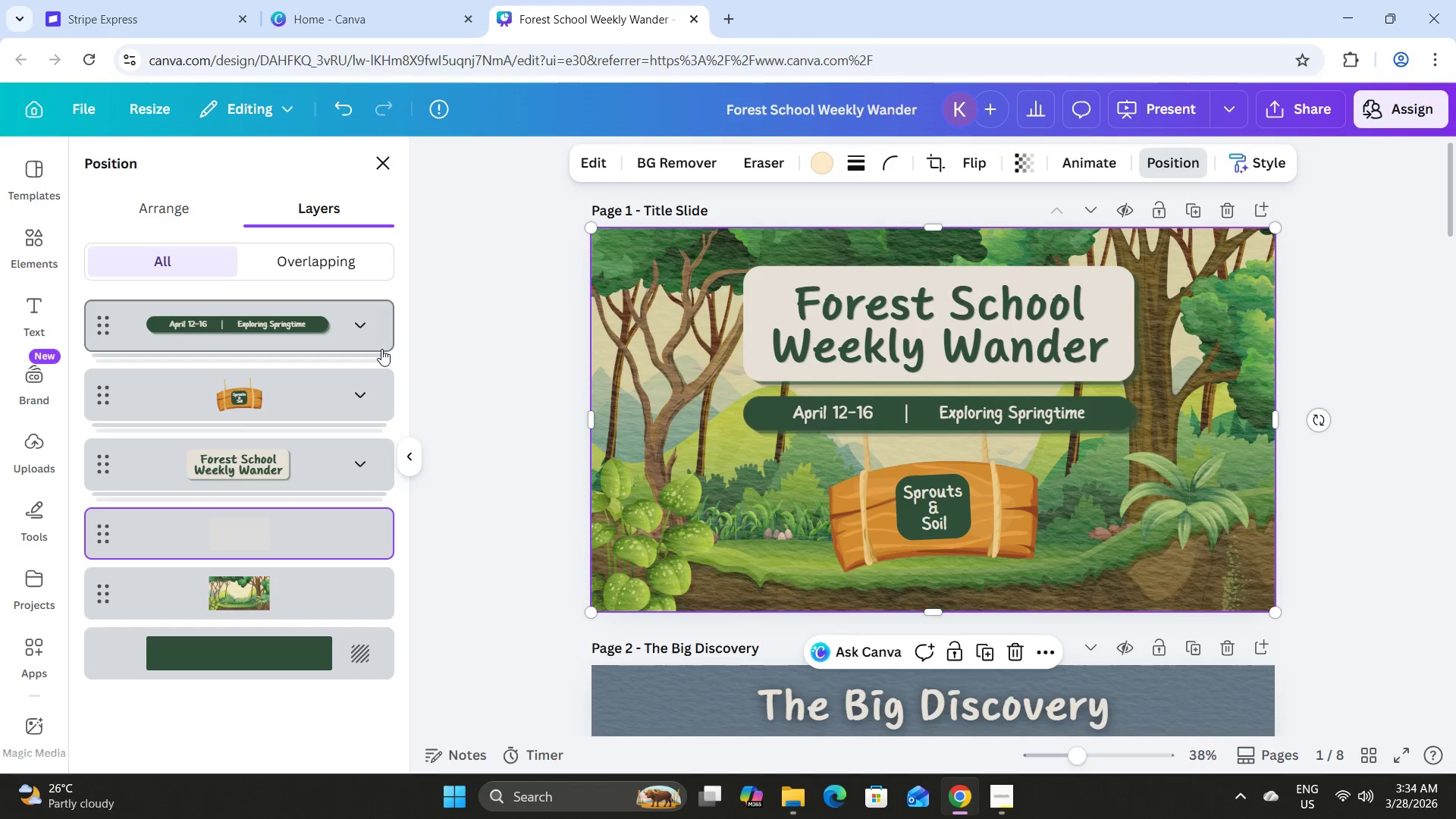 
left_click([274, 586])
 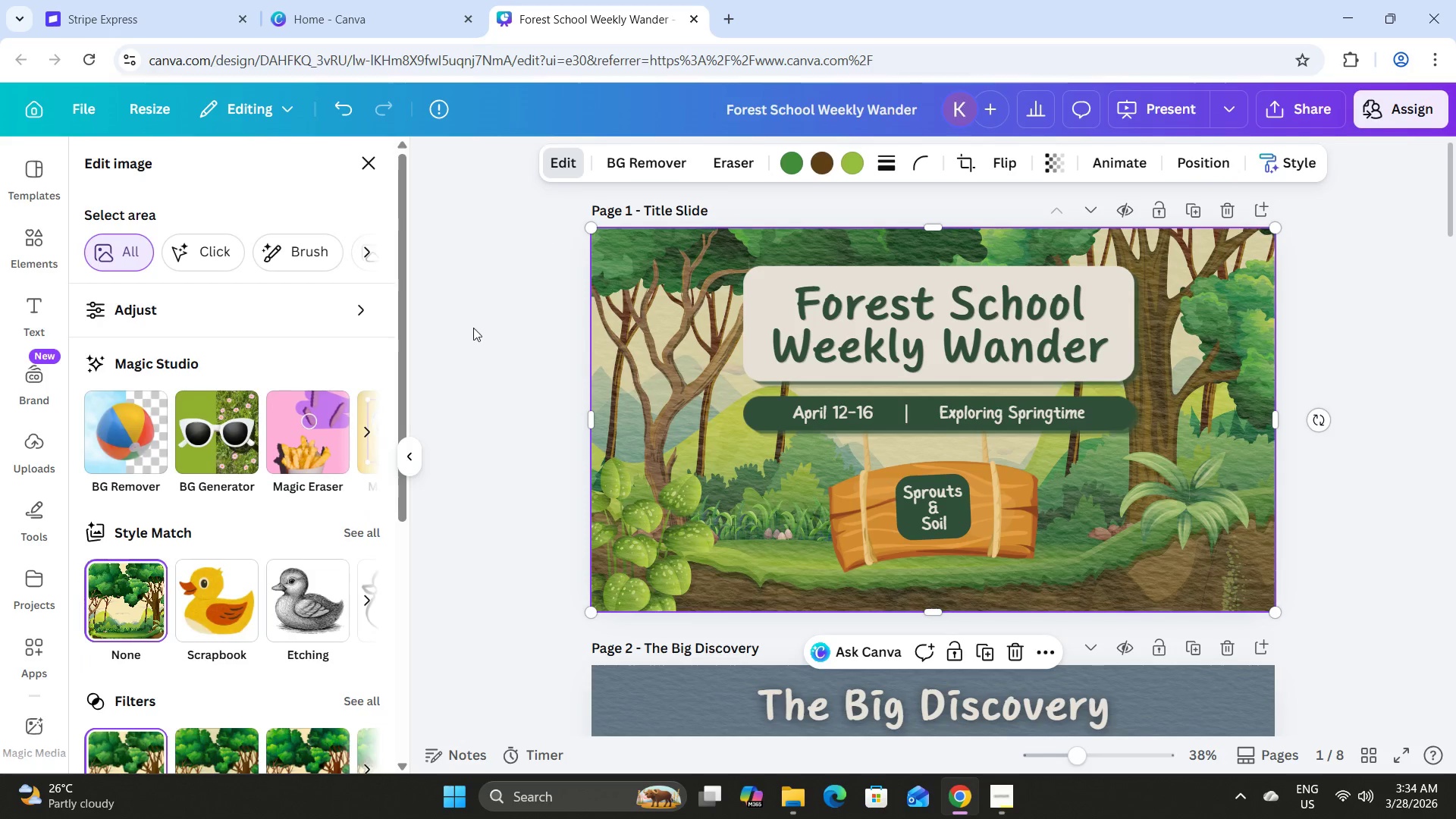 
scroll: coordinate [334, 551], scroll_direction: down, amount: 3.0
 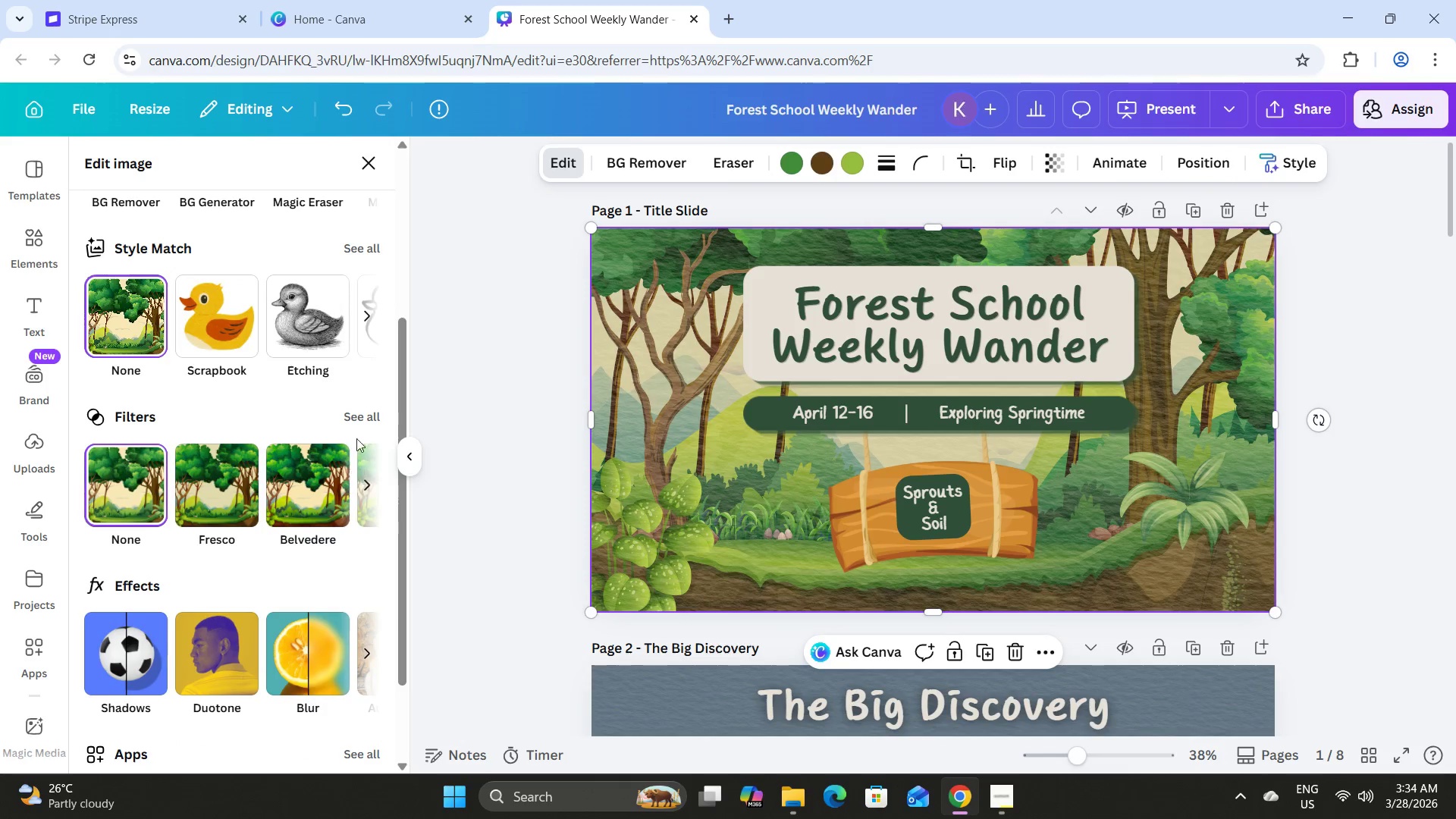 
left_click([358, 412])
 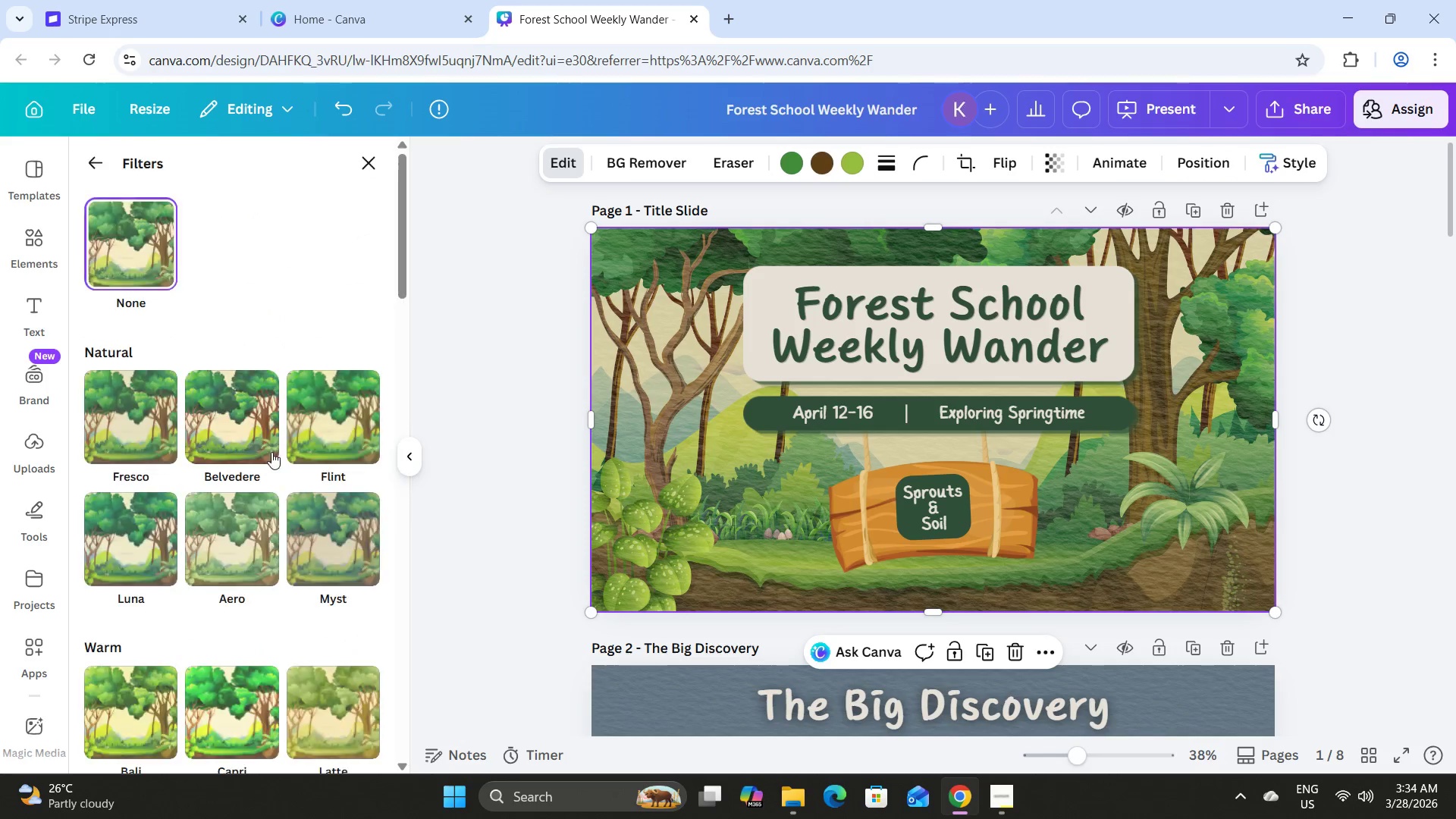 
scroll: coordinate [266, 458], scroll_direction: down, amount: 5.0
 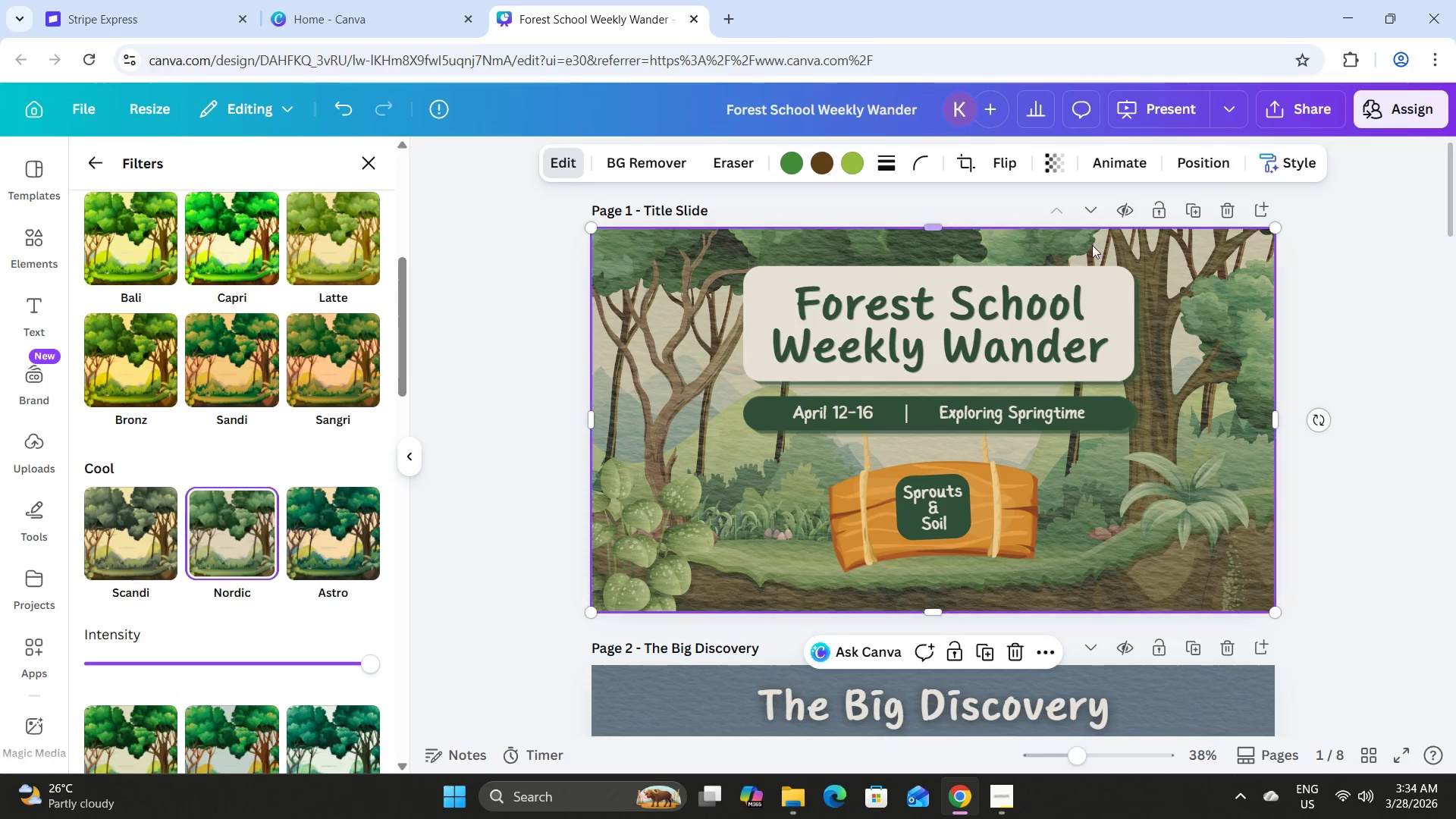 
left_click([1063, 165])
 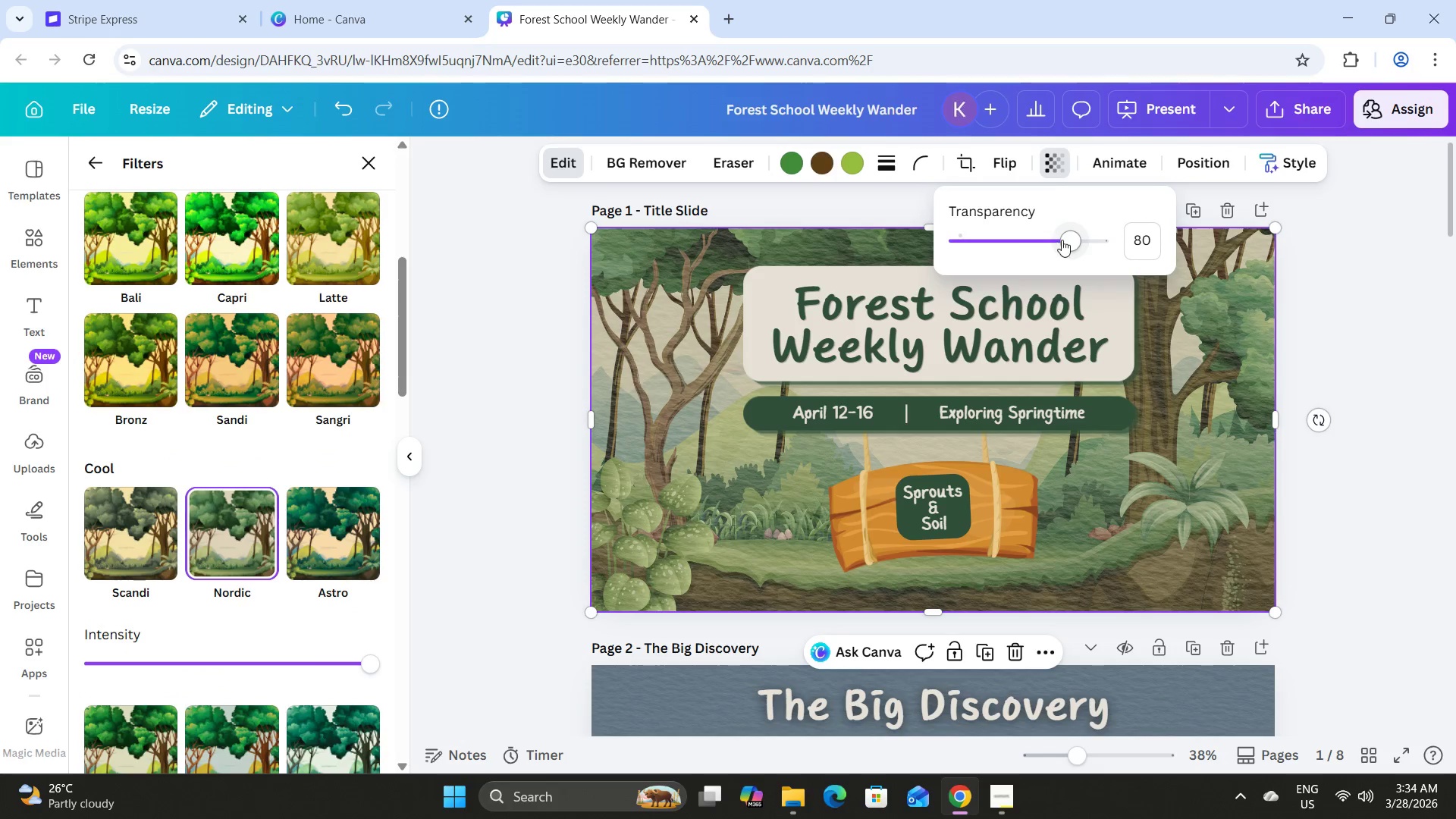 
left_click_drag(start_coordinate=[1065, 239], to_coordinate=[1089, 237])
 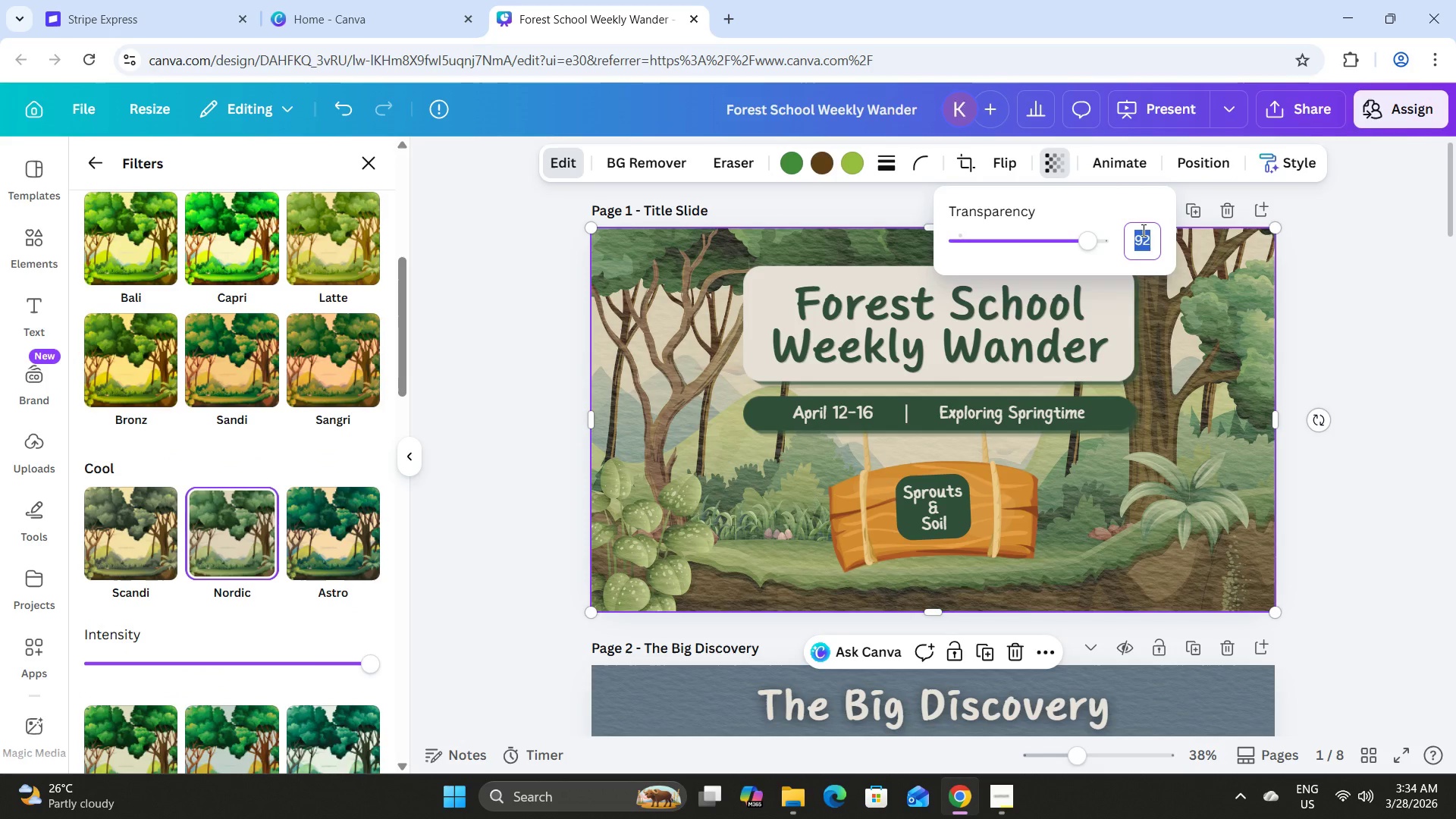 
key(Numpad9)
 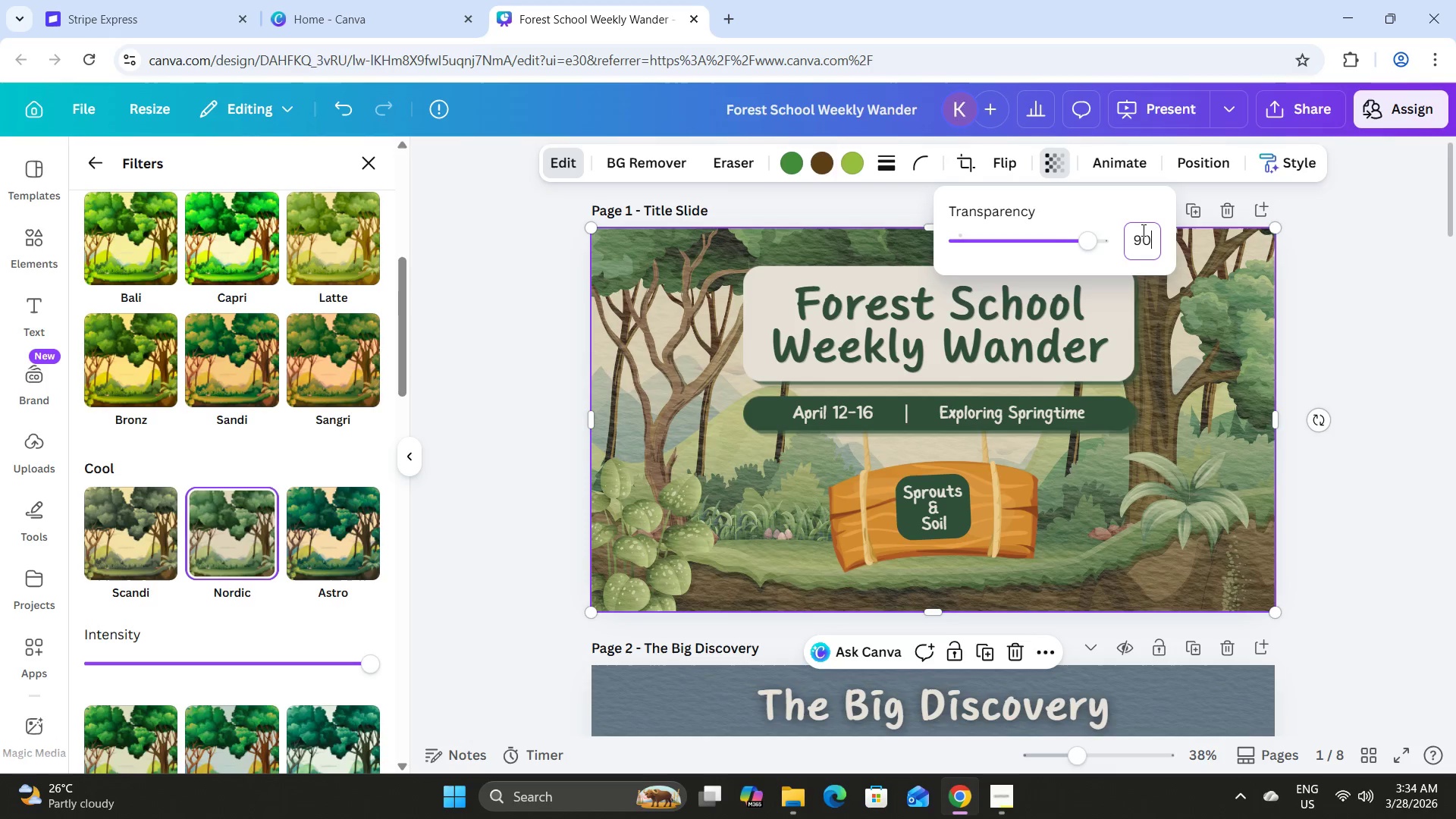 
key(Numpad0)
 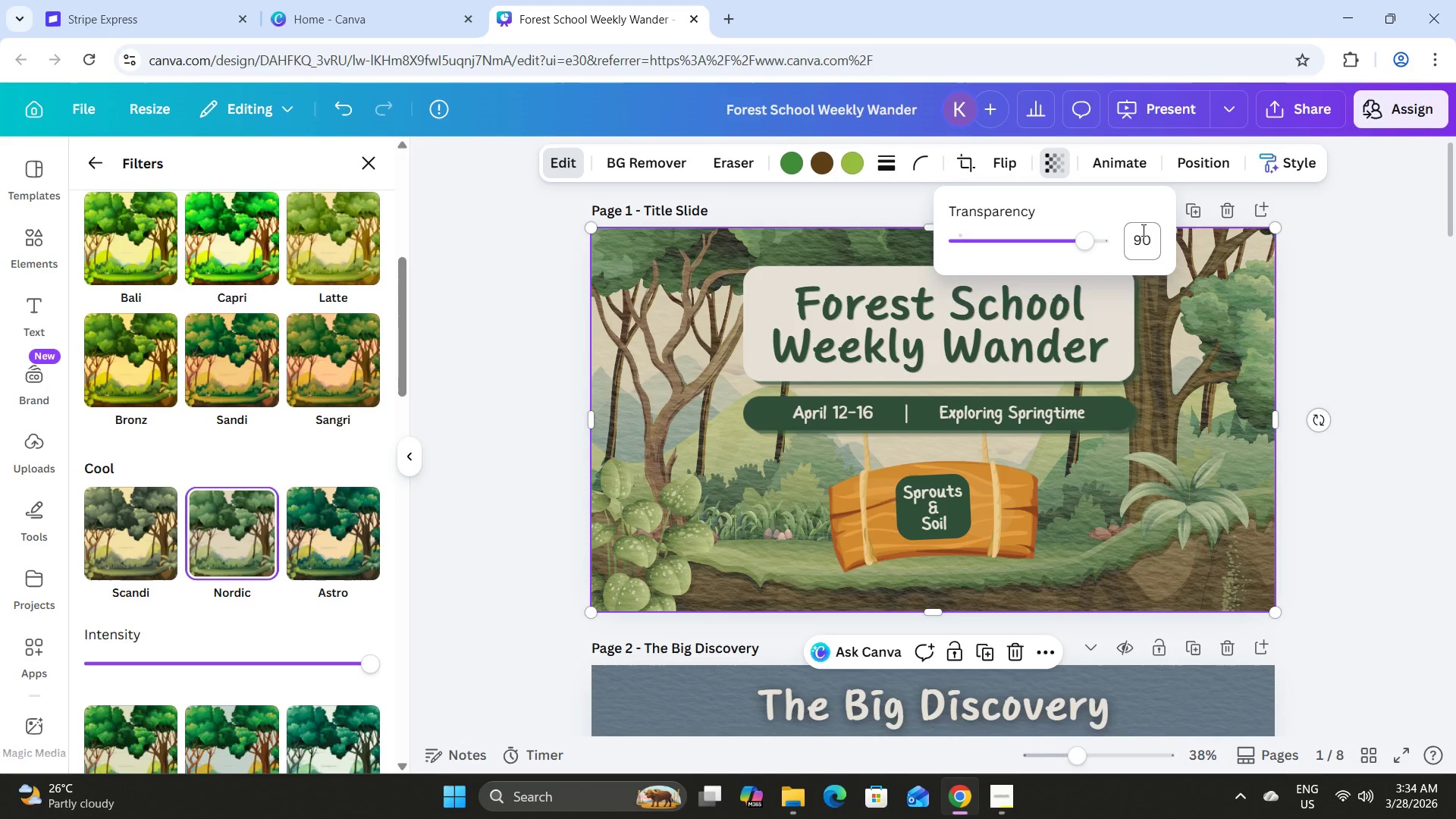 
key(NumpadEnter)
 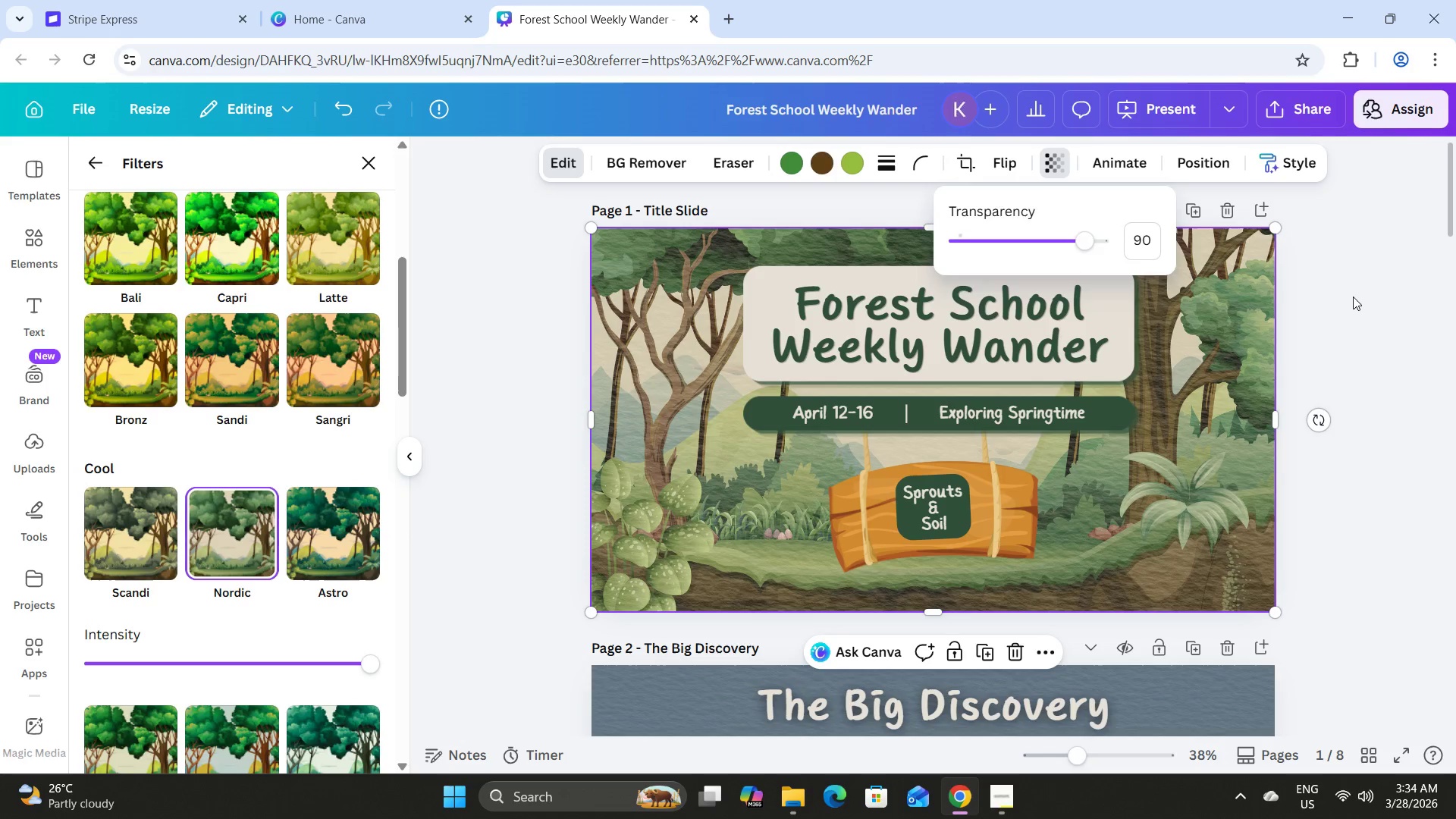 
double_click([1354, 295])
 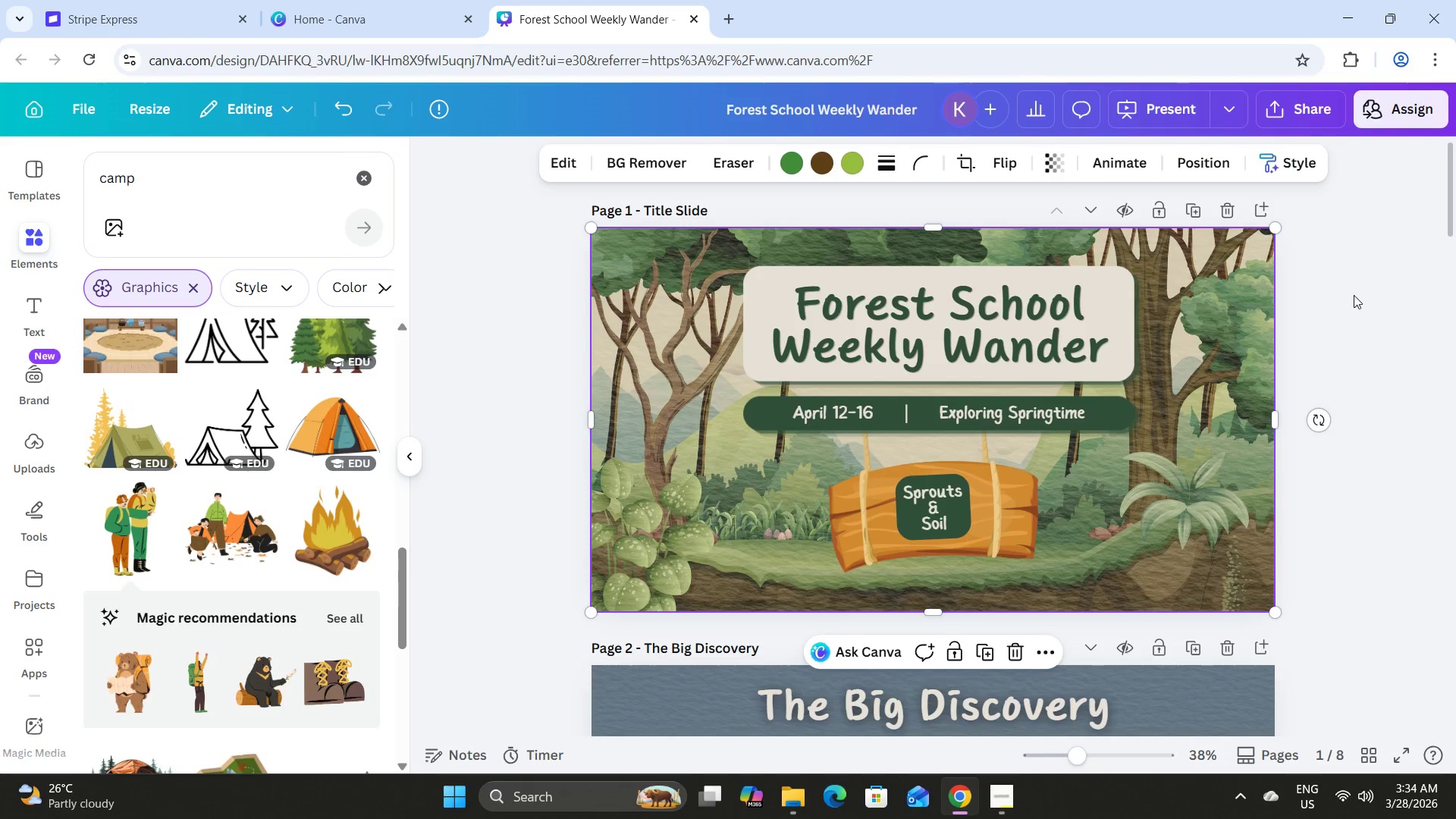 
left_click([1354, 295])
 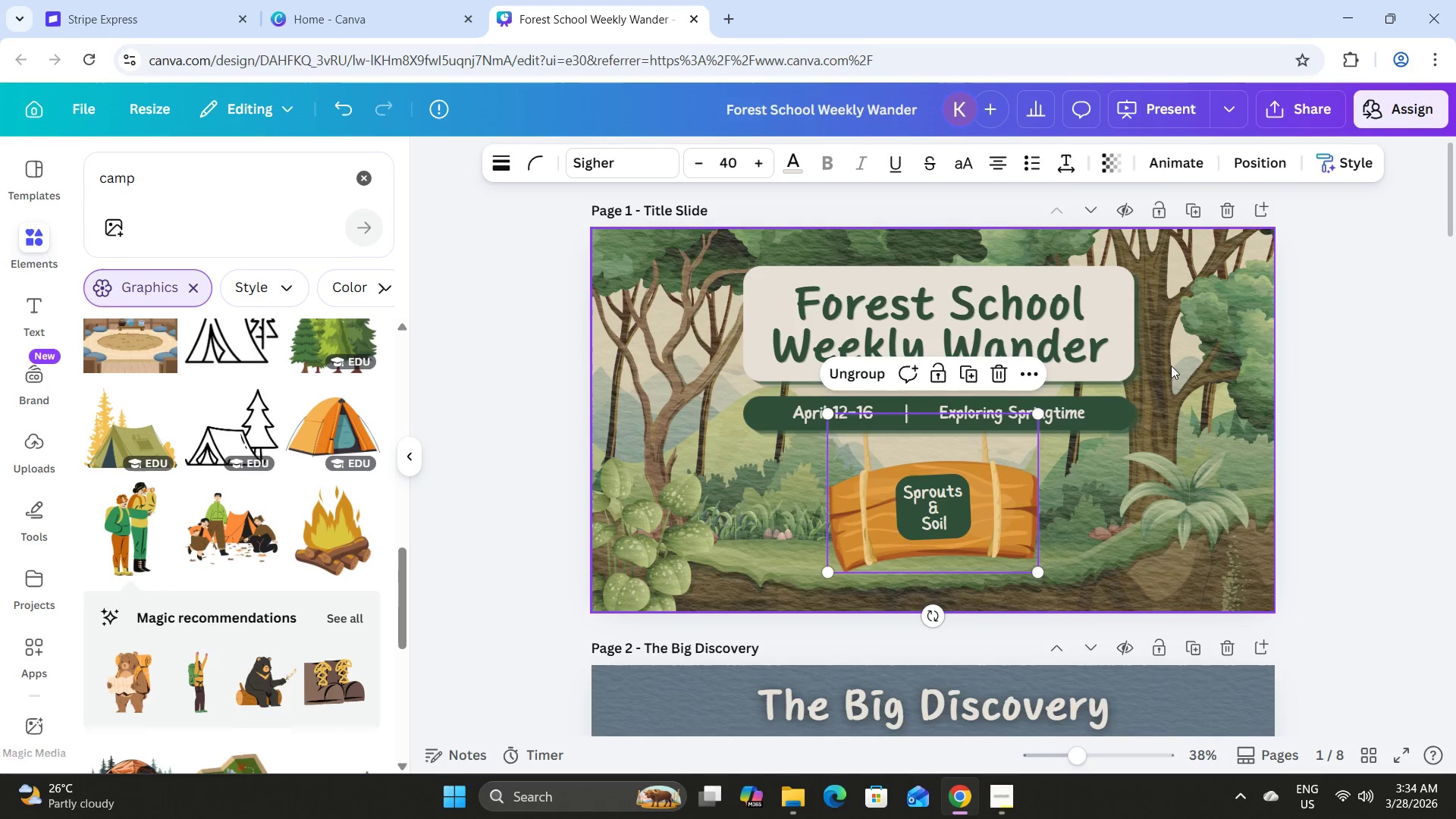 
wait(10.12)
 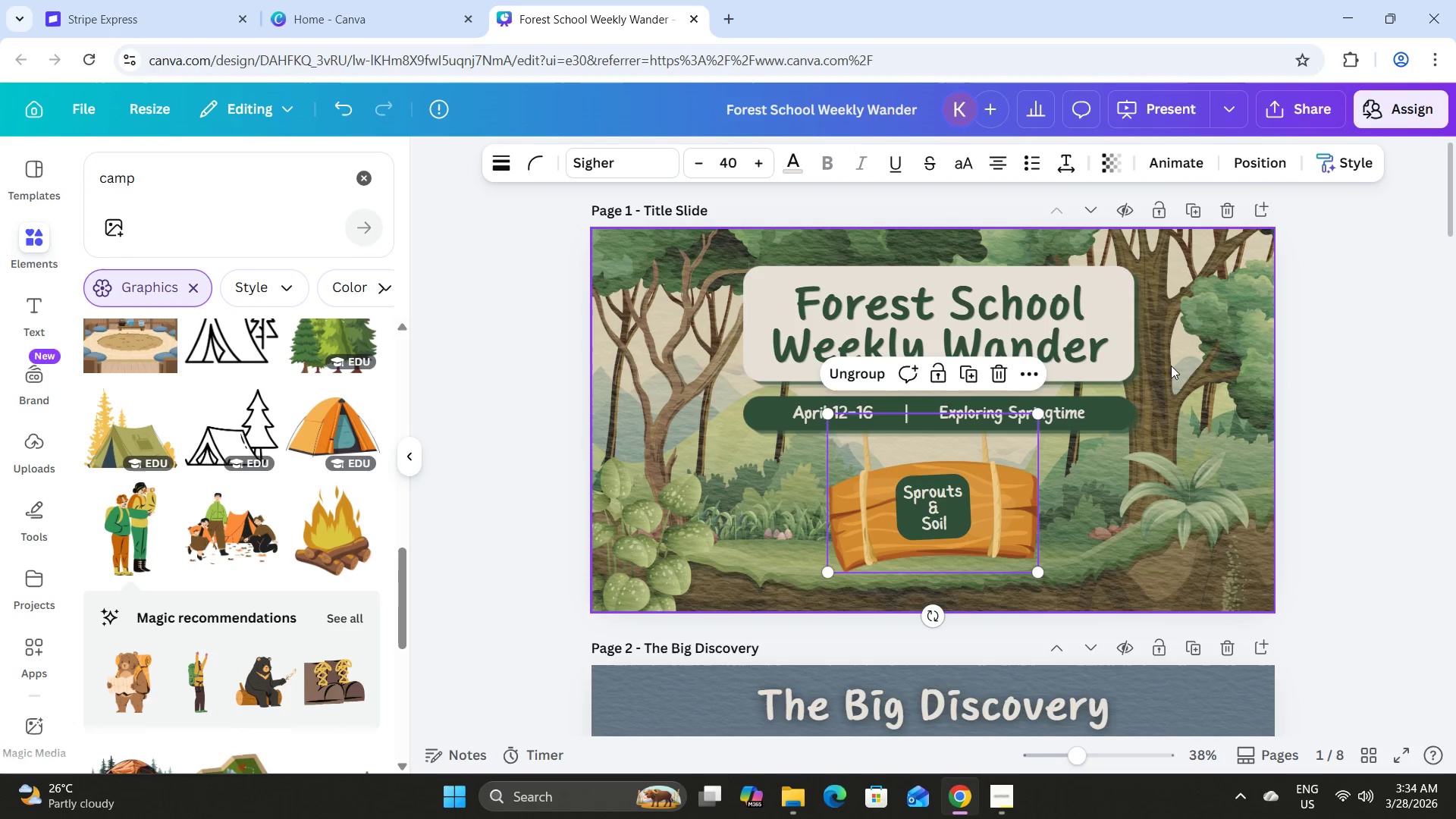 
left_click([1164, 475])
 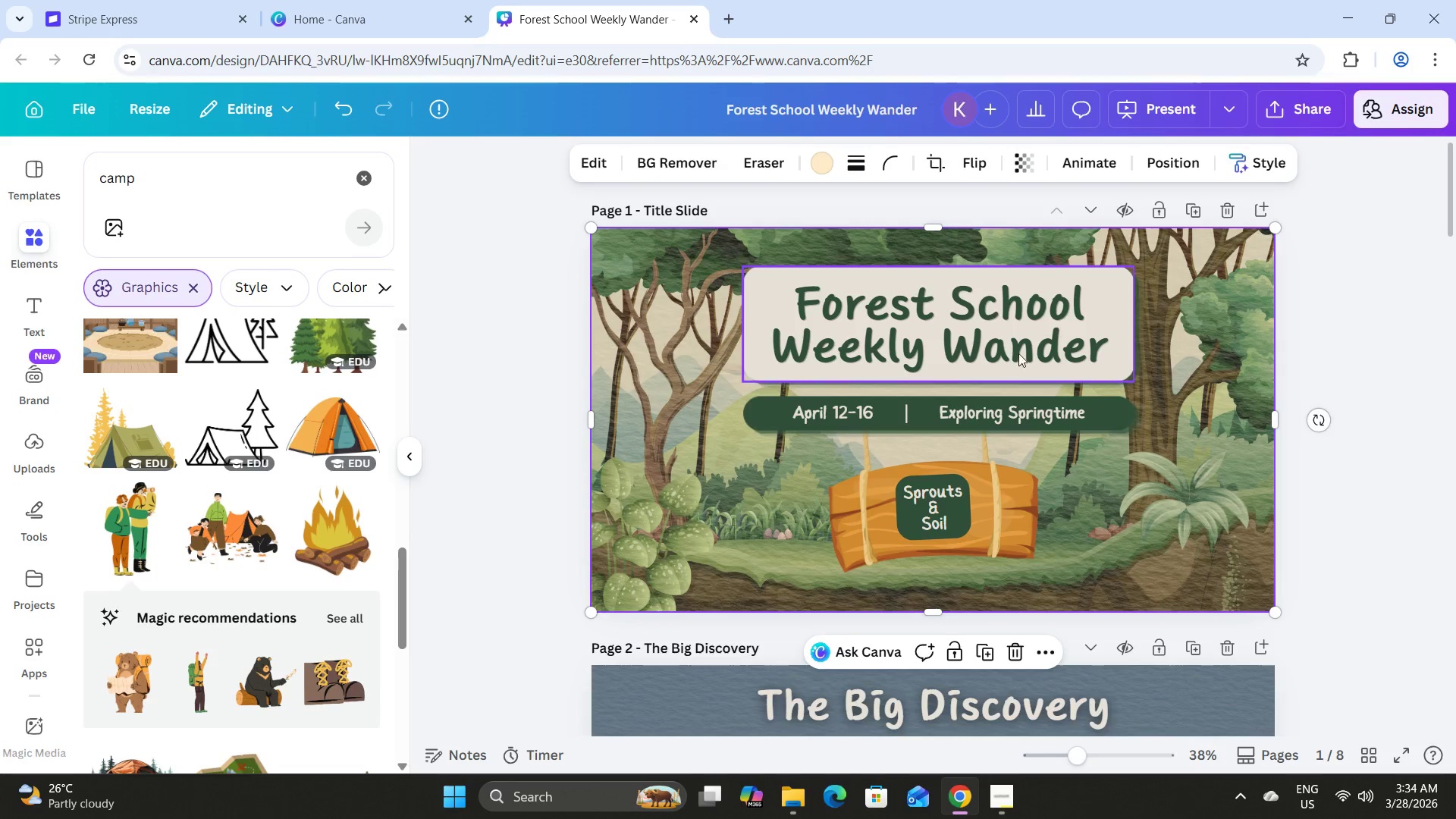 
left_click([990, 645])
 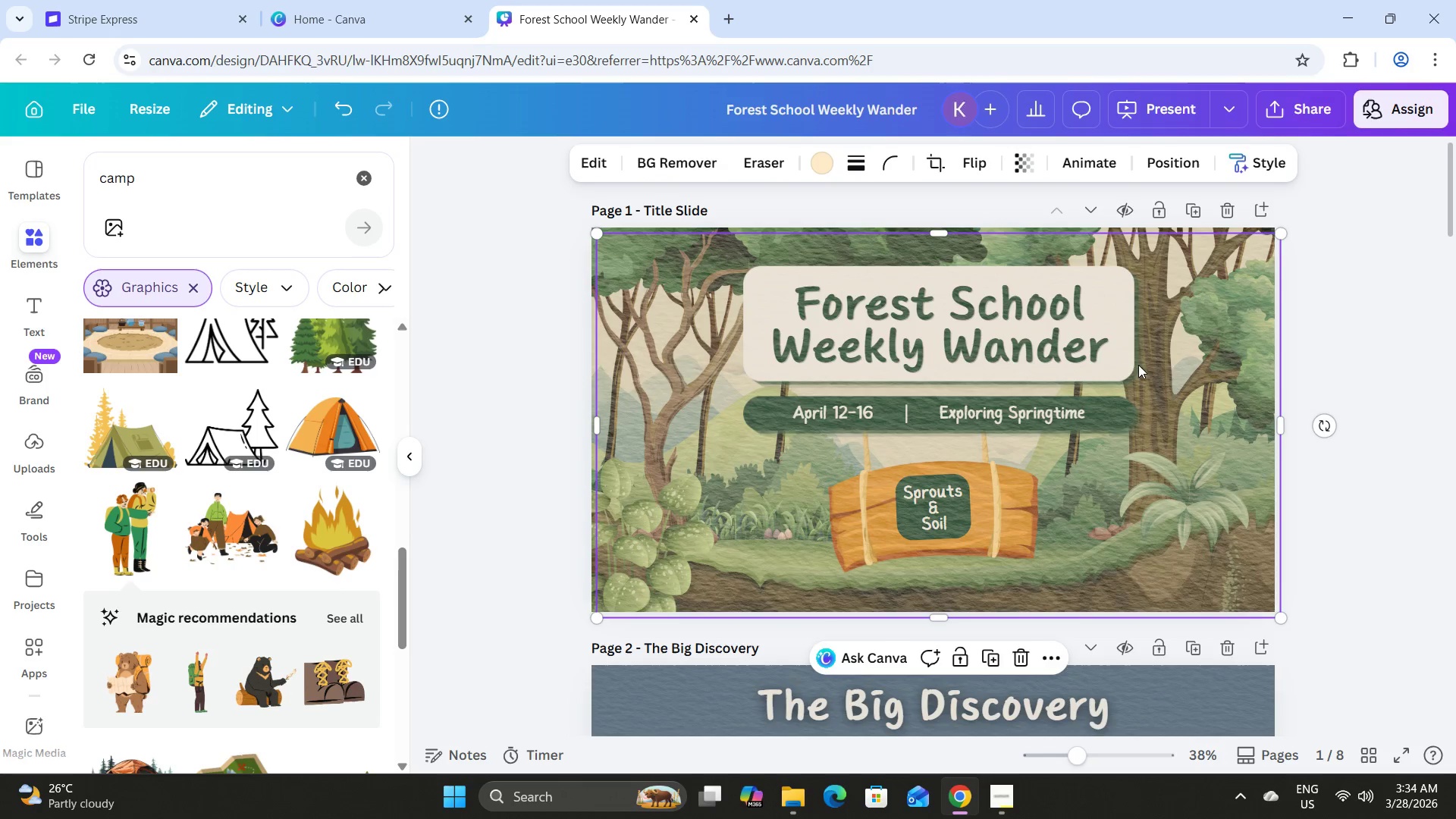 
left_click_drag(start_coordinate=[1139, 358], to_coordinate=[1162, 574])
 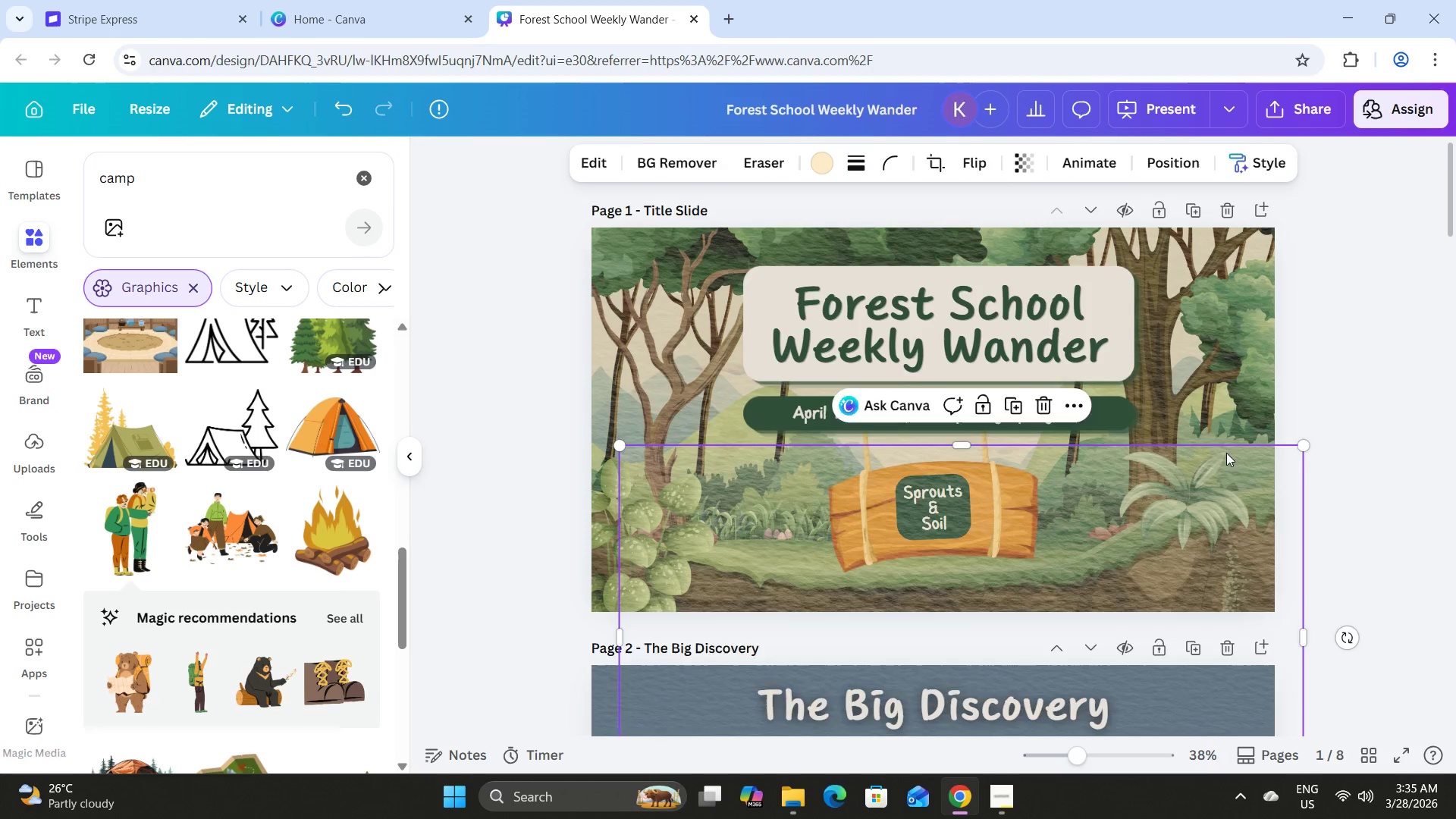 
scroll: coordinate [1226, 453], scroll_direction: down, amount: 2.0
 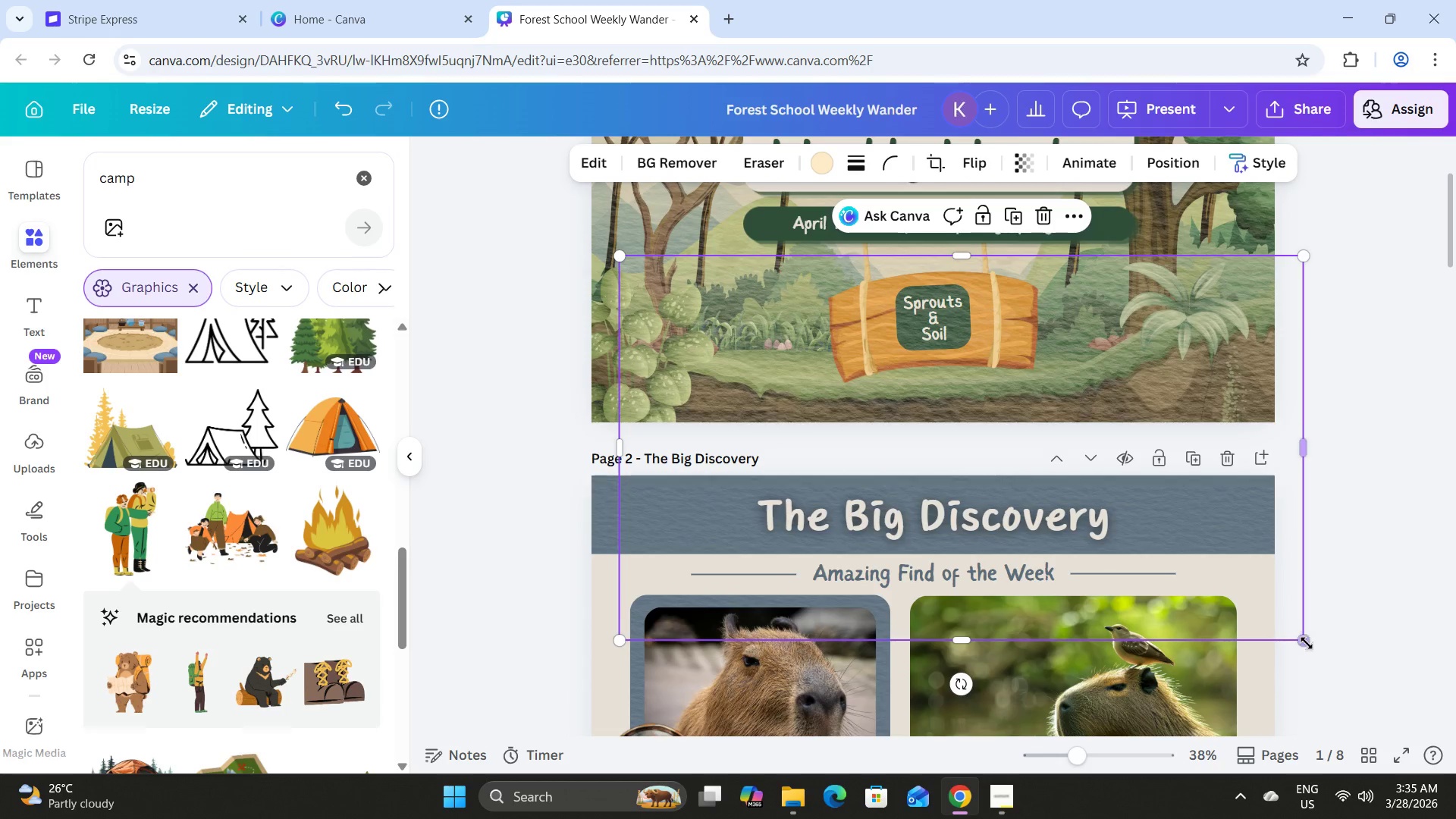 
left_click_drag(start_coordinate=[1308, 645], to_coordinate=[1015, 334])
 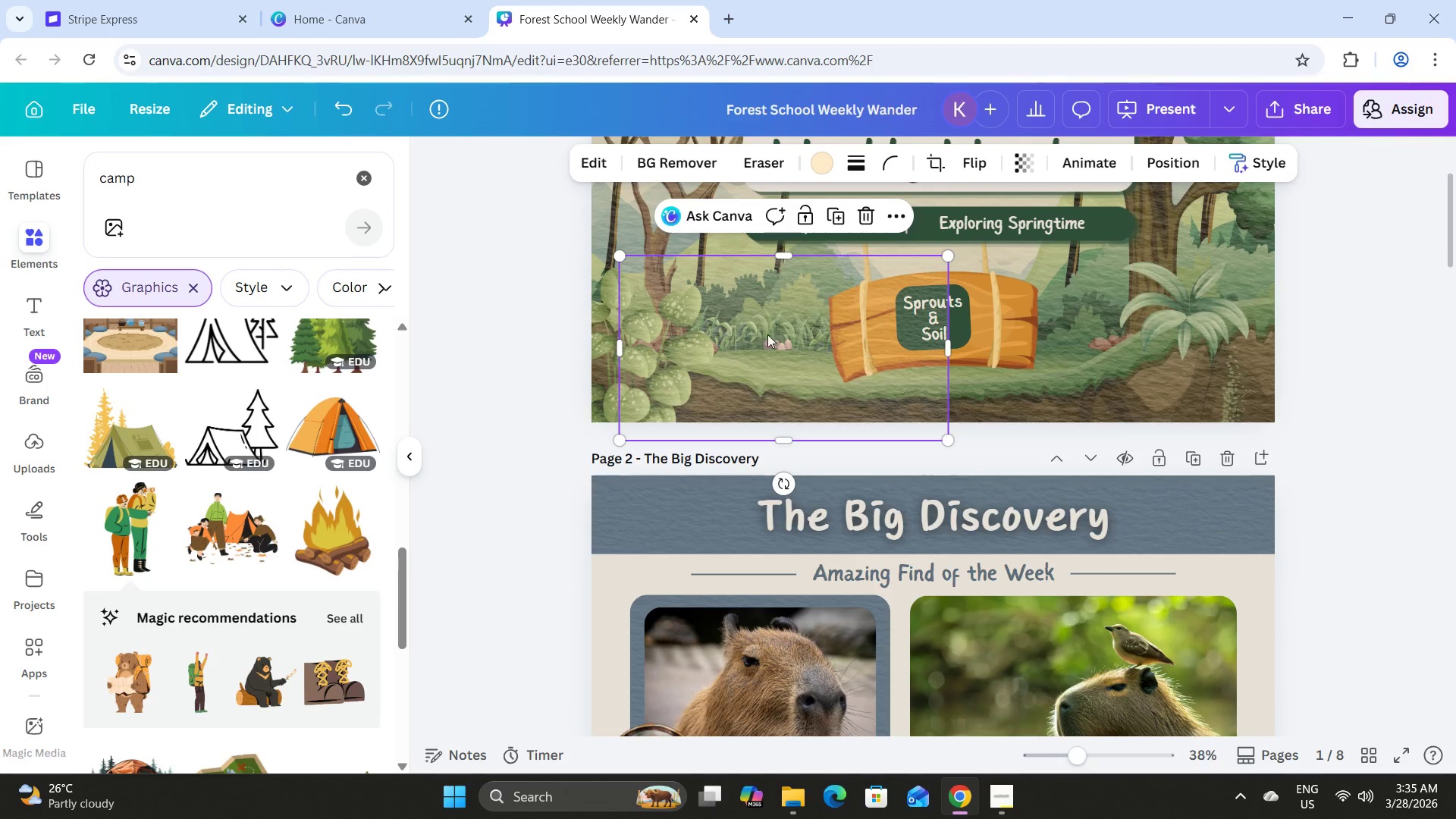 
left_click_drag(start_coordinate=[761, 334], to_coordinate=[905, 330])
 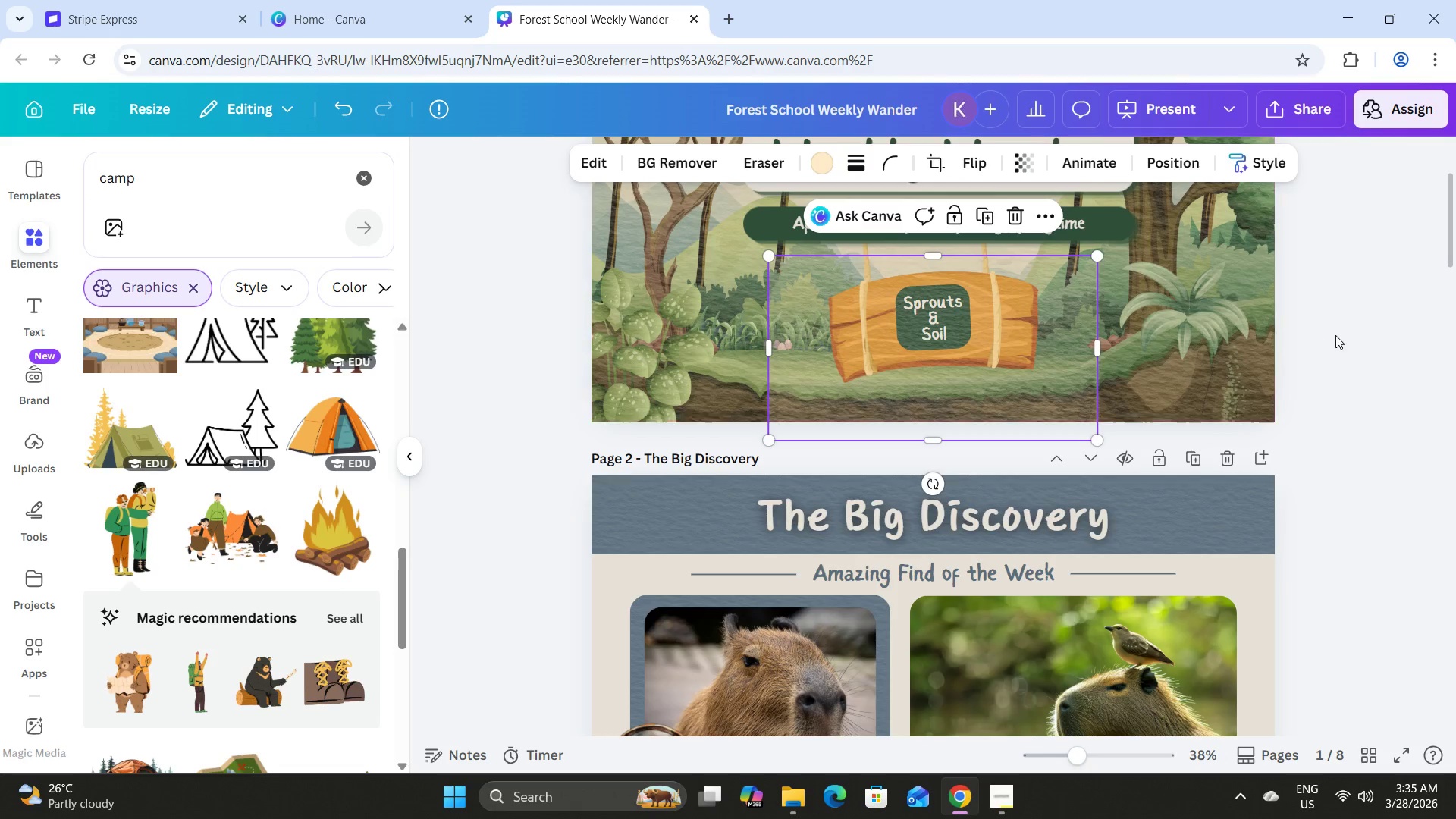 
left_click([1335, 335])
 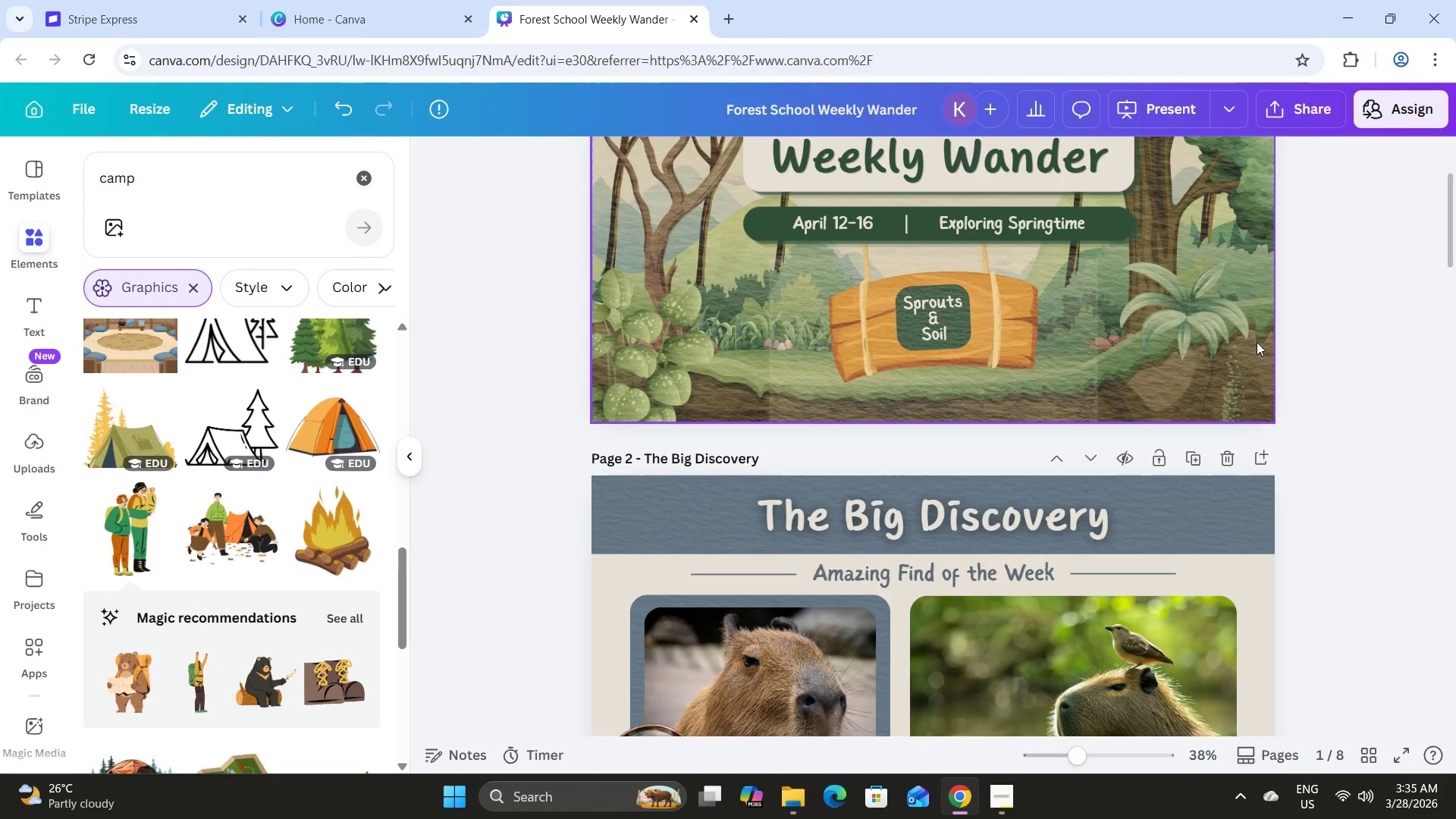 
scroll: coordinate [1257, 342], scroll_direction: up, amount: 1.0
 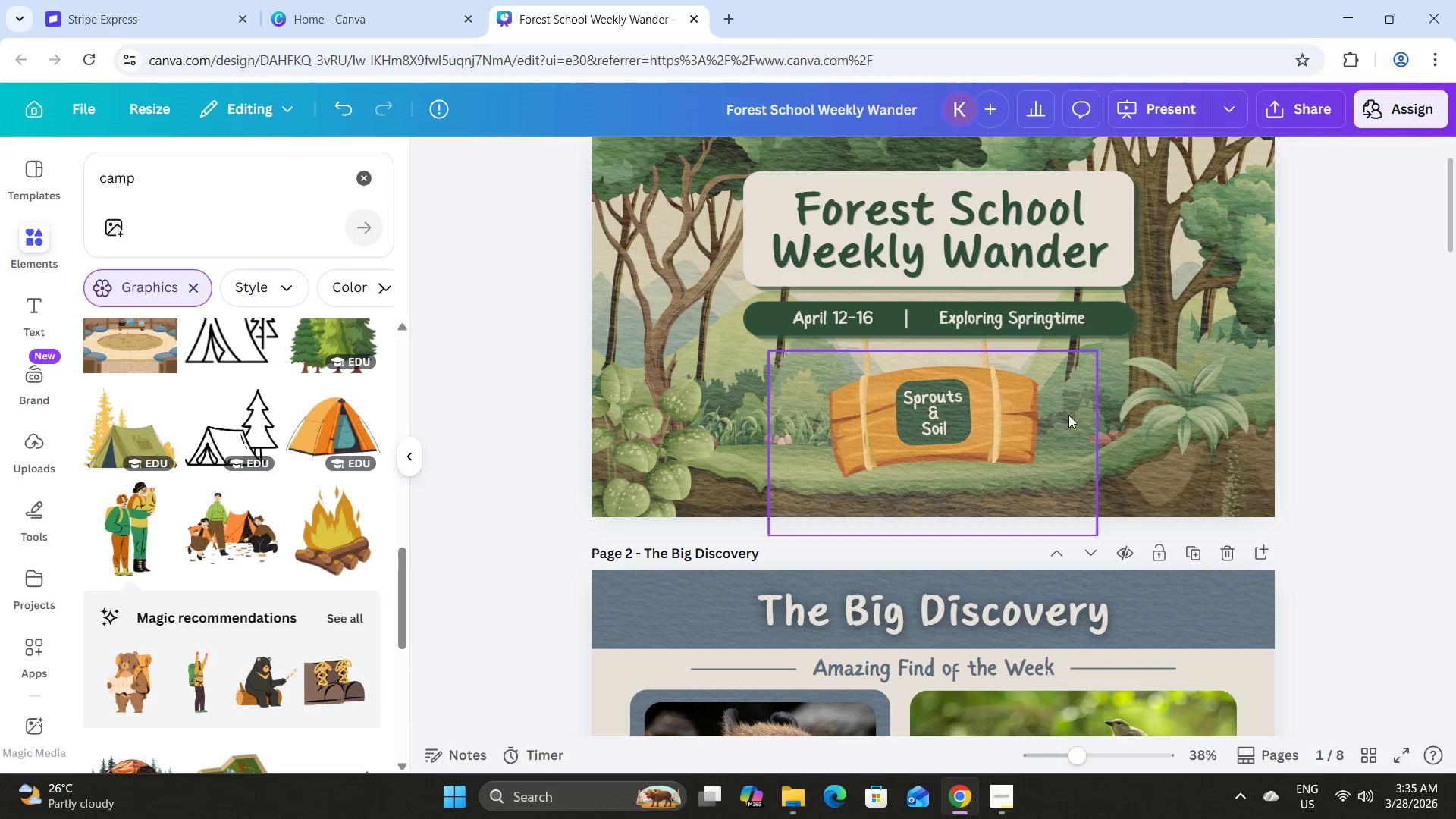 
left_click_drag(start_coordinate=[1067, 414], to_coordinate=[1085, 422])
 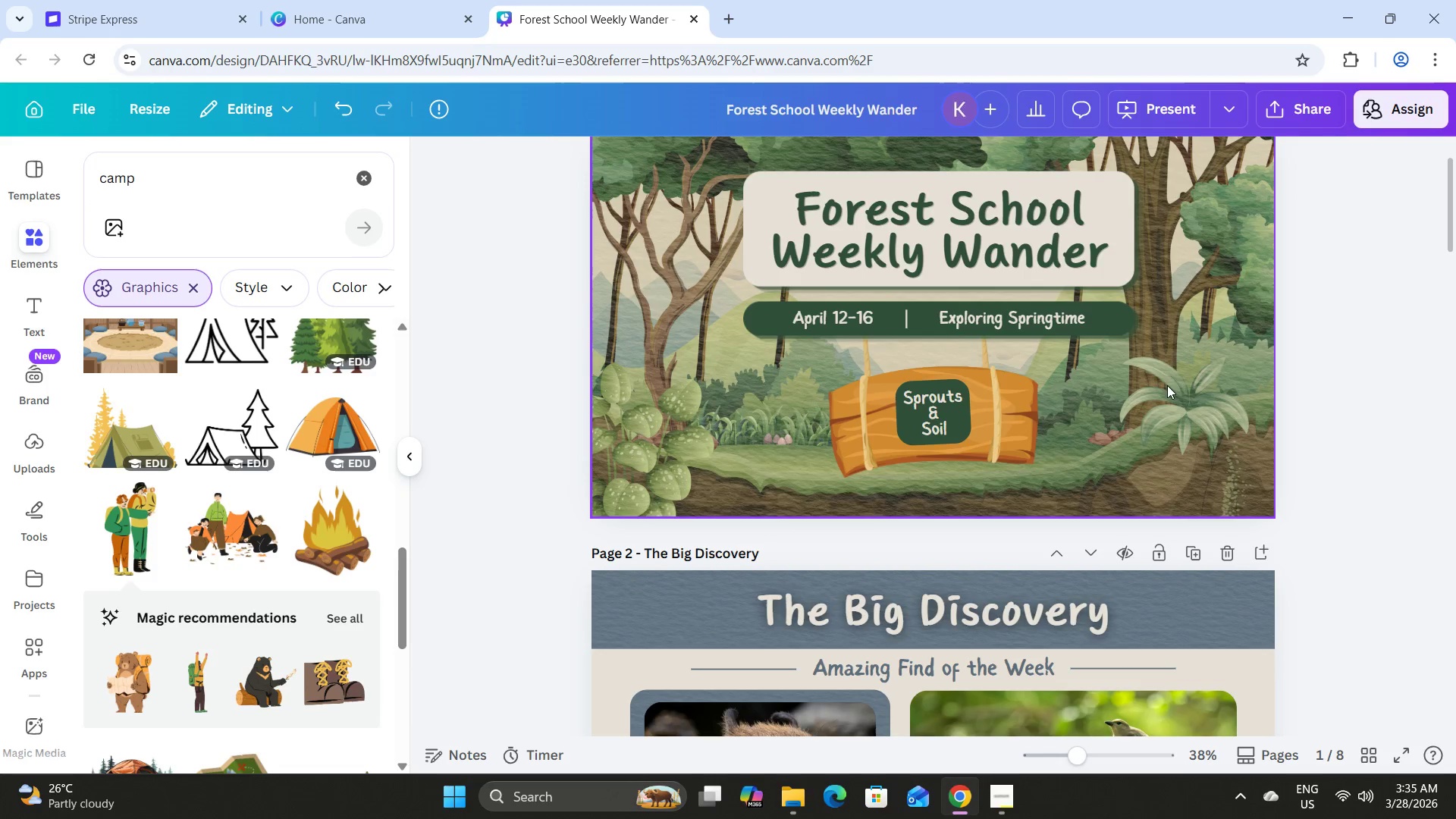 
scroll: coordinate [1171, 381], scroll_direction: up, amount: 3.0
 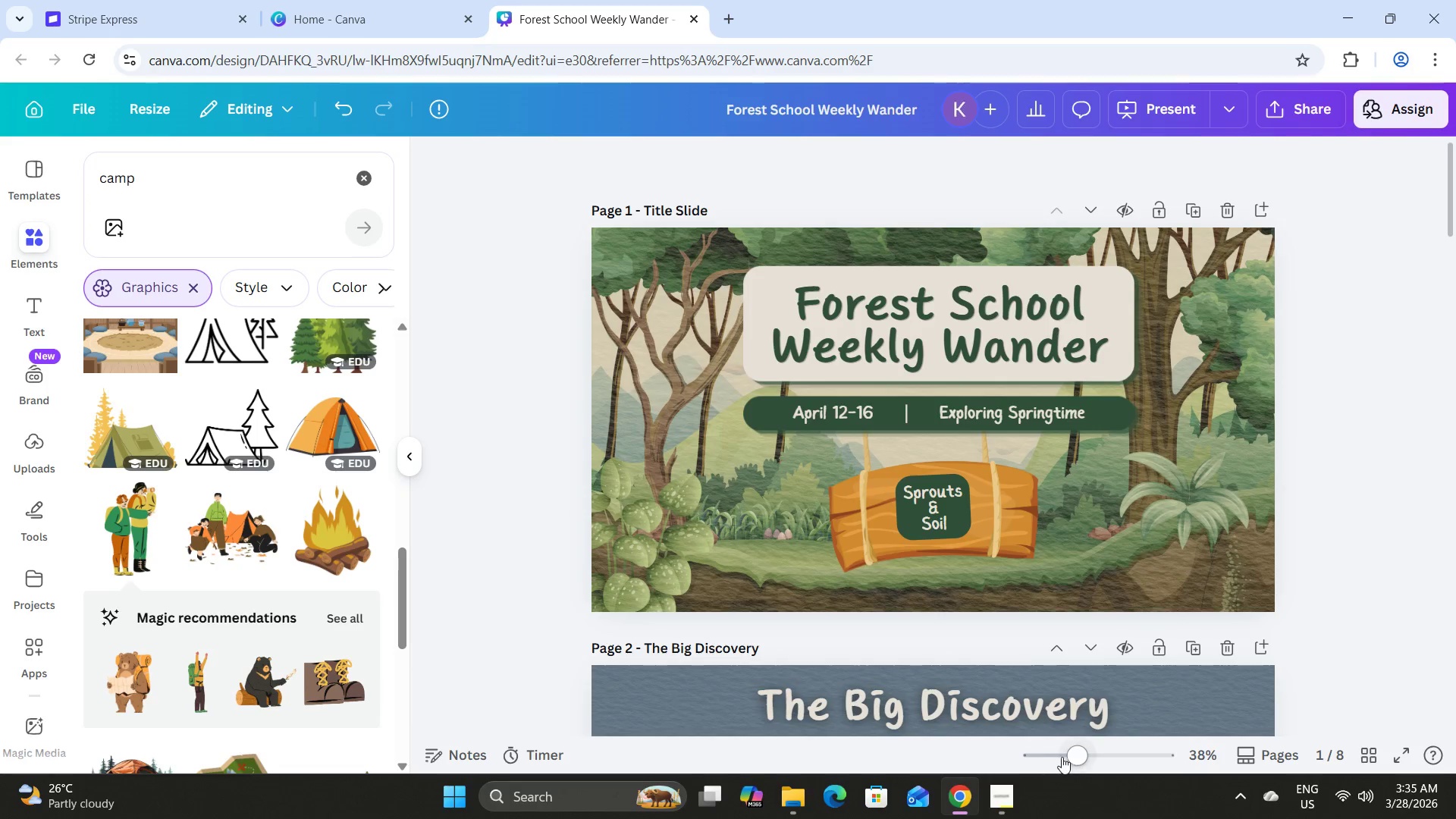 
left_click_drag(start_coordinate=[1069, 753], to_coordinate=[1075, 747])
 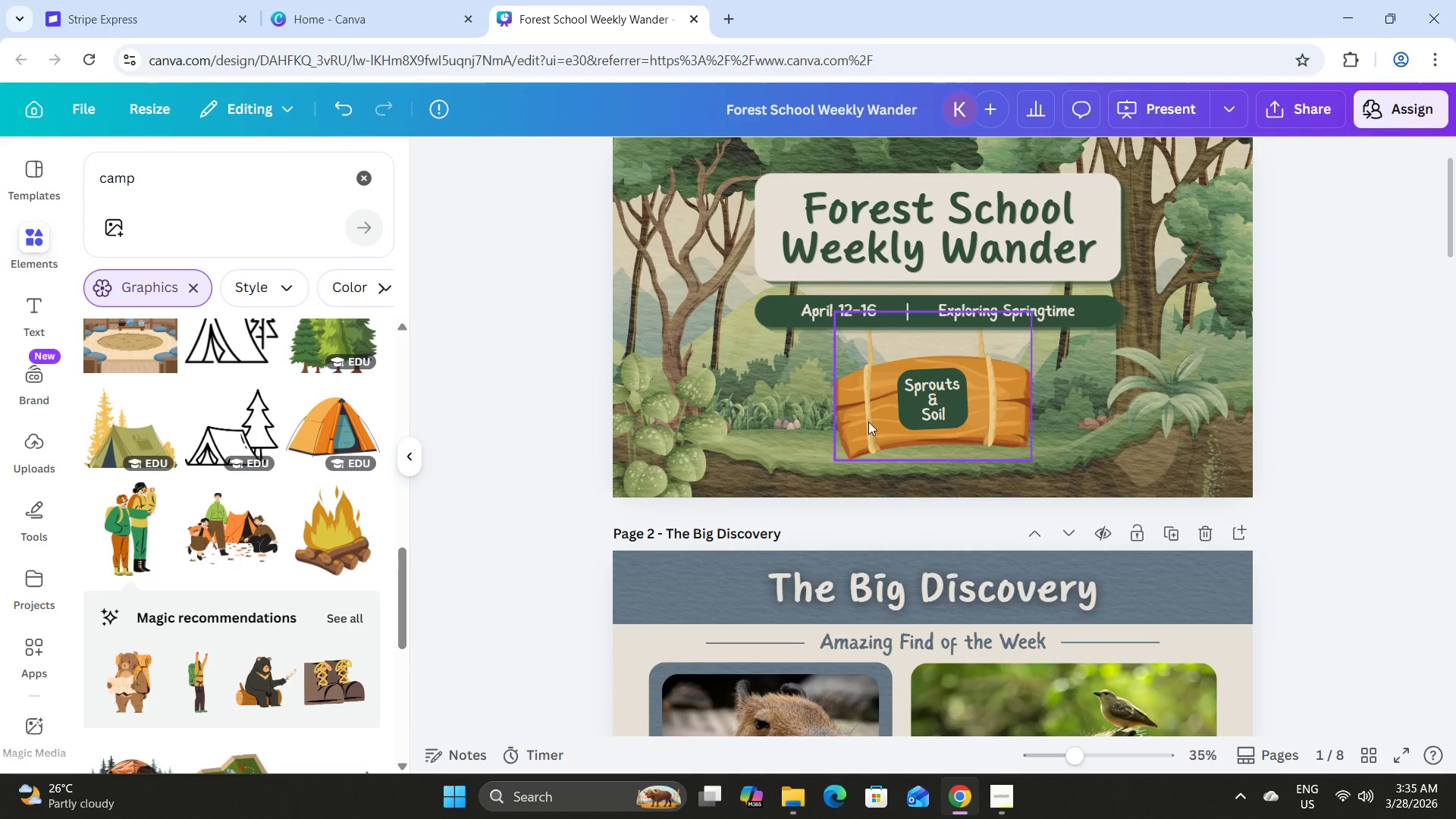 
left_click([866, 419])
 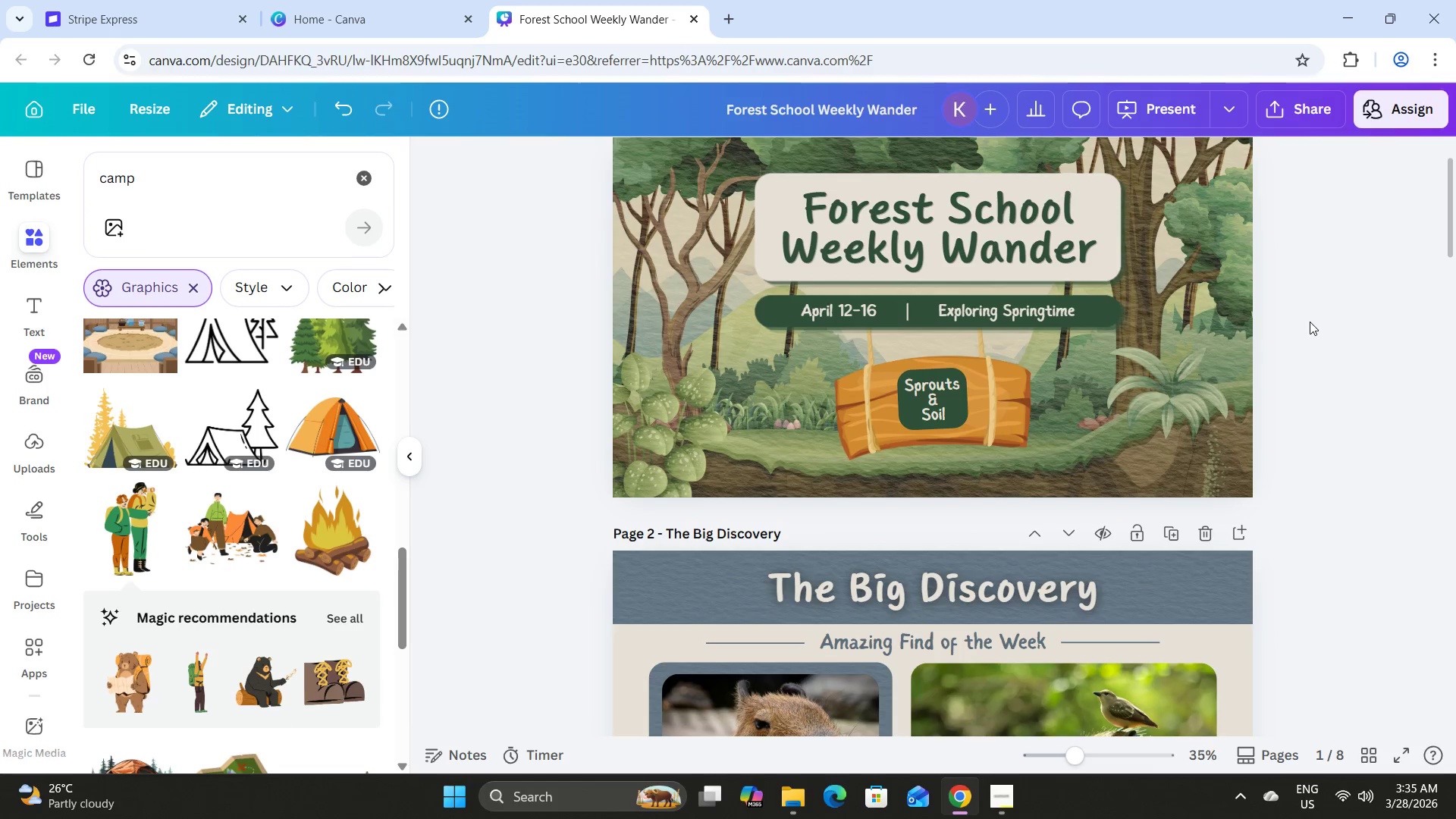 
left_click([1021, 383])
 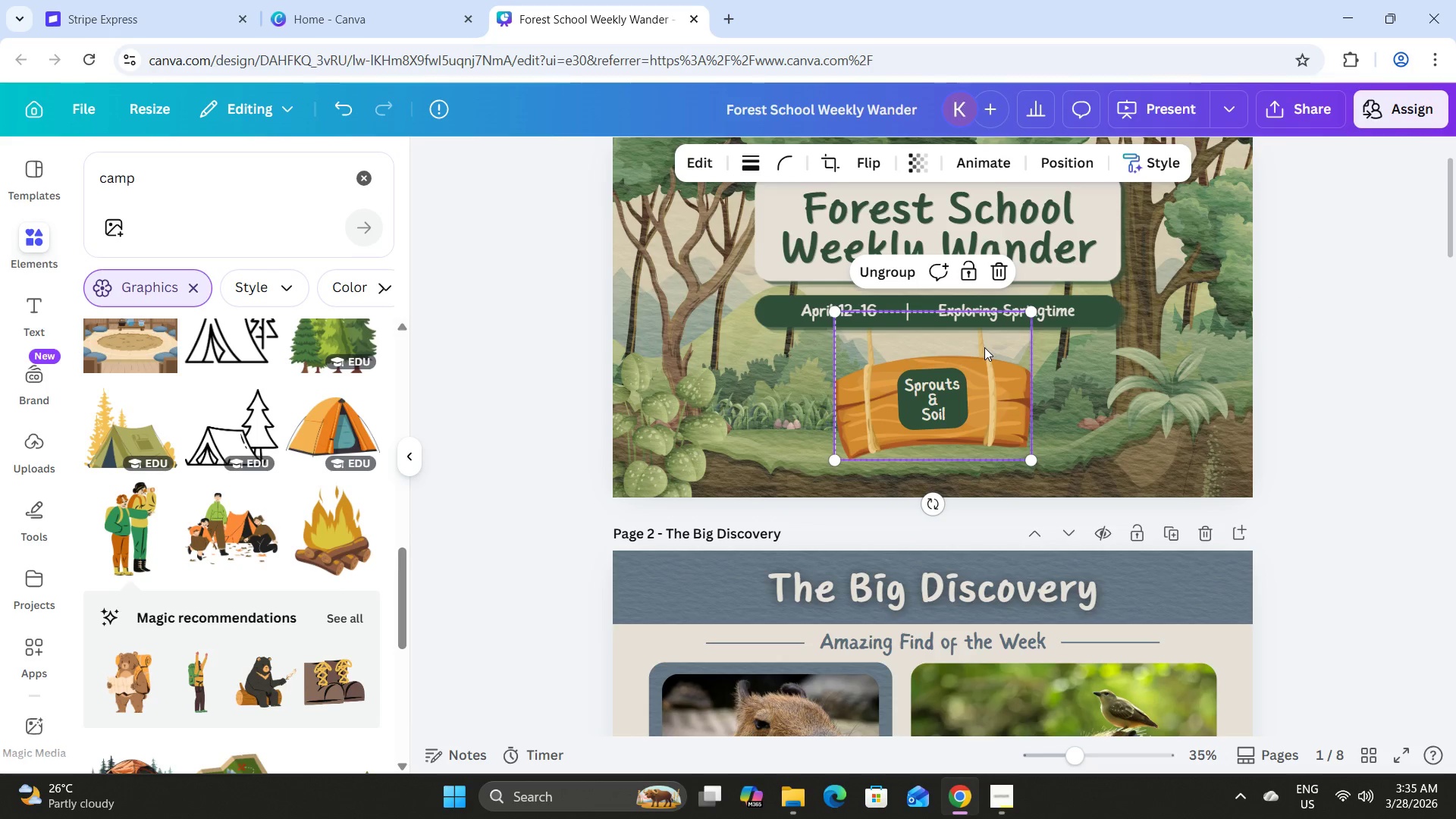 
left_click([984, 347])
 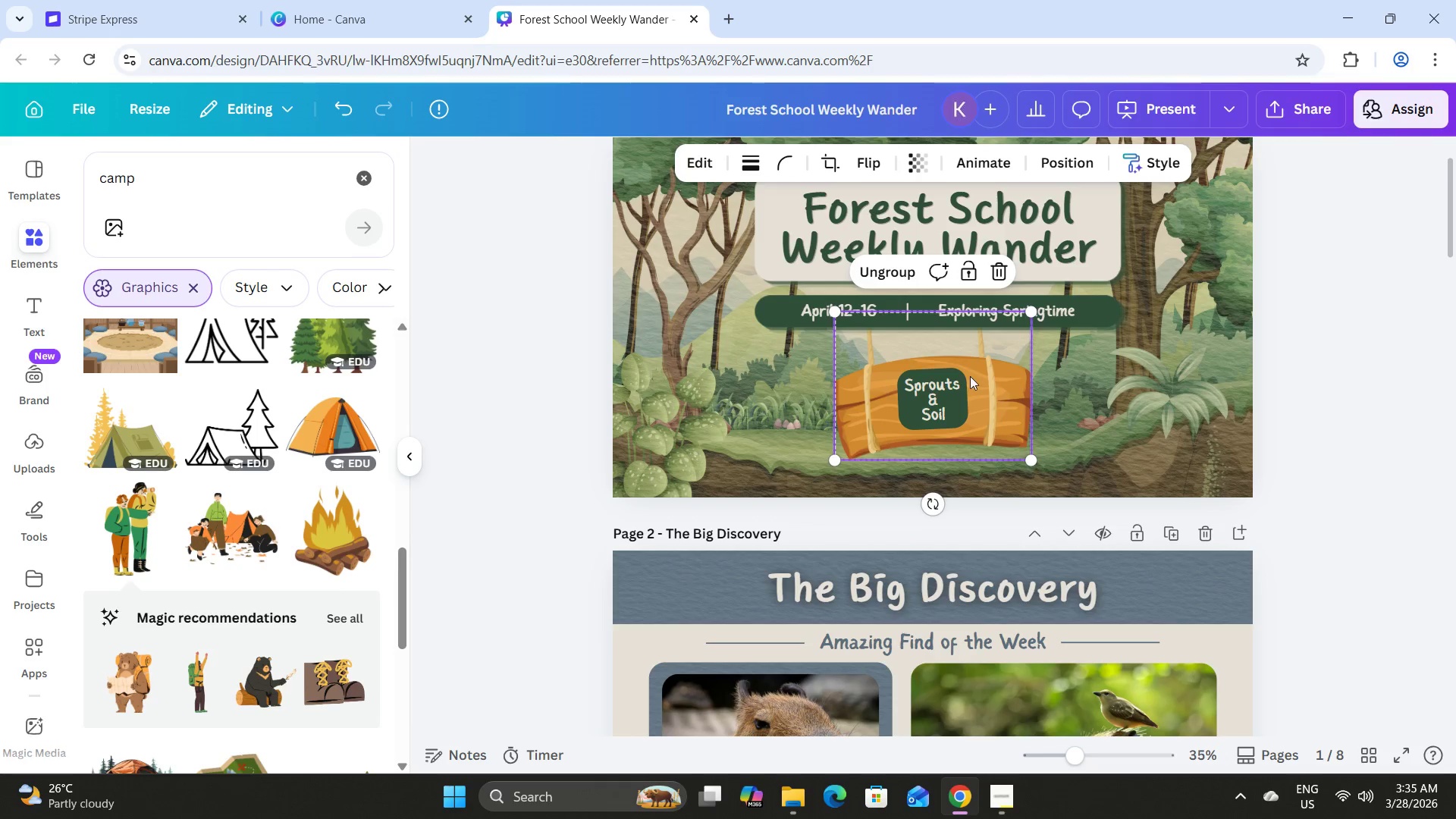 
double_click([970, 377])
 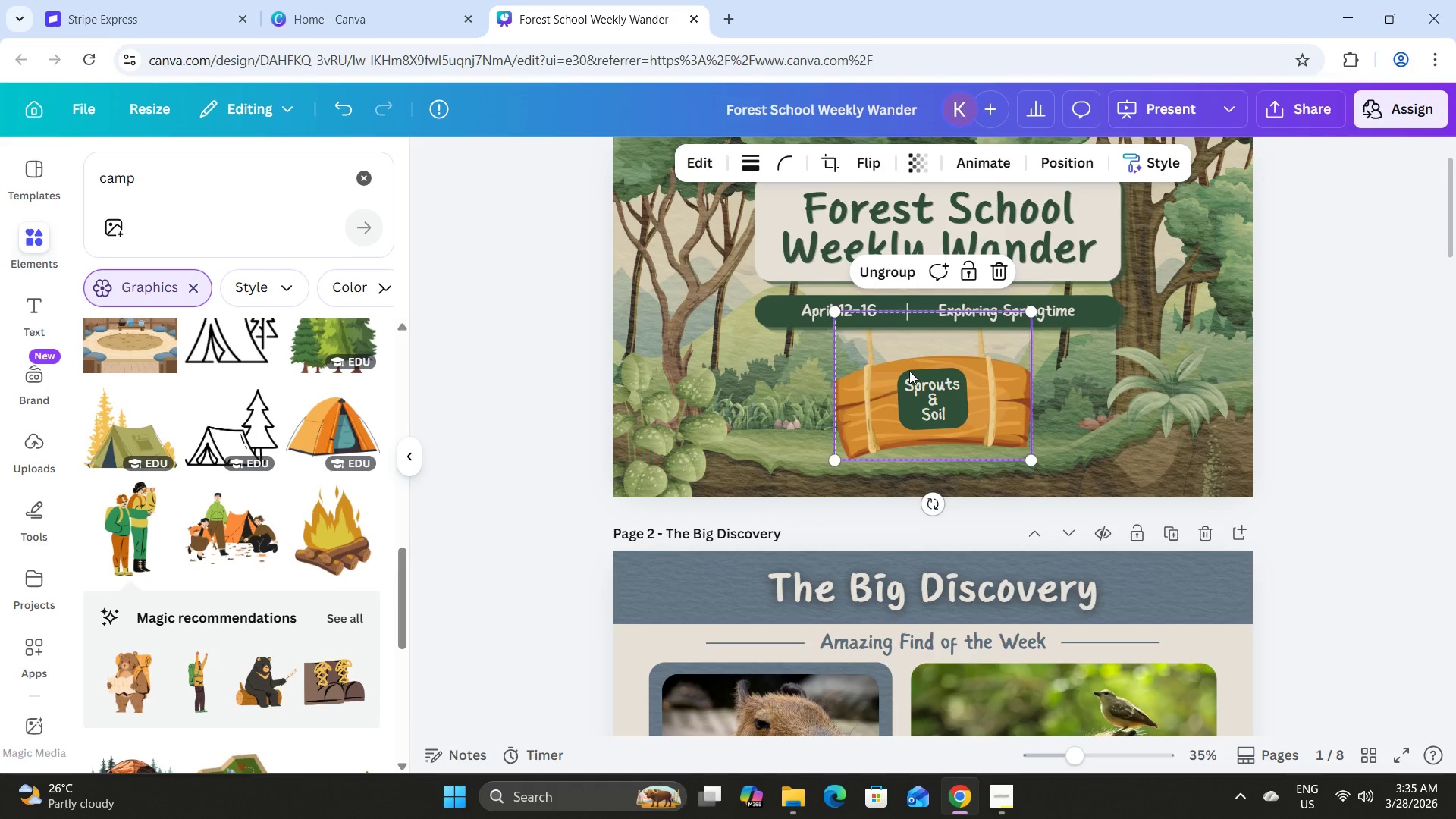 
left_click([908, 371])
 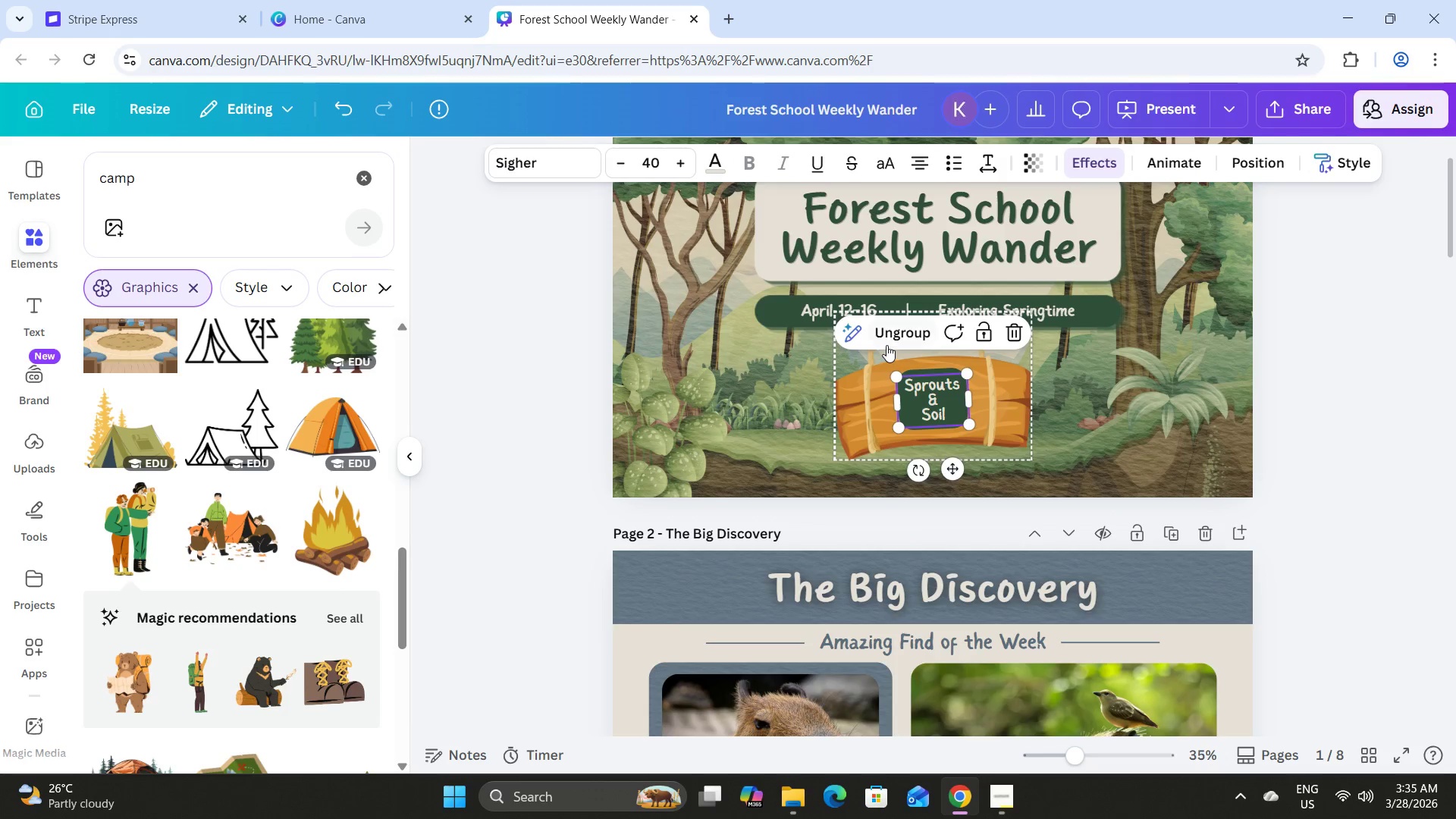 
left_click([856, 394])
 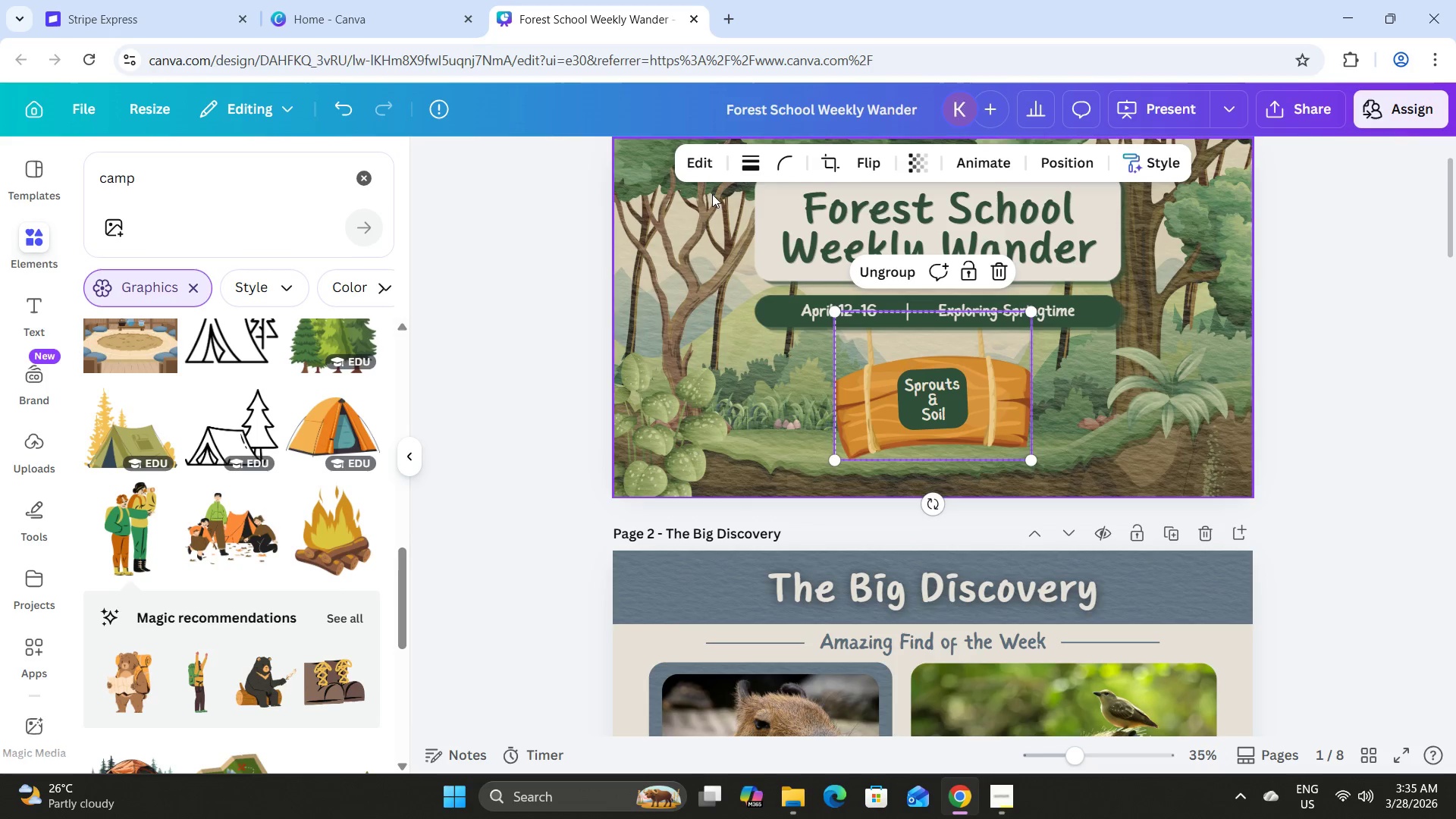 
left_click([698, 162])
 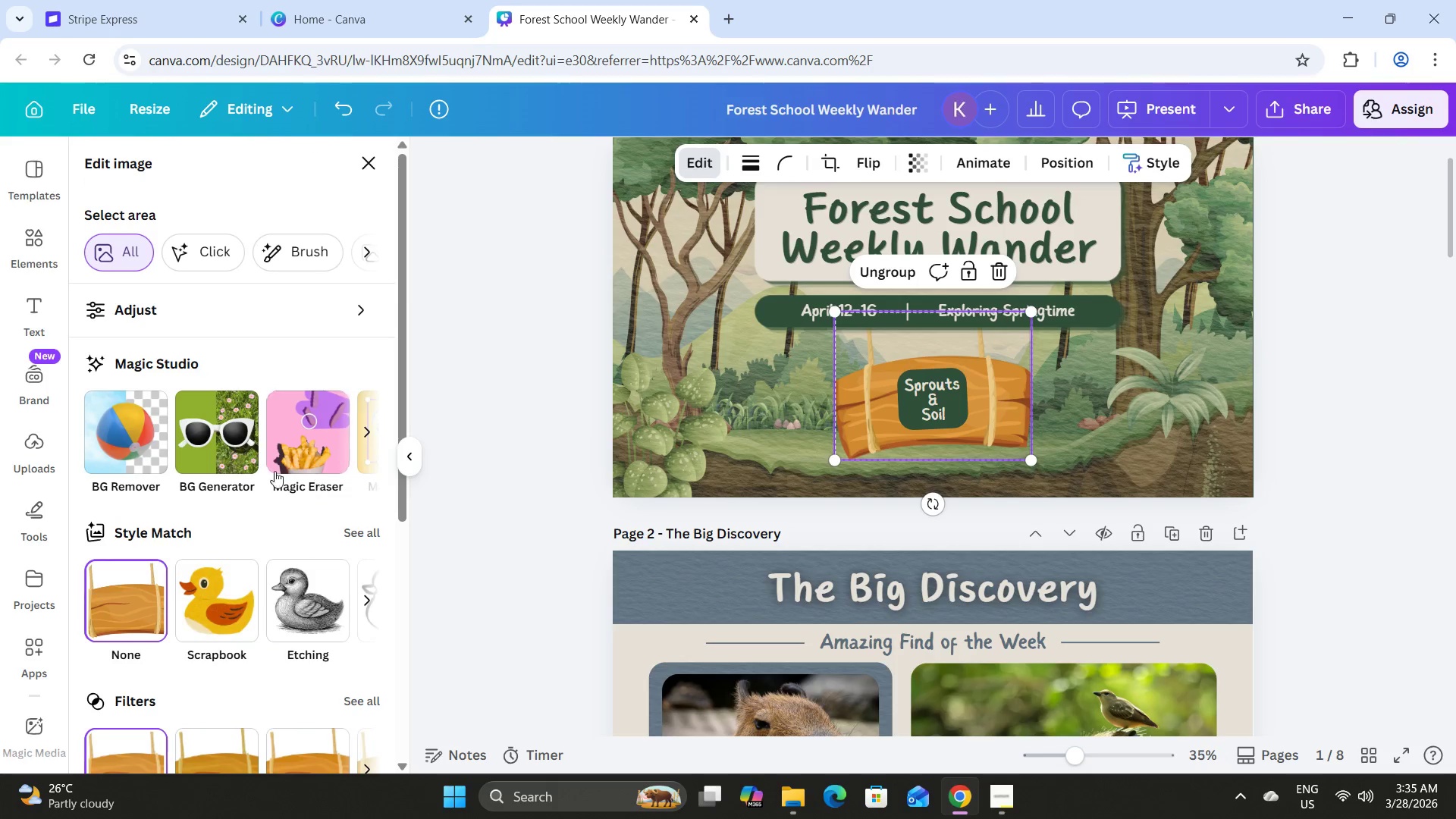 
scroll: coordinate [297, 429], scroll_direction: down, amount: 10.0
 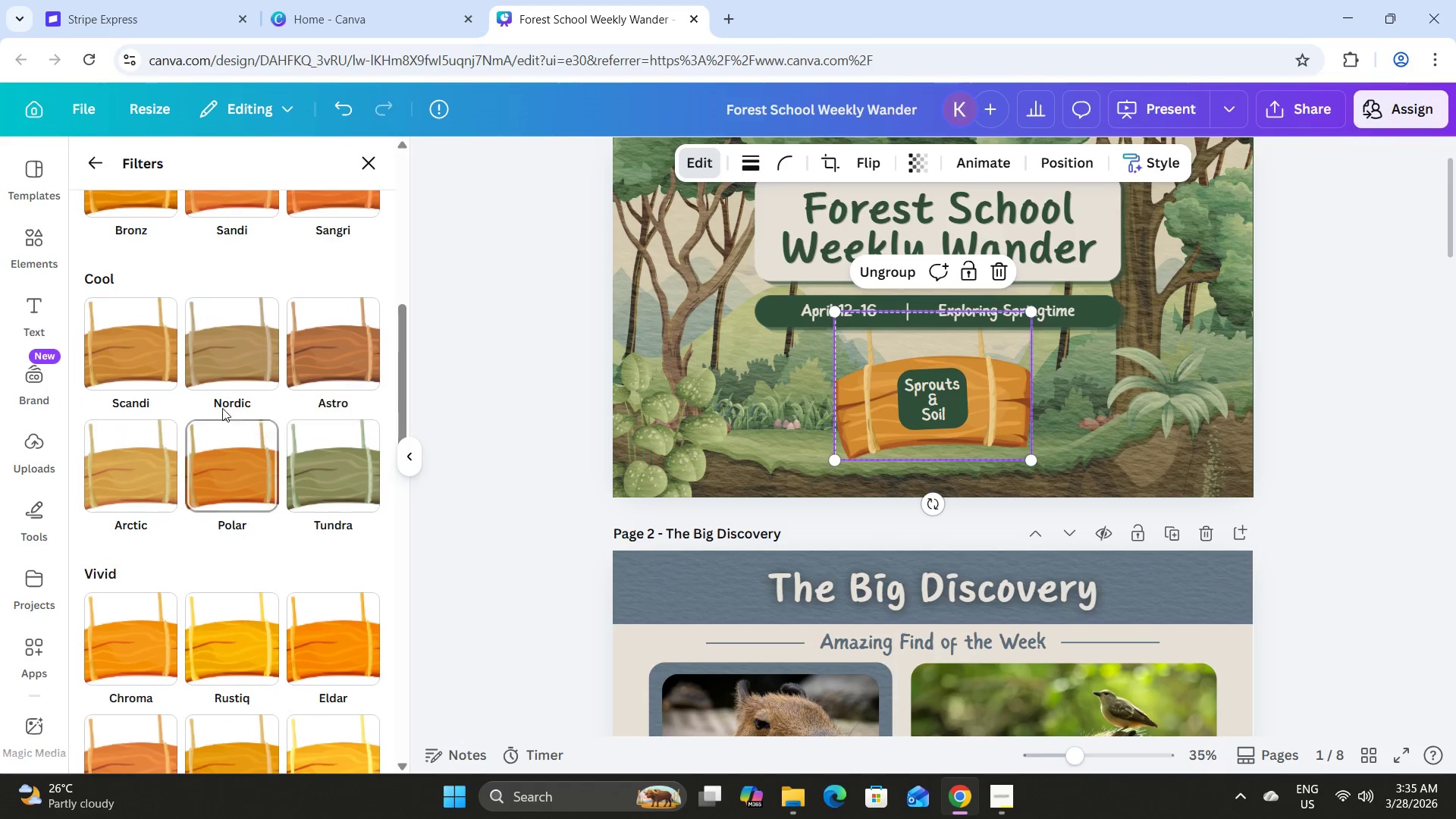 
mouse_move([228, 372])
 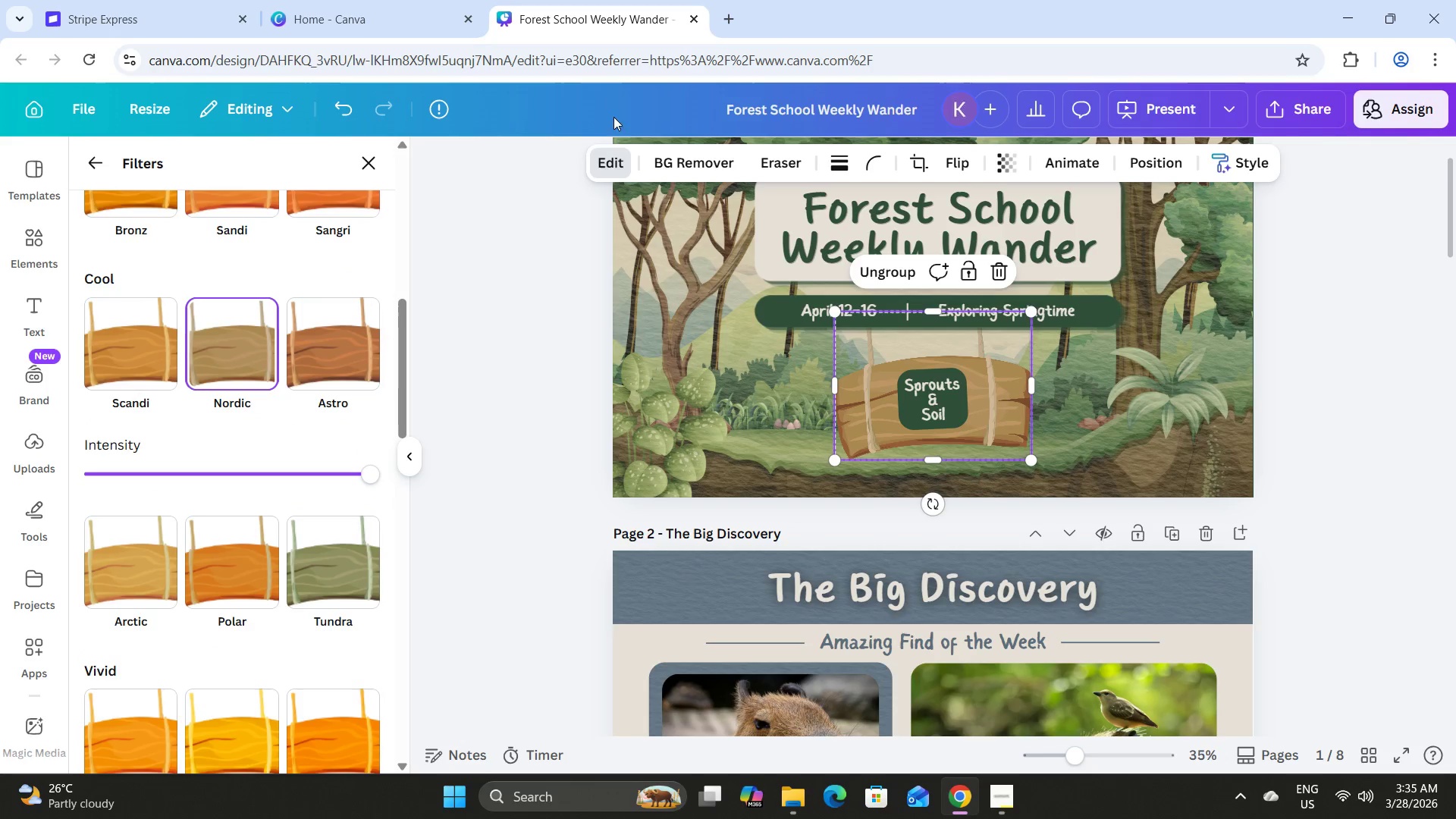 
left_click([352, 108])
 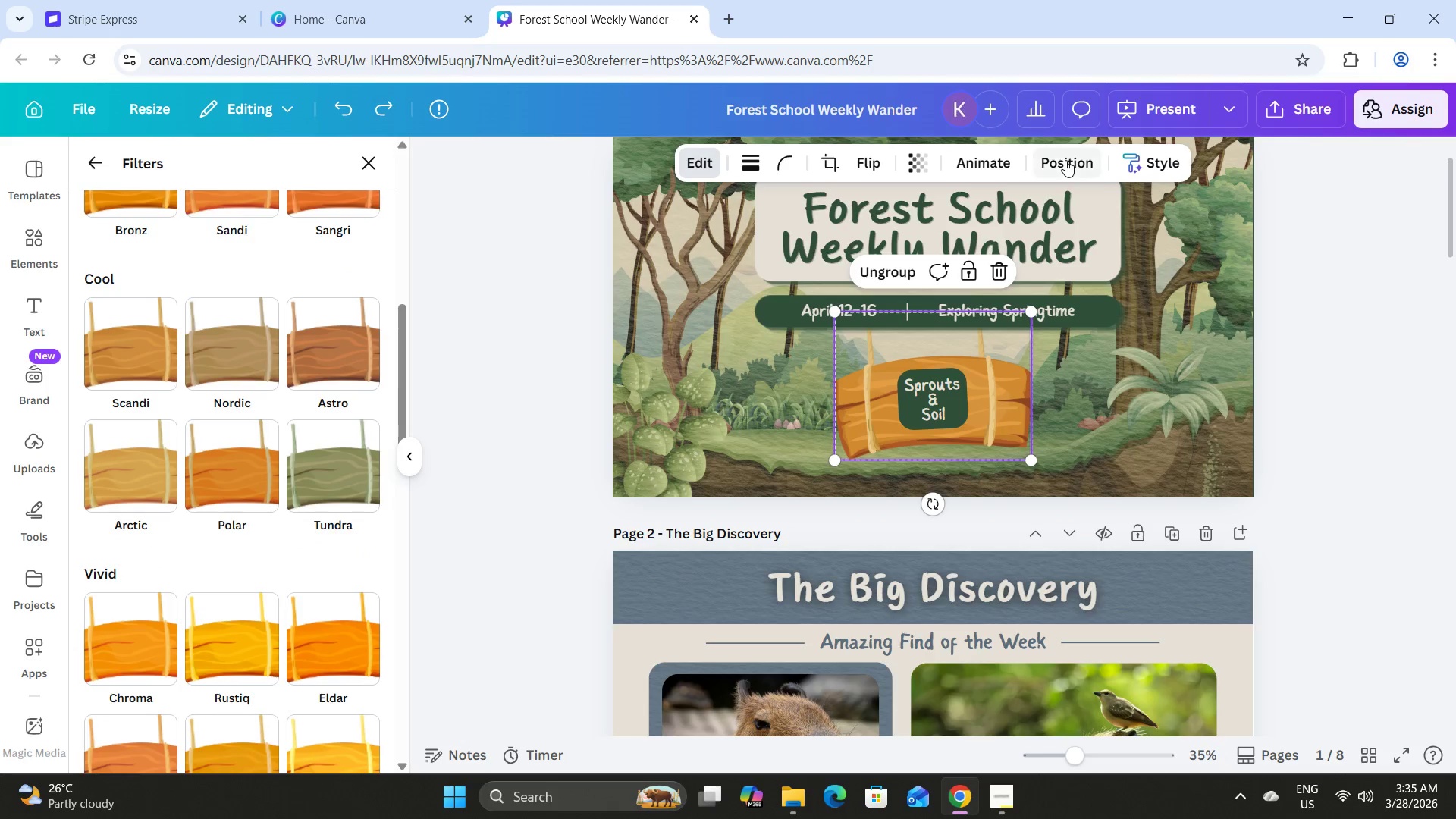 
double_click([1263, 328])
 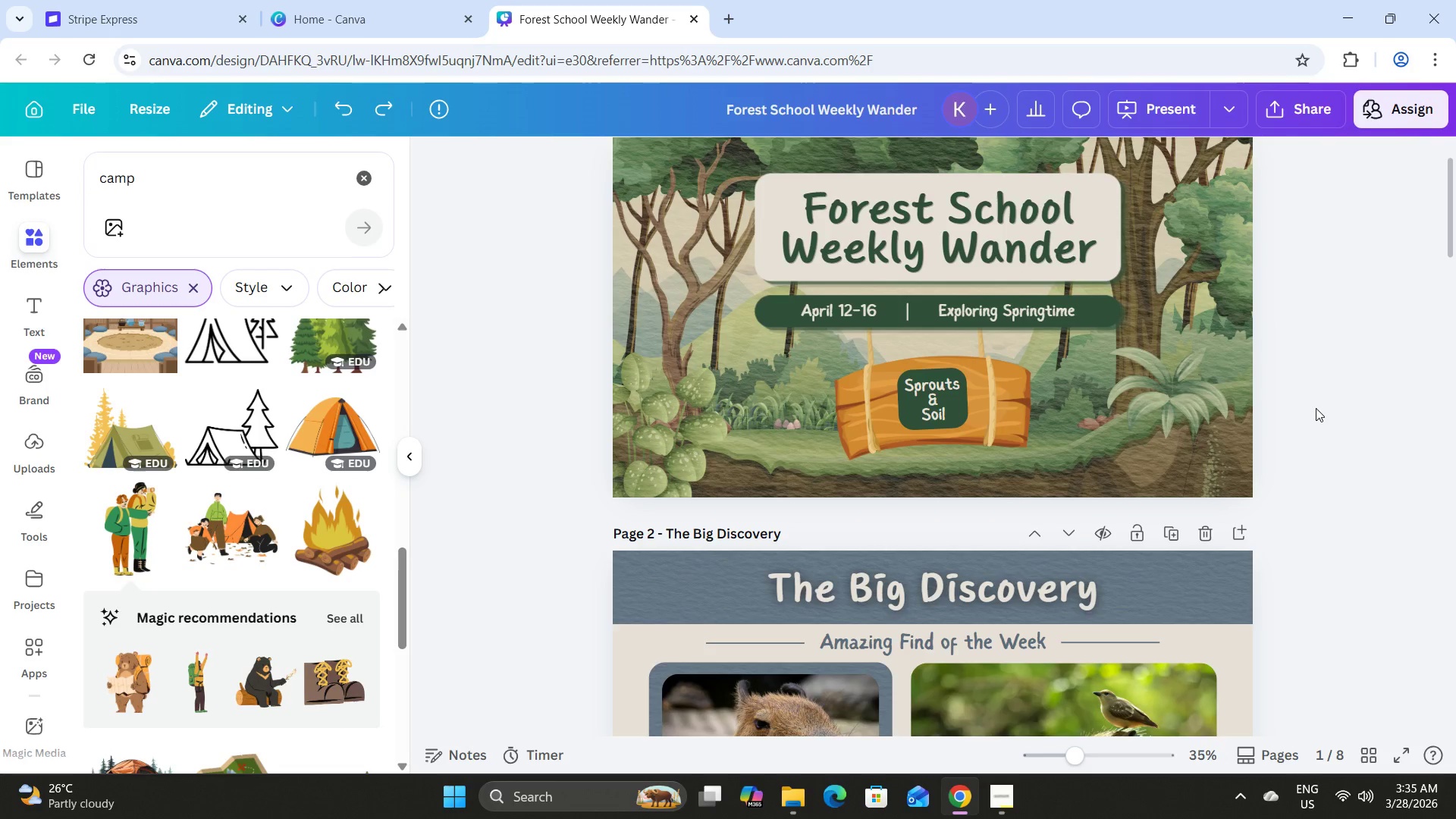 
scroll: coordinate [1316, 408], scroll_direction: up, amount: 5.0
 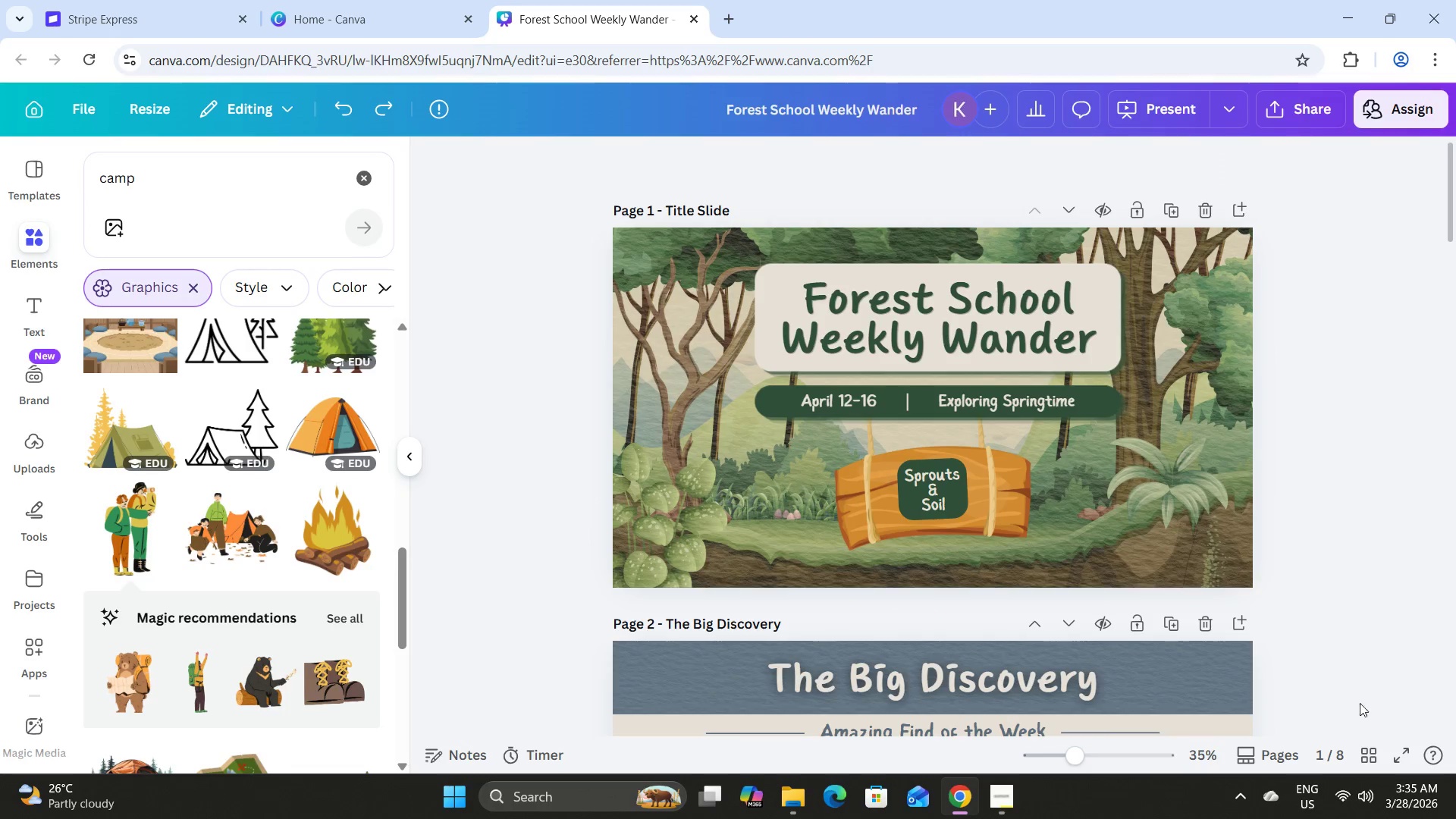 
left_click([1358, 755])
 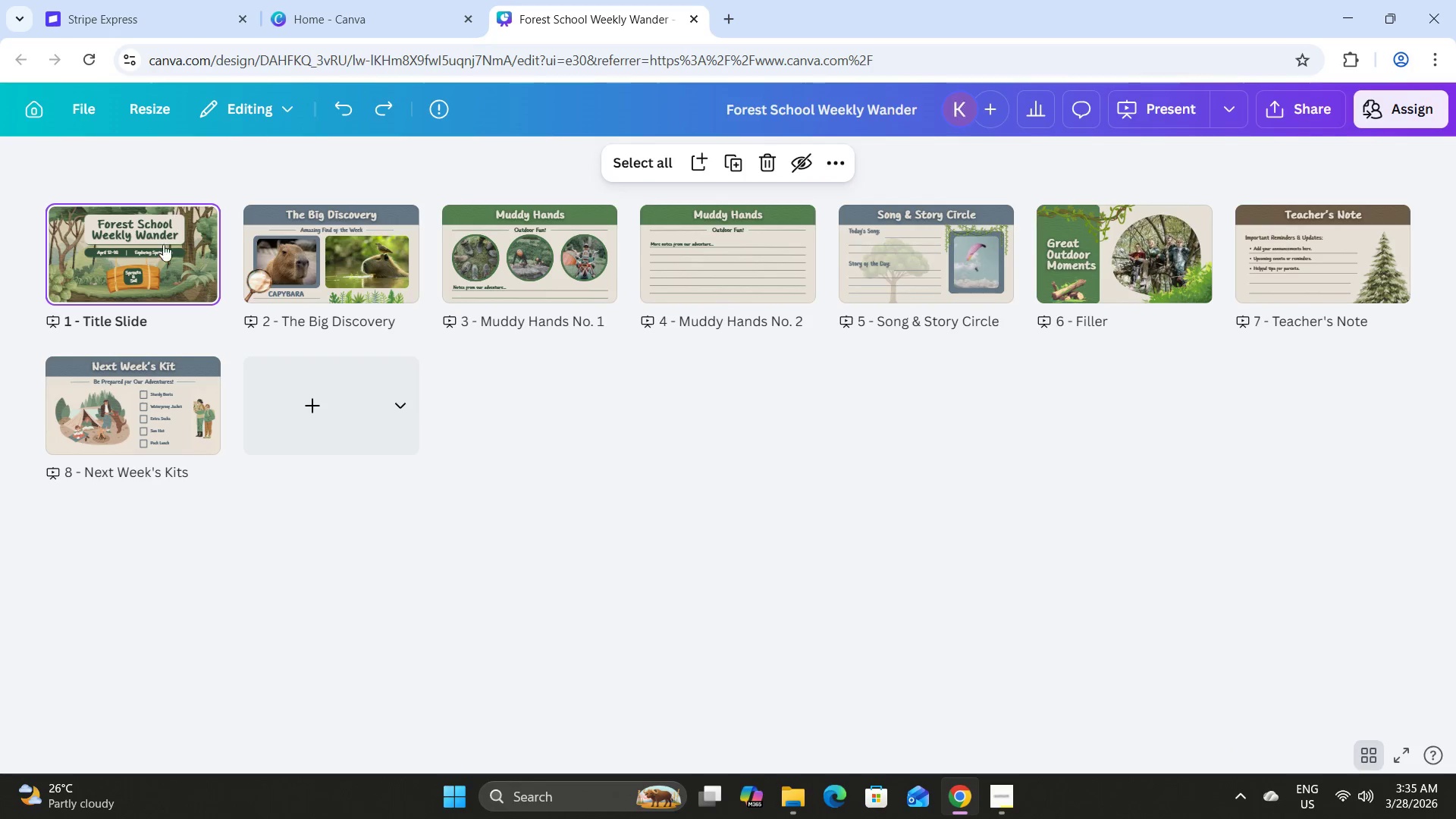 
double_click([157, 257])
 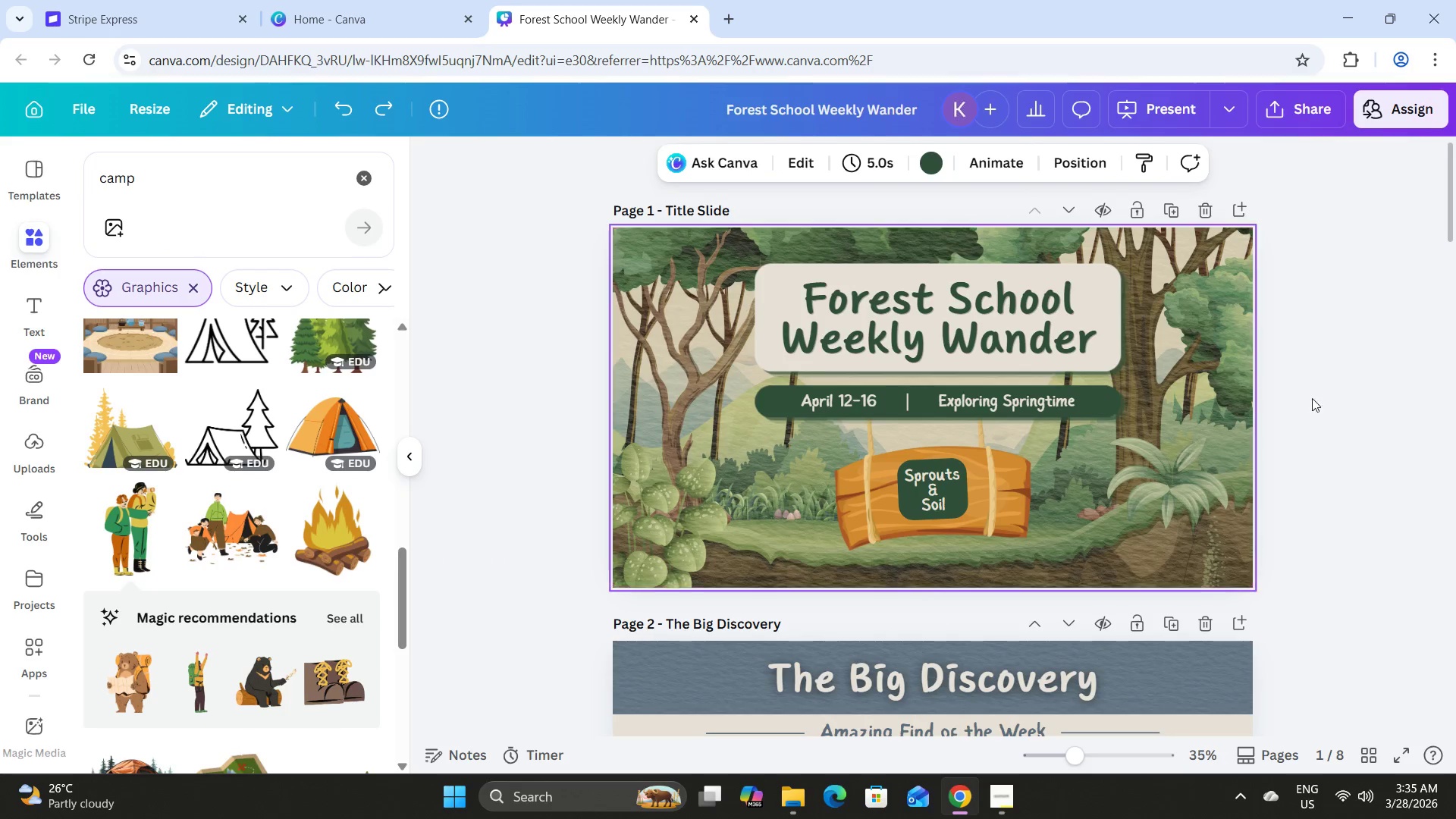 
left_click([1323, 390])
 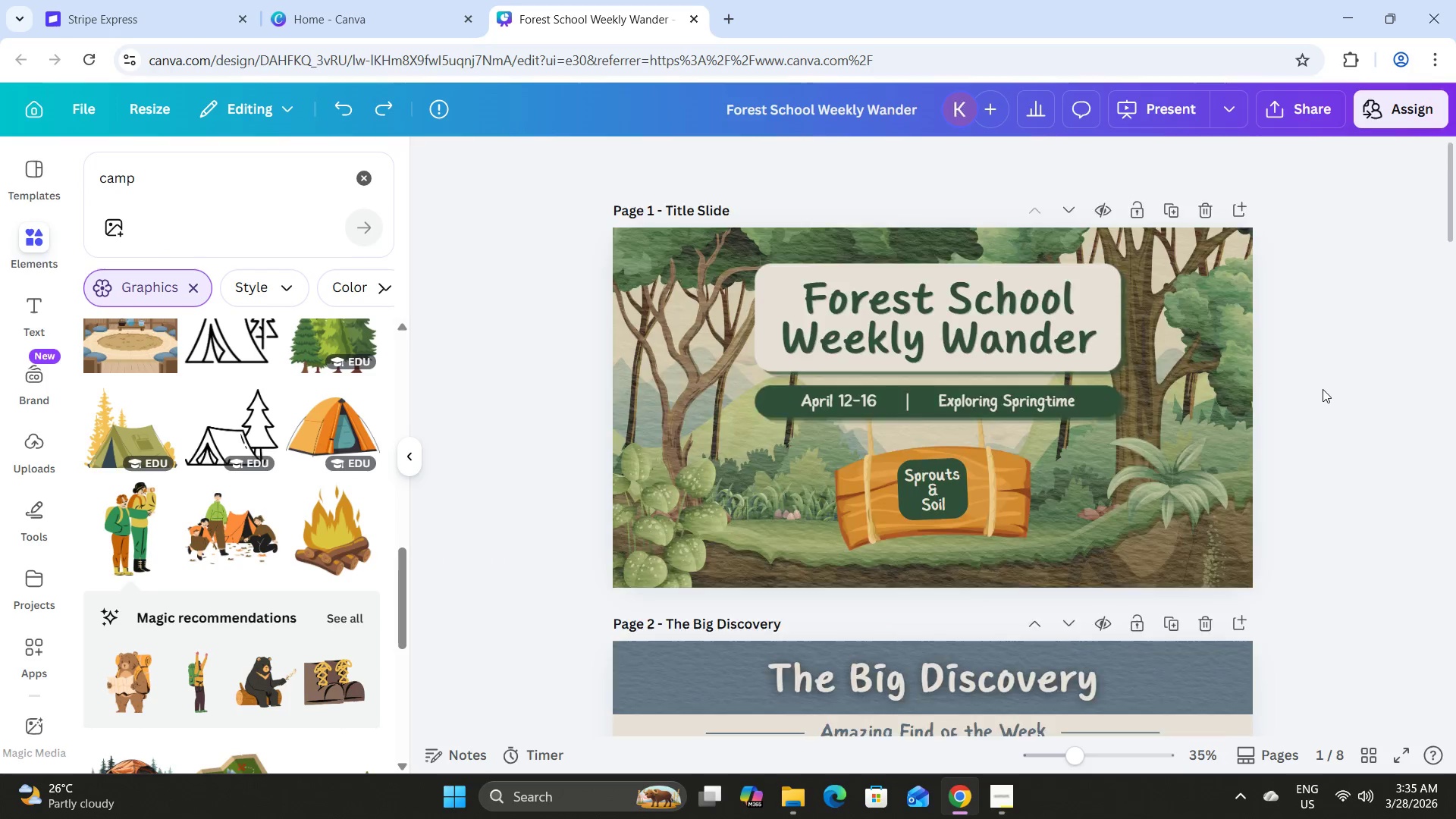 
scroll: coordinate [1323, 389], scroll_direction: down, amount: 44.0
 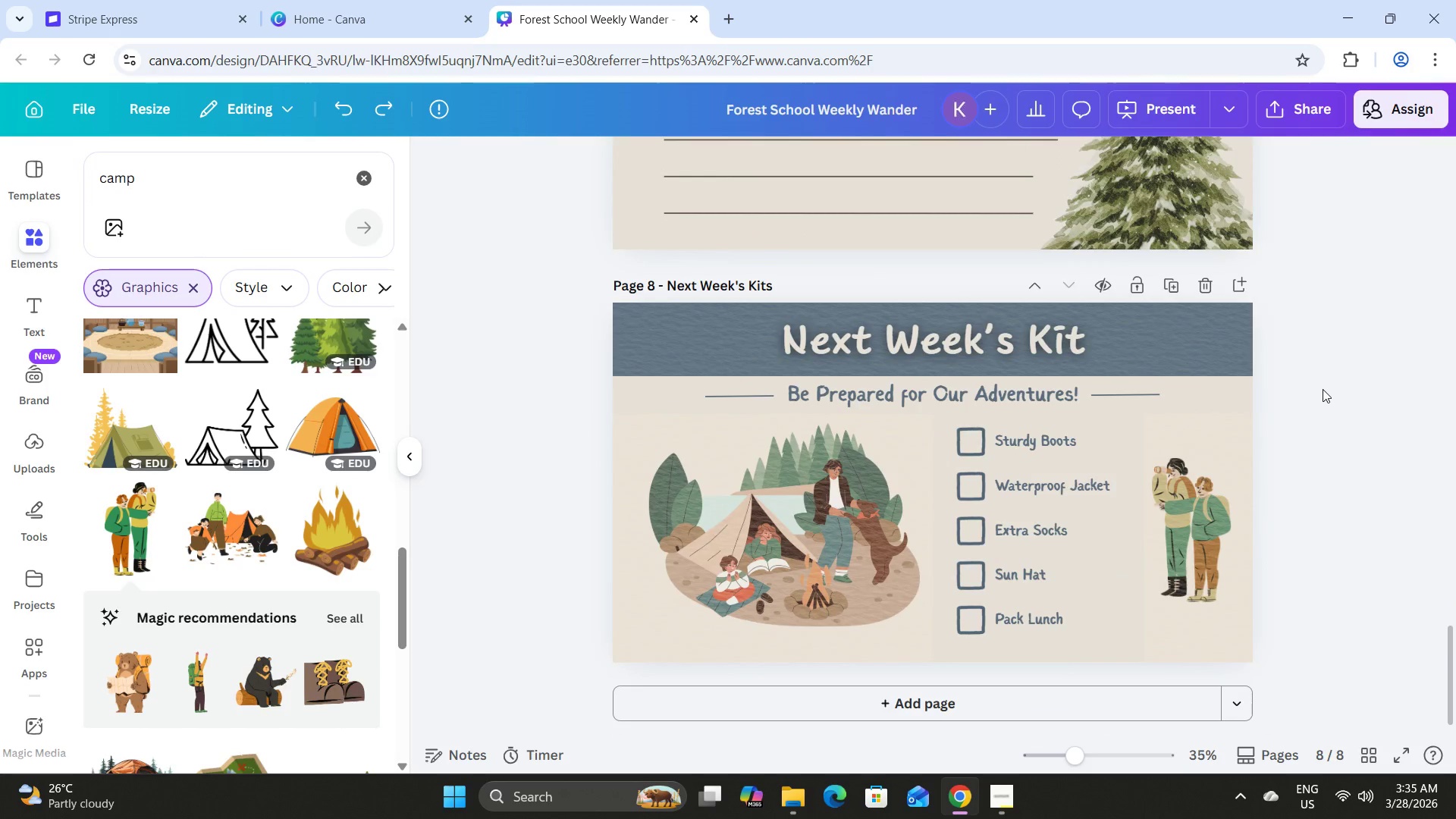 
wait(5.65)
 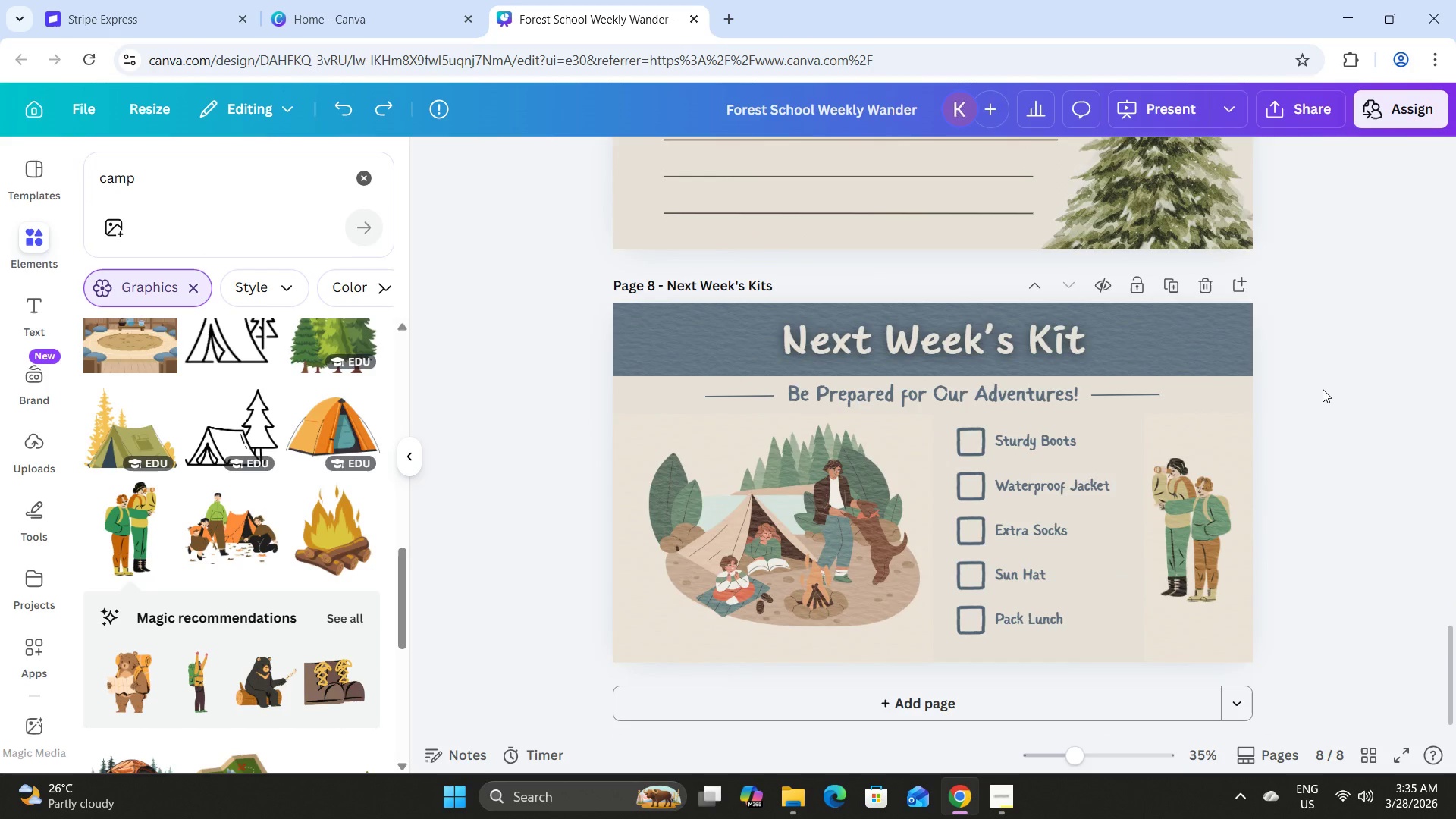 
left_click([1006, 792])